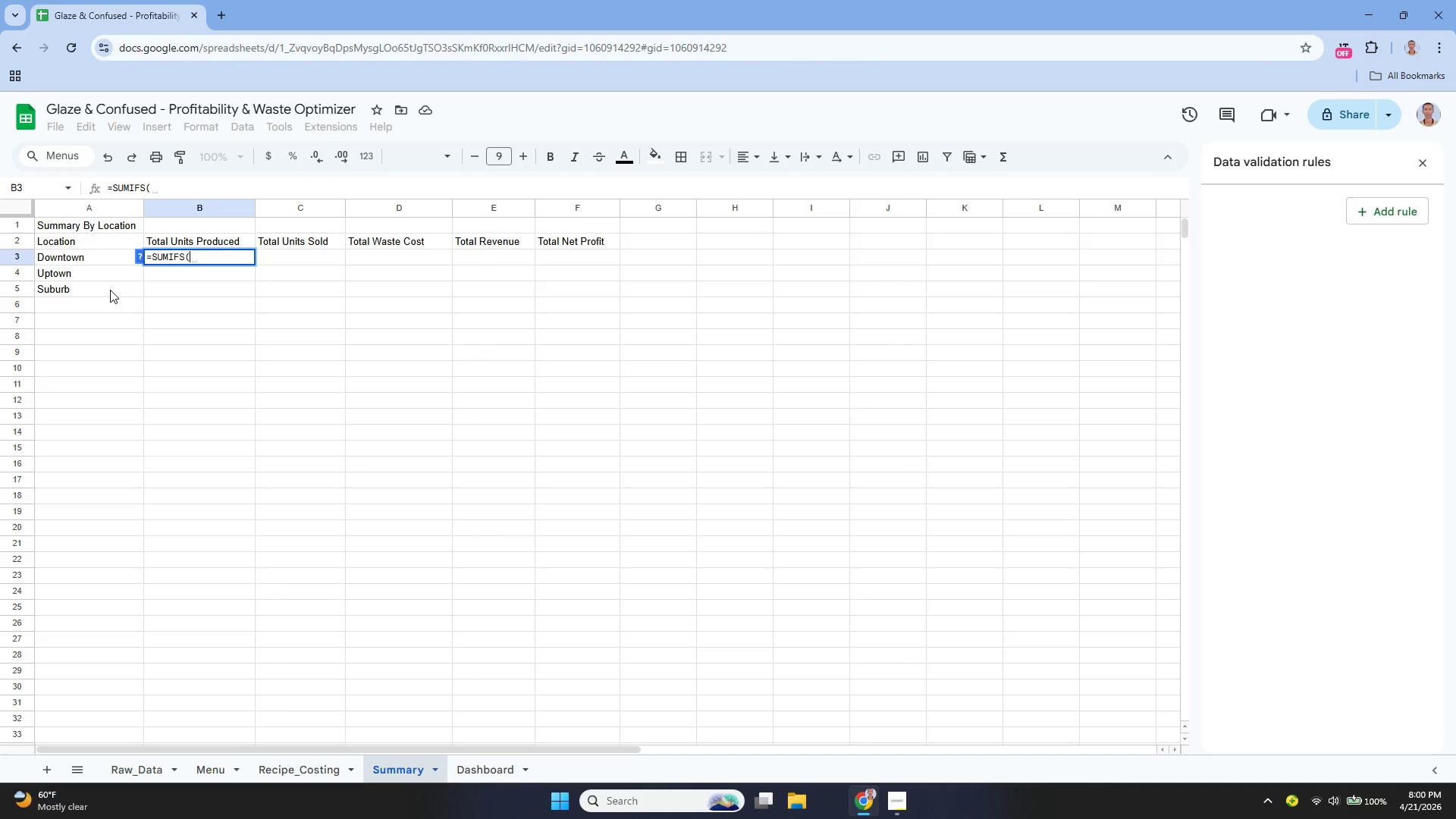 
type(())
 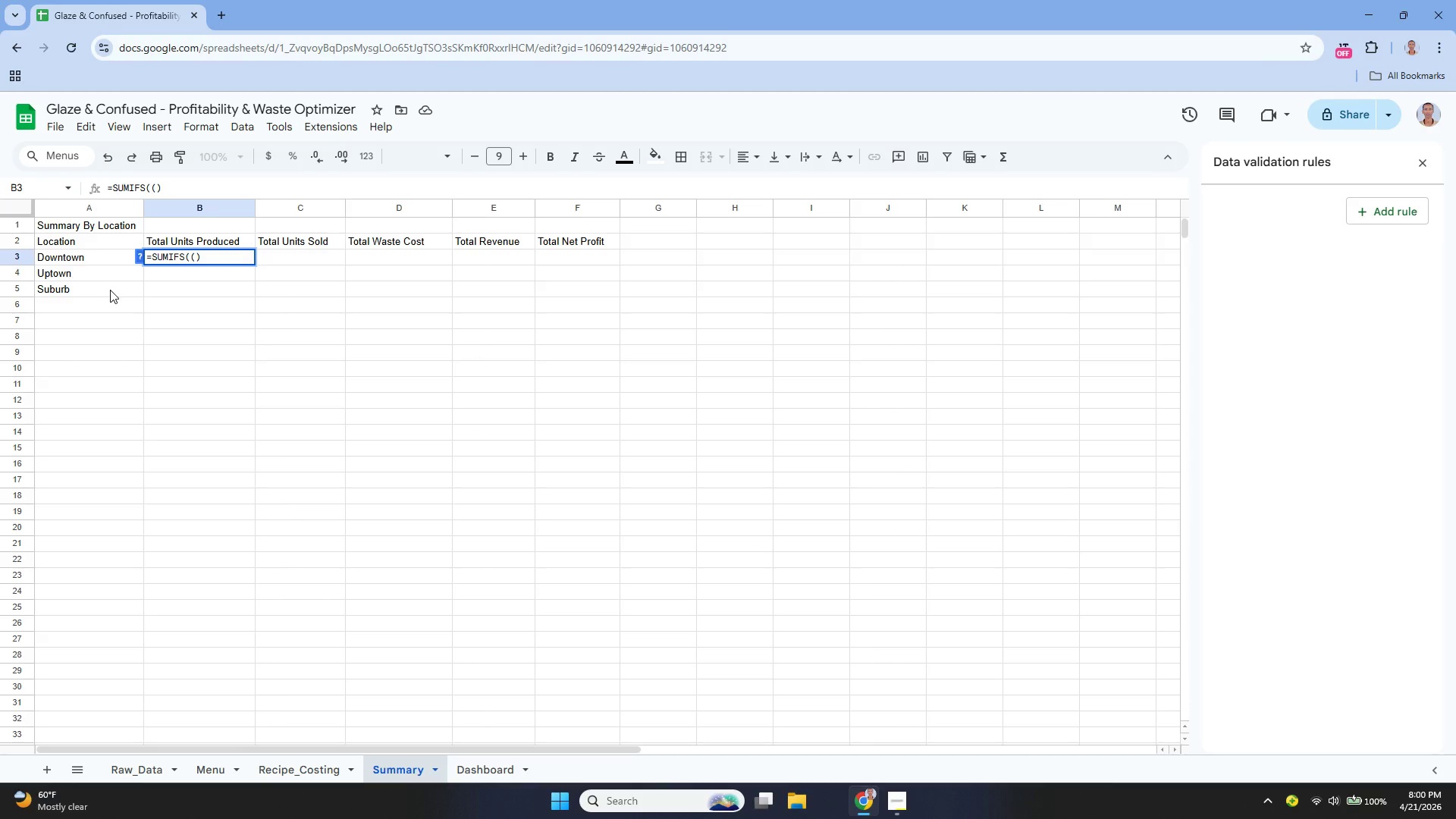 
key(ArrowLeft)
 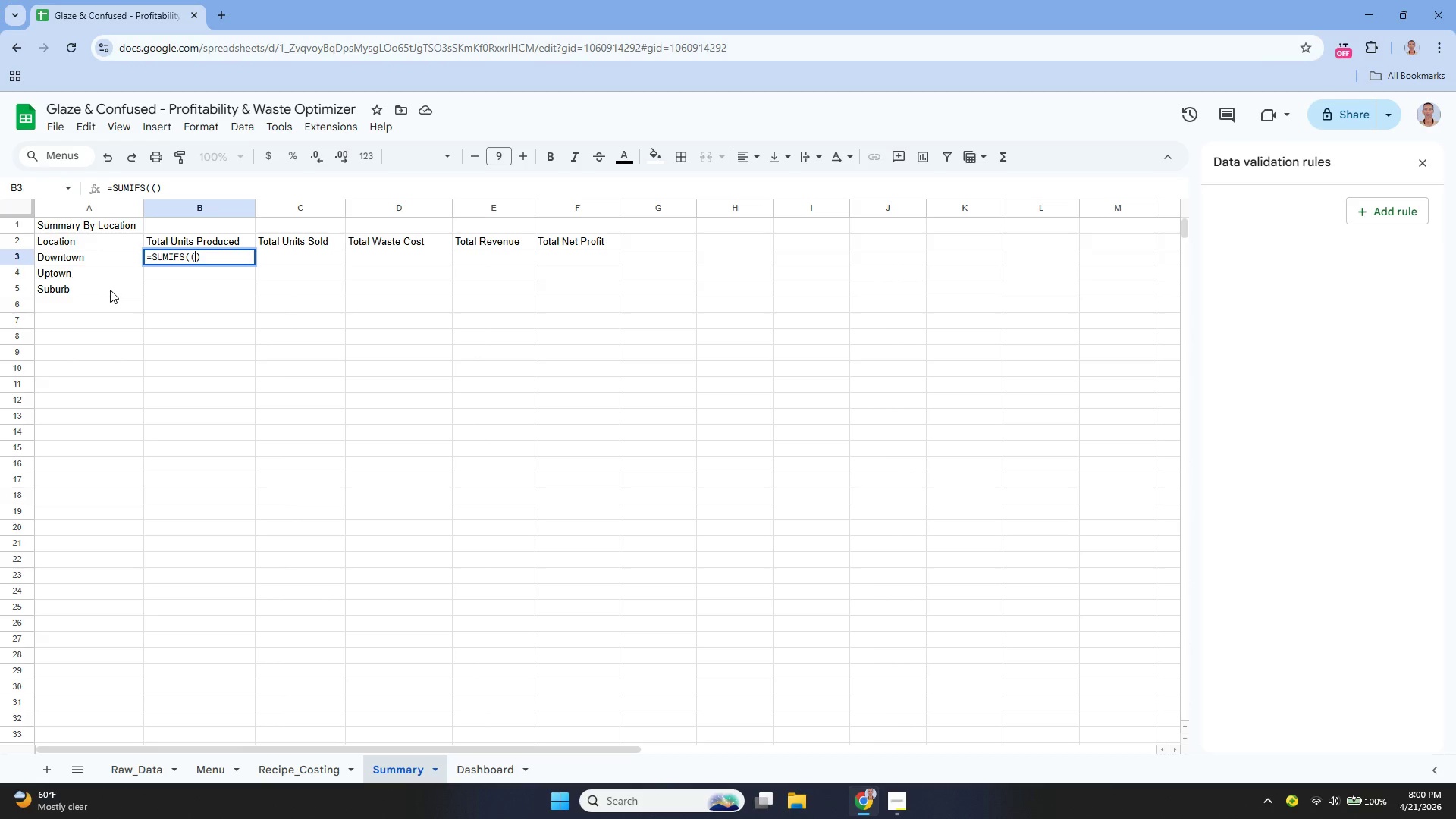 
key(Backspace)
type(Raw)
key(Backspace)
type(w_Data!#)
key(Backspace)
type(E:E, raw)
key(Backspace)
key(Backspace)
key(Backspace)
key(Backspace)
type( Raw_Data!C:C, A3))
 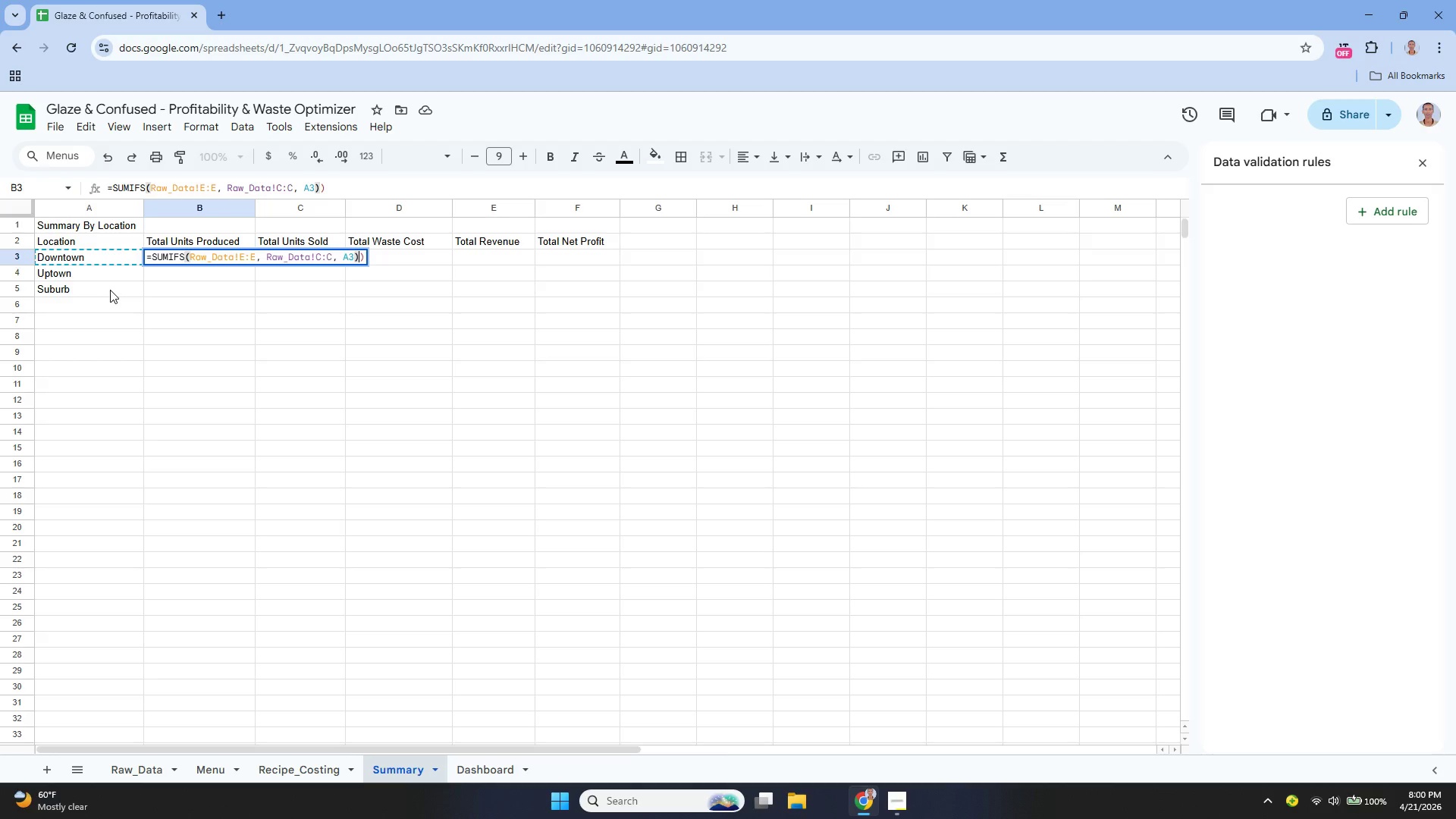 
key(Enter)
 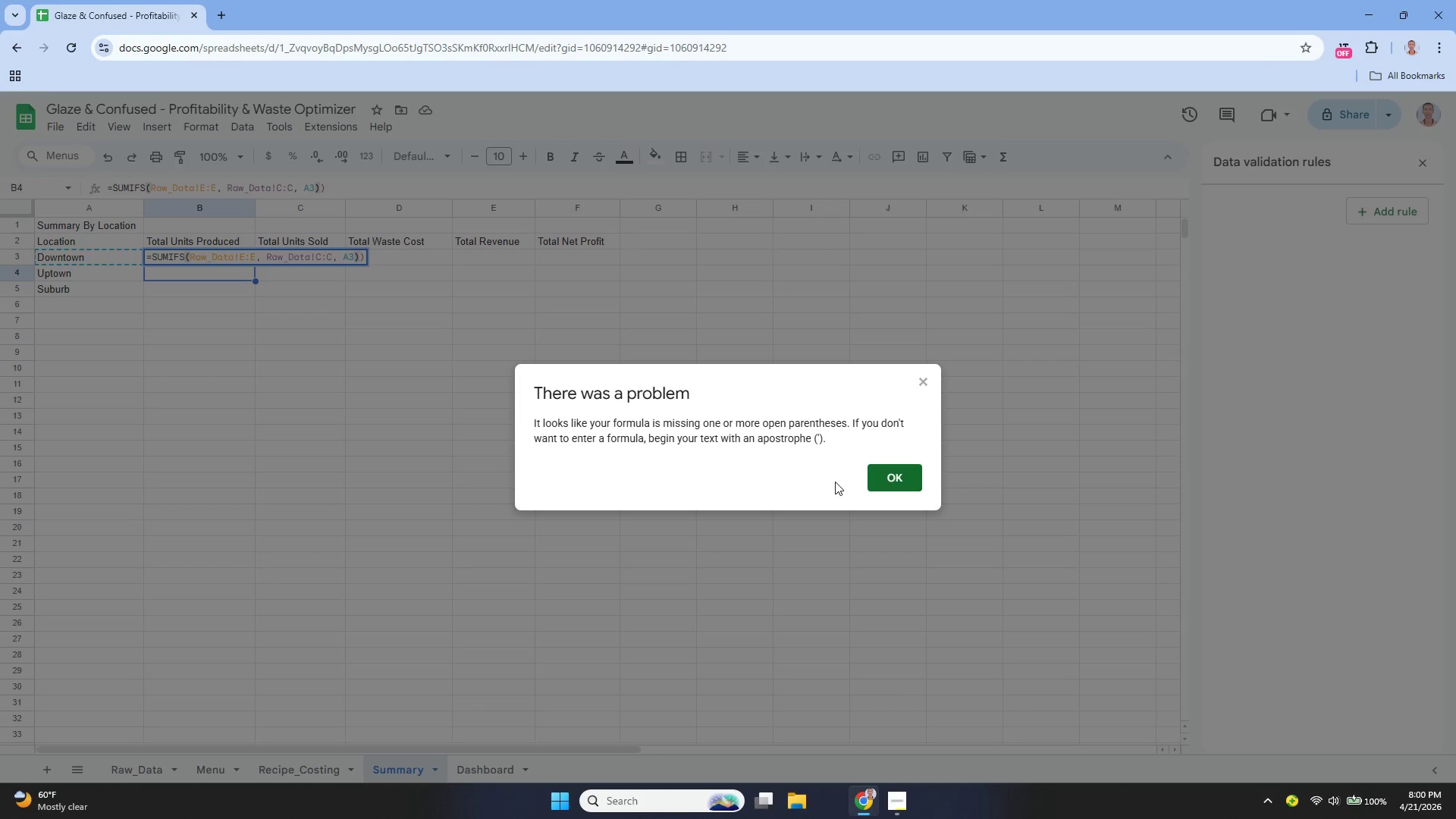 
left_click([895, 478])
 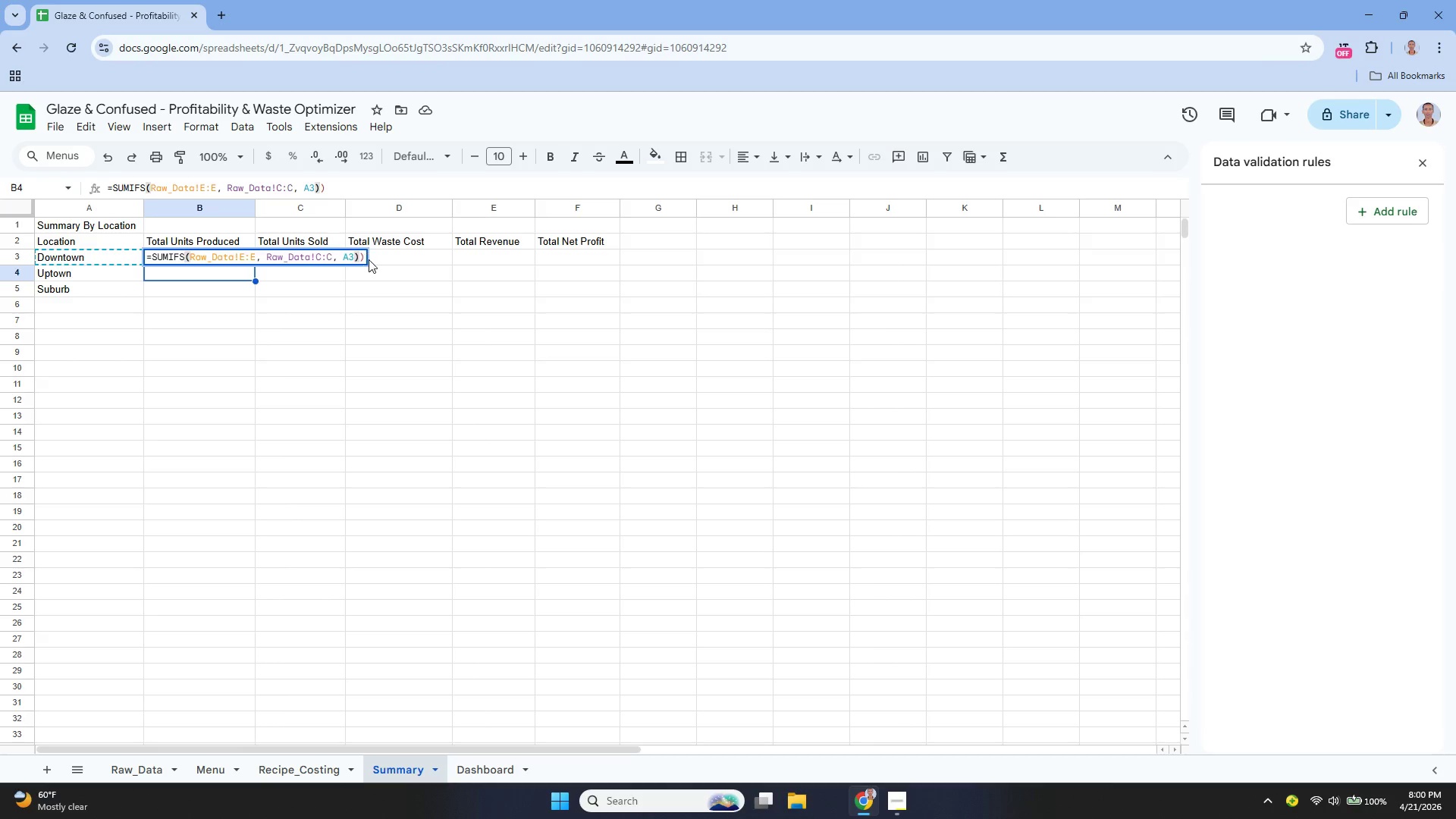 
key(ArrowRight)
 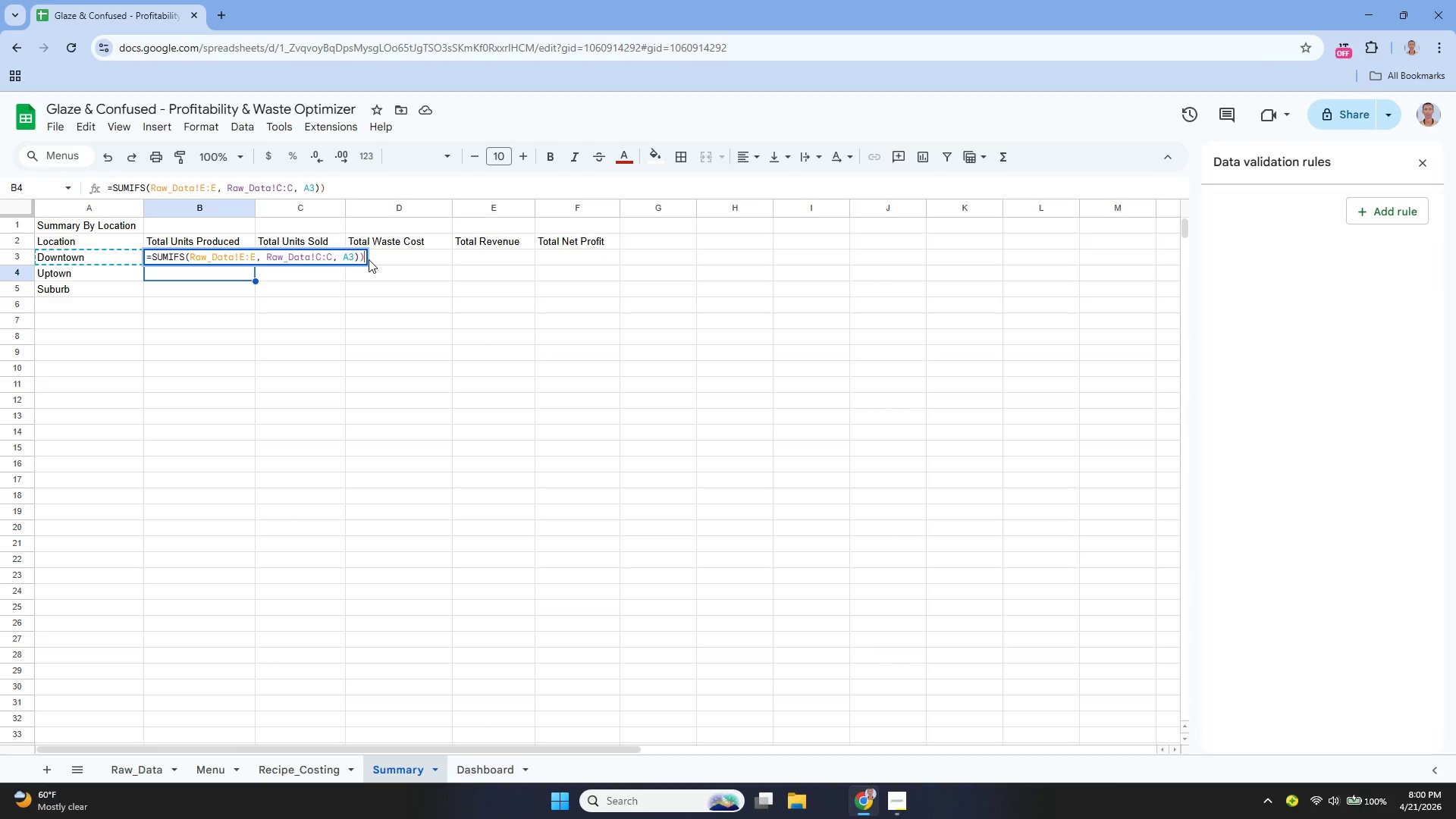 
key(Backspace)
 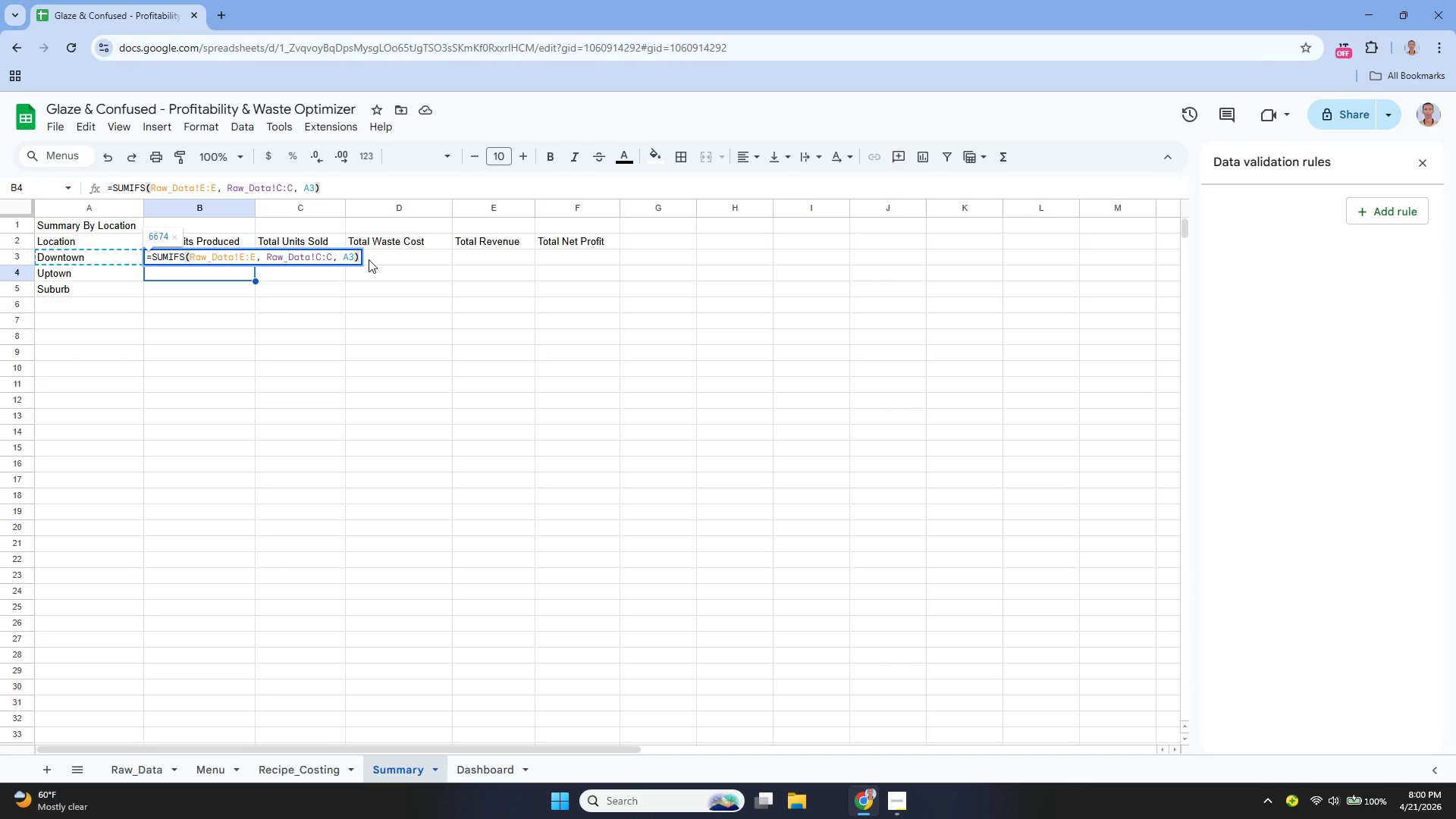 
key(Enter)
 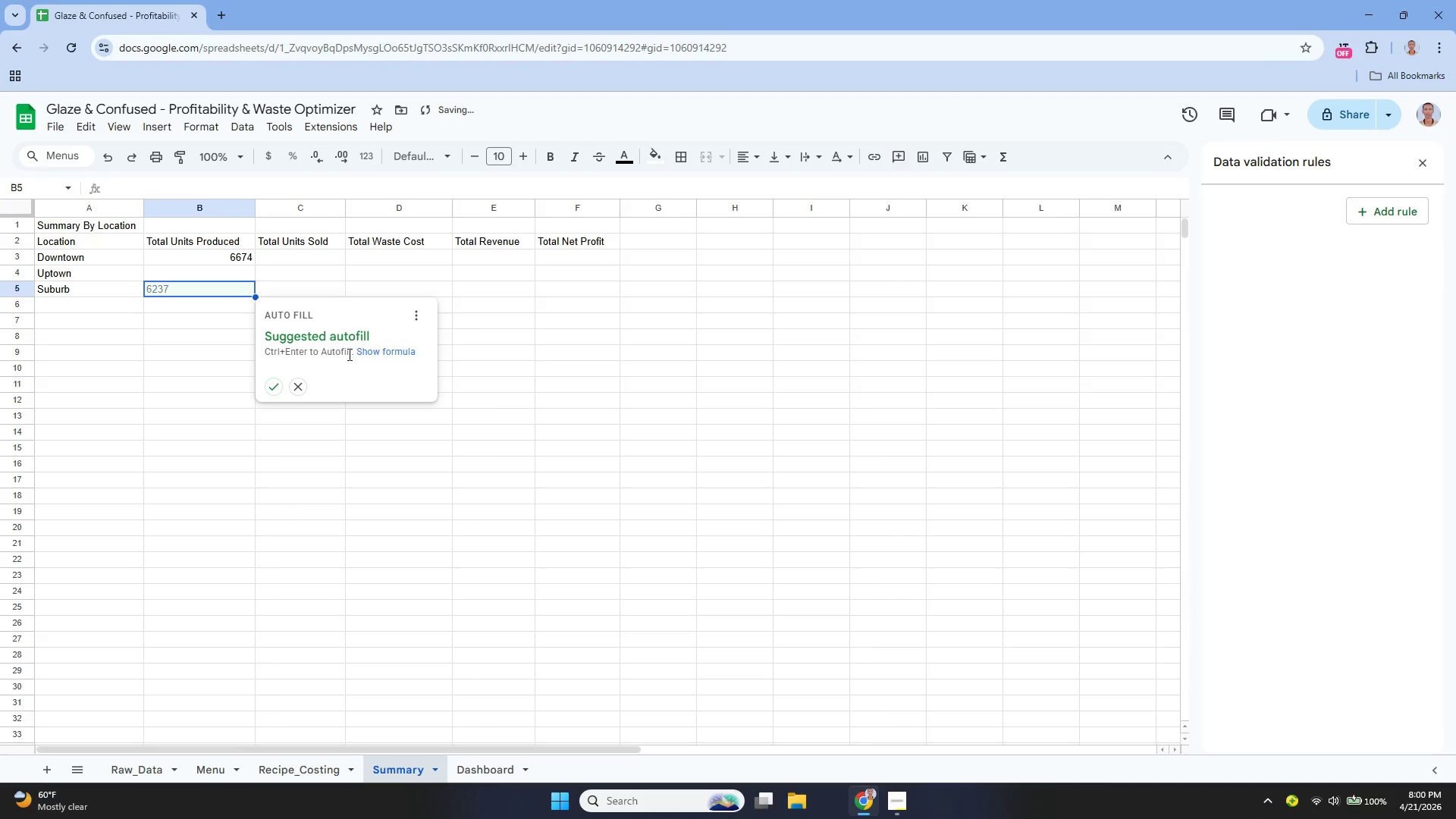 
left_click([296, 384])
 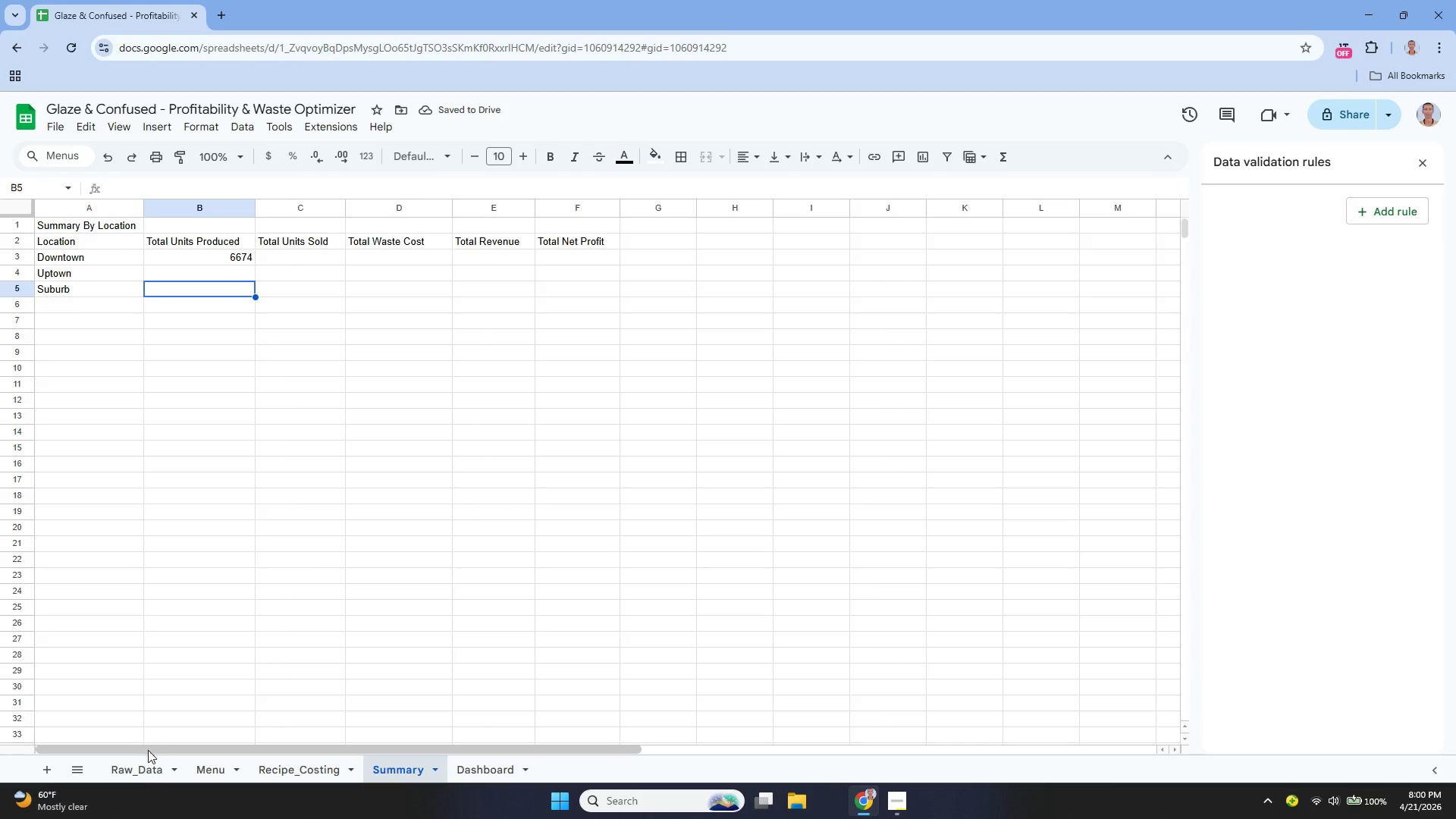 
left_click([144, 766])
 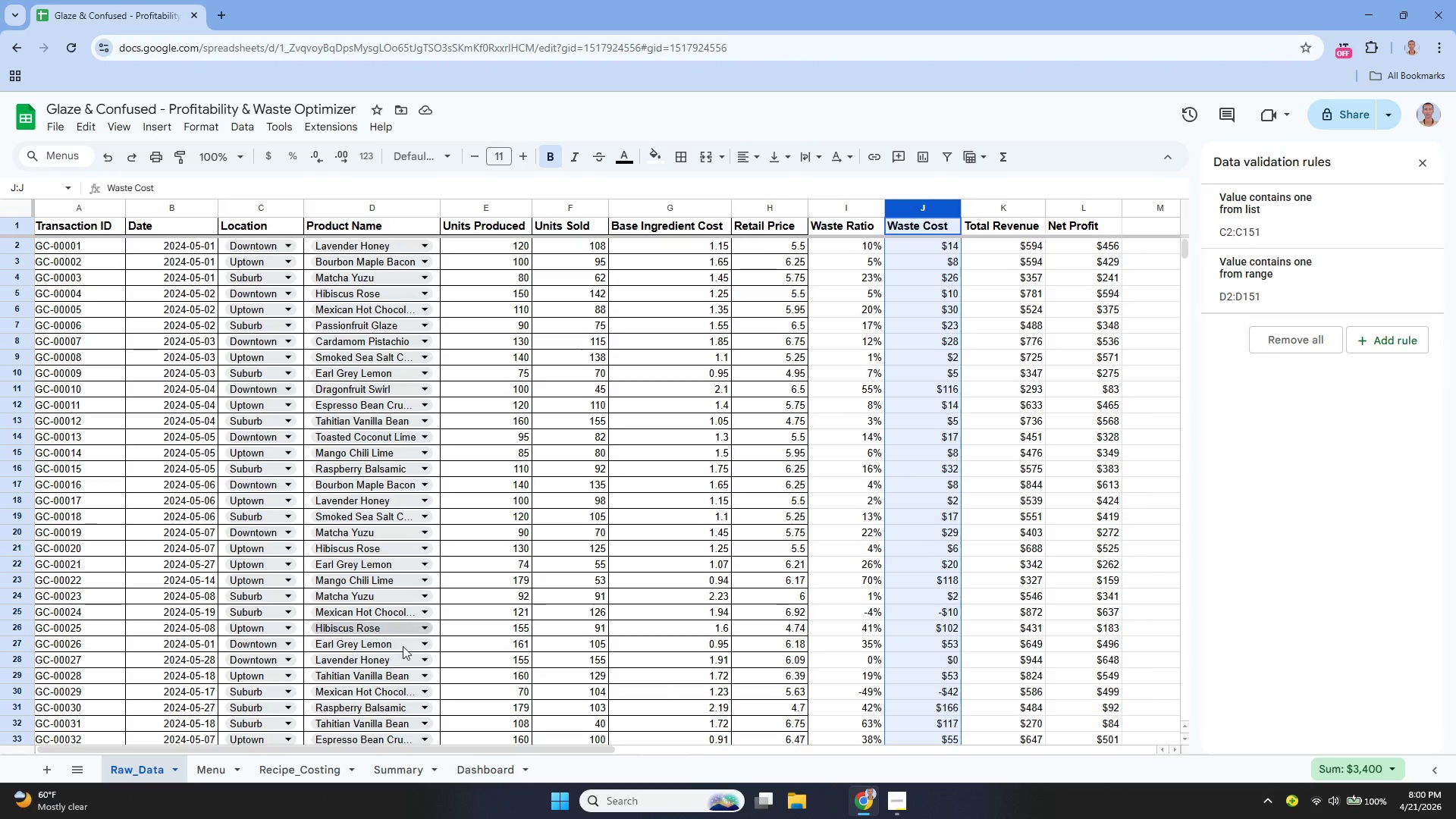 
left_click([411, 764])
 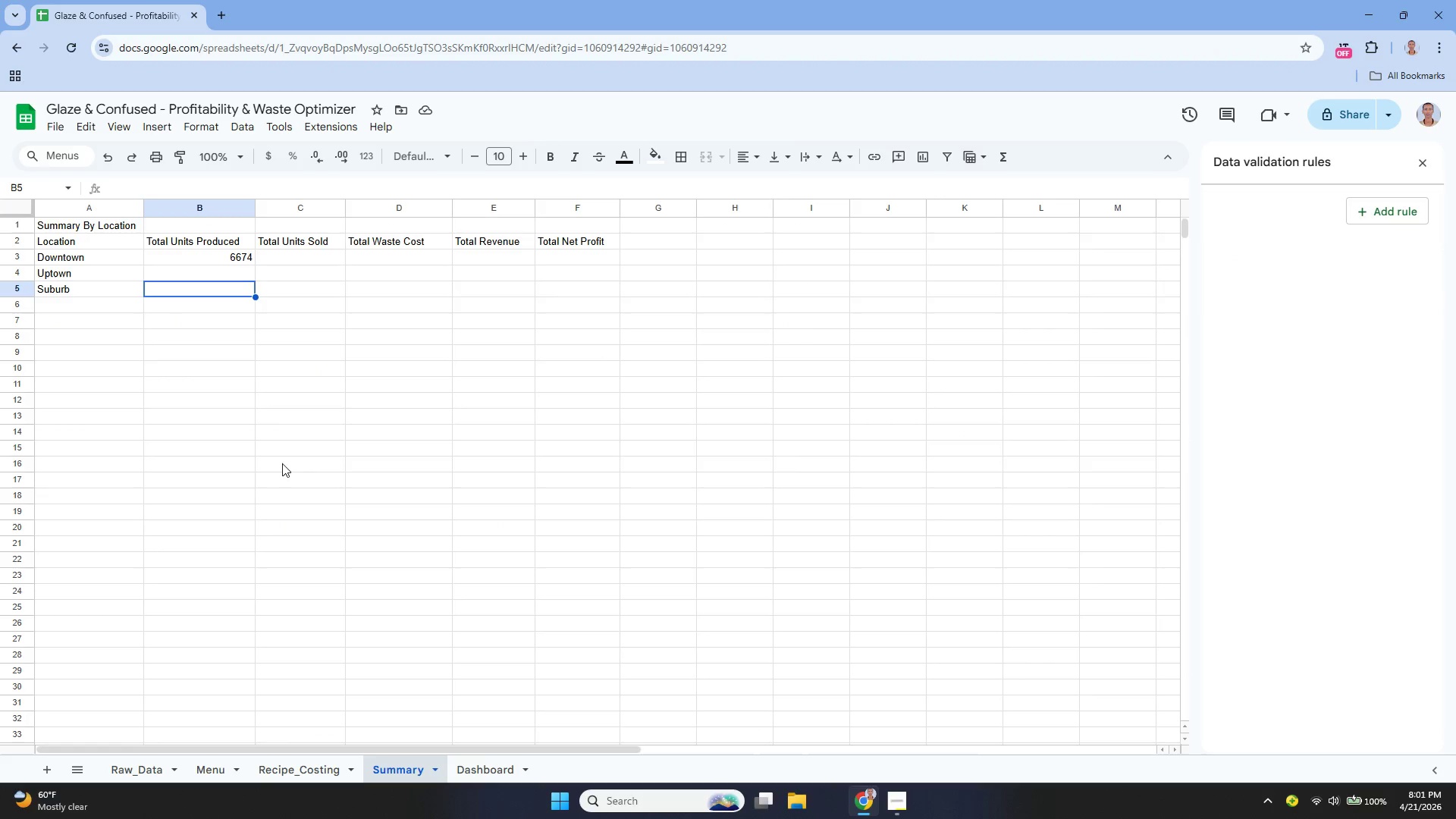 
left_click([227, 254])
 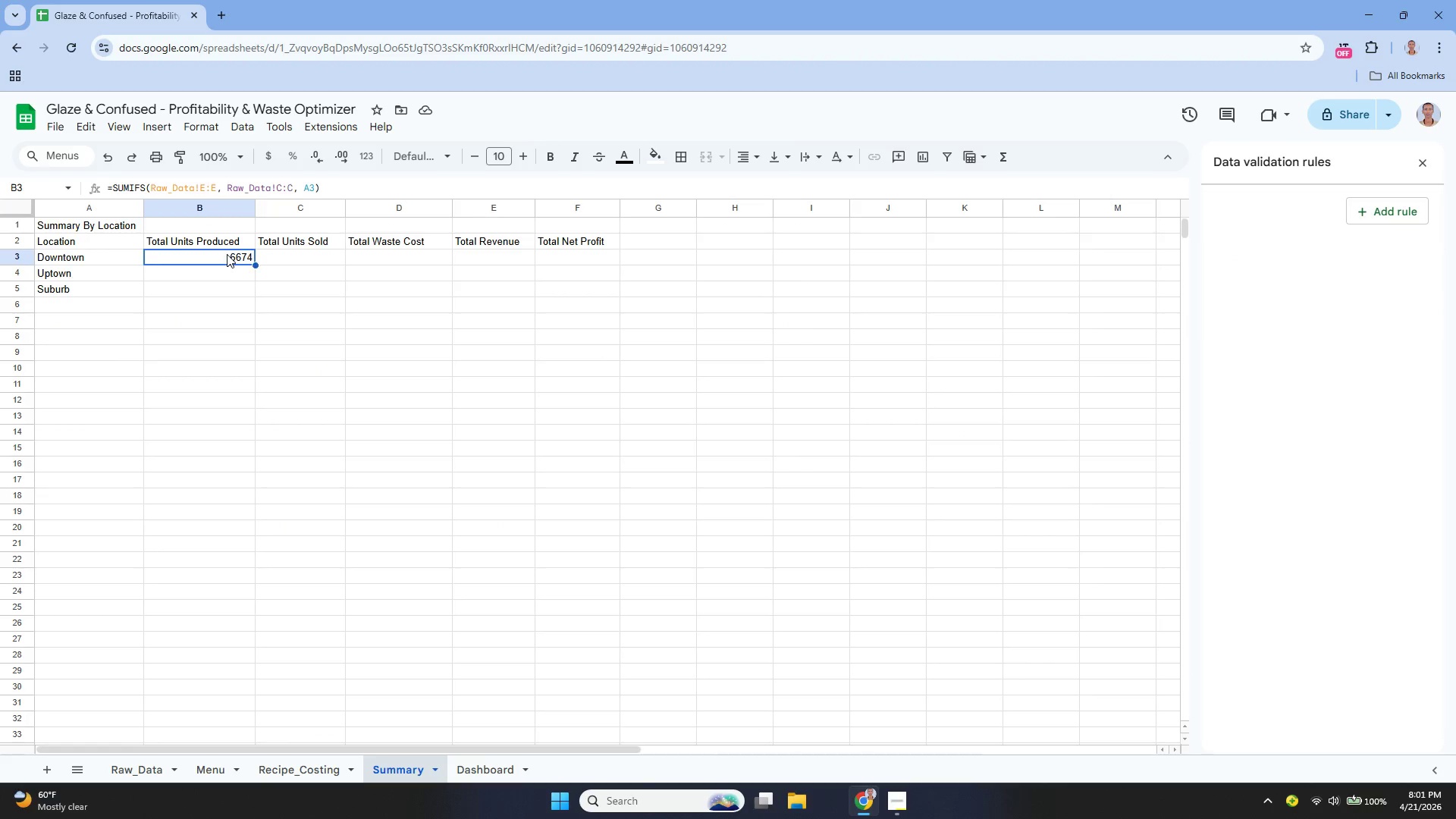 
key(Enter)
 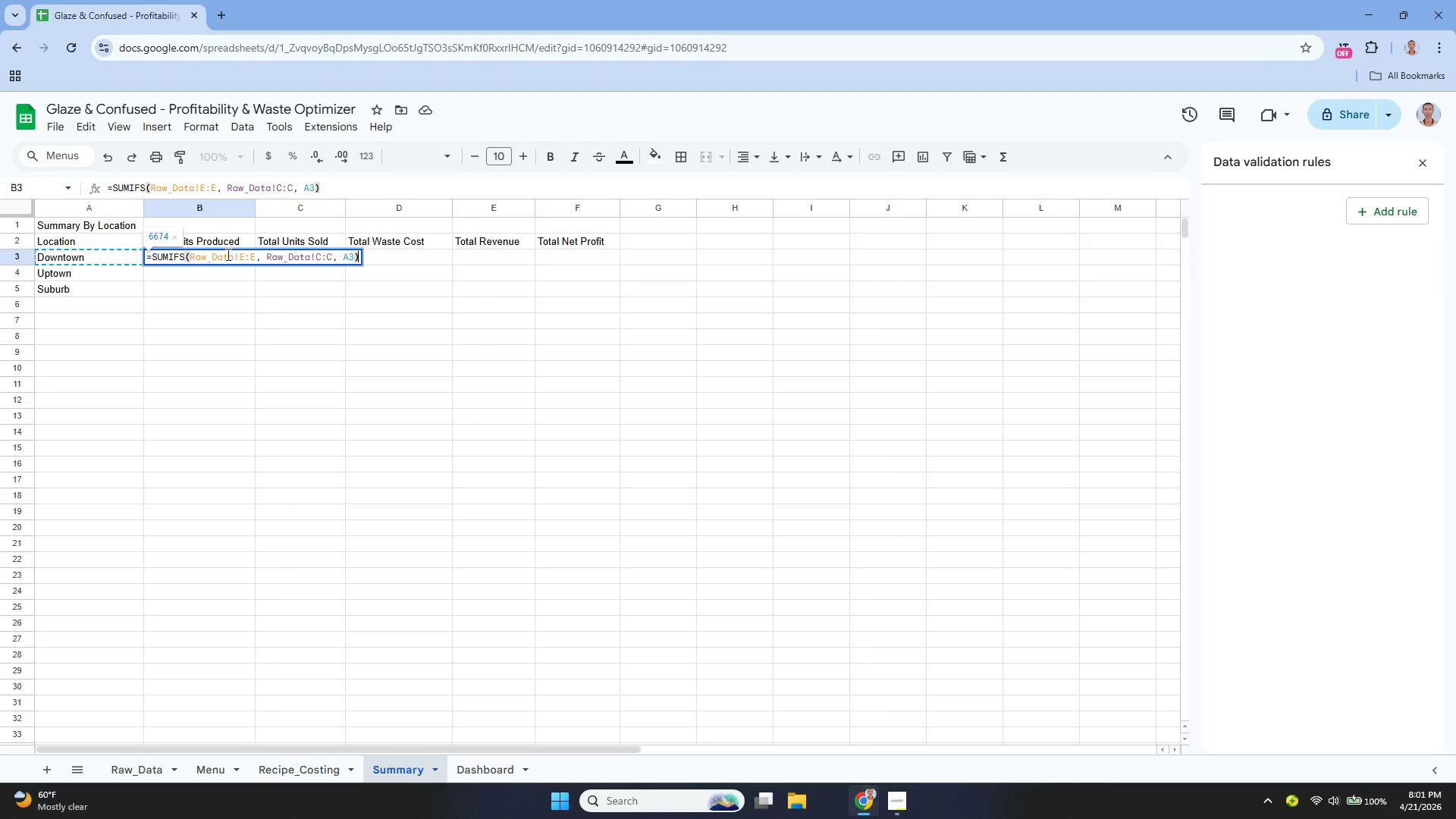 
key(Enter)
 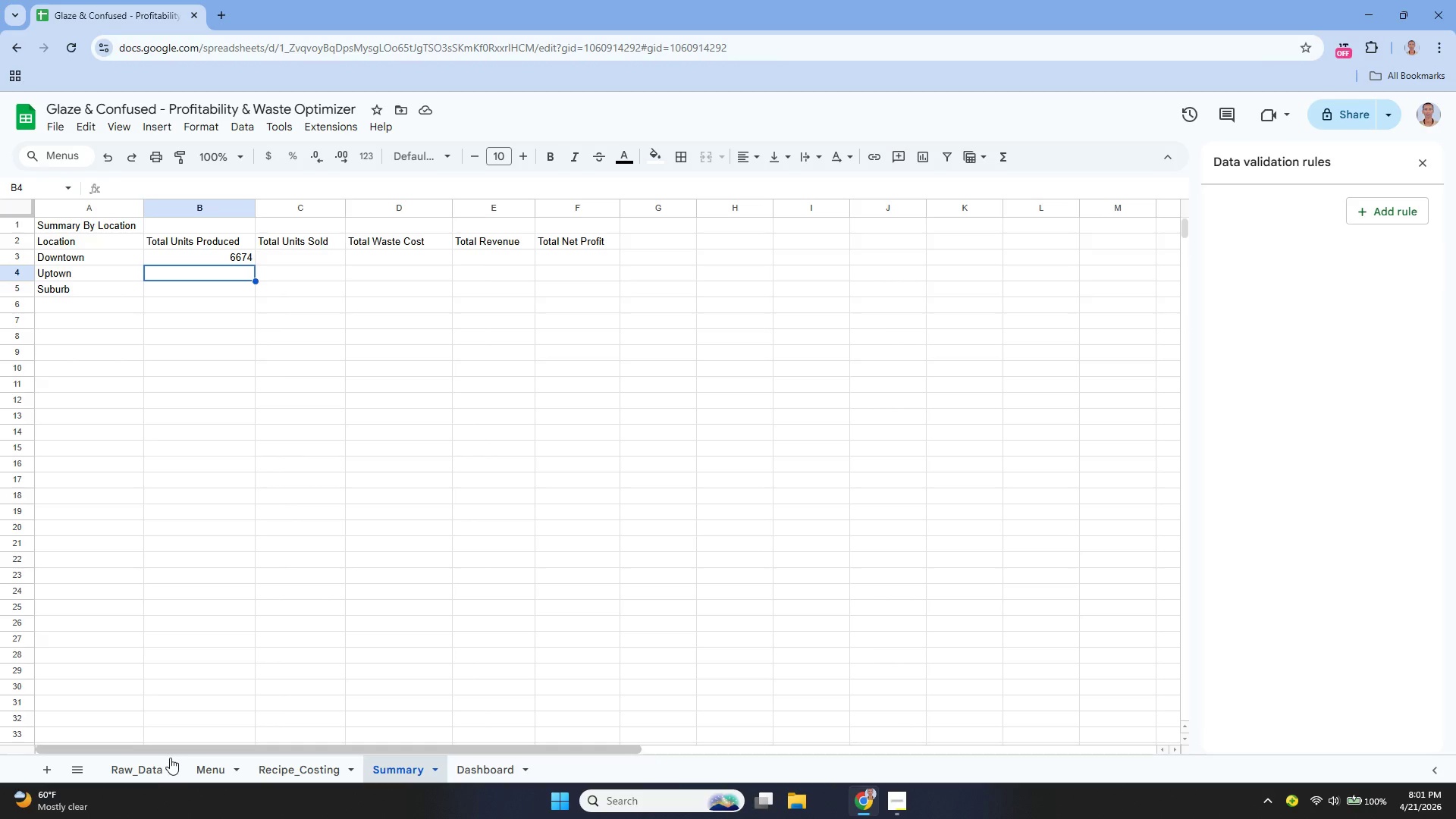 
left_click([149, 774])
 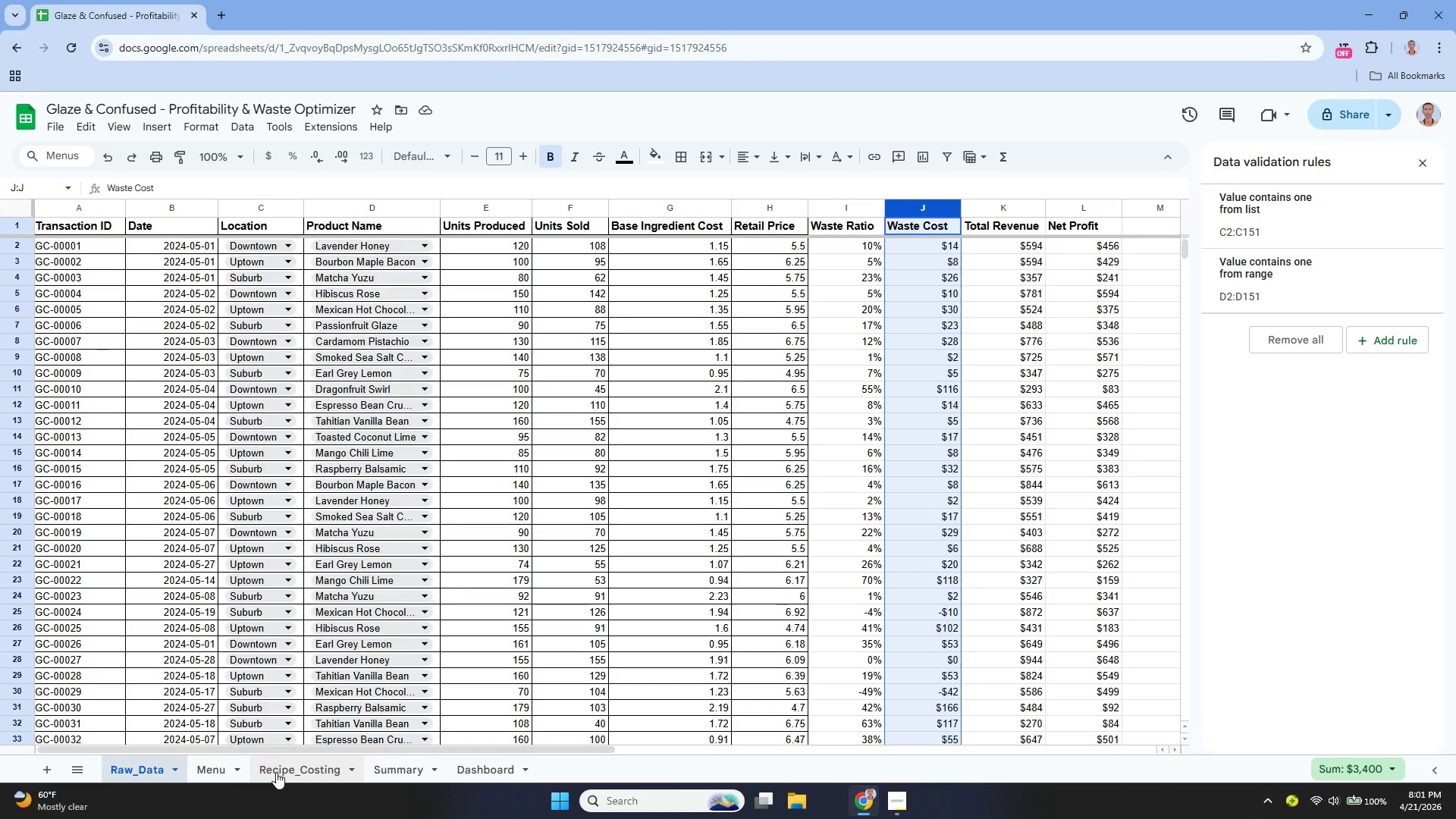 
left_click([276, 772])
 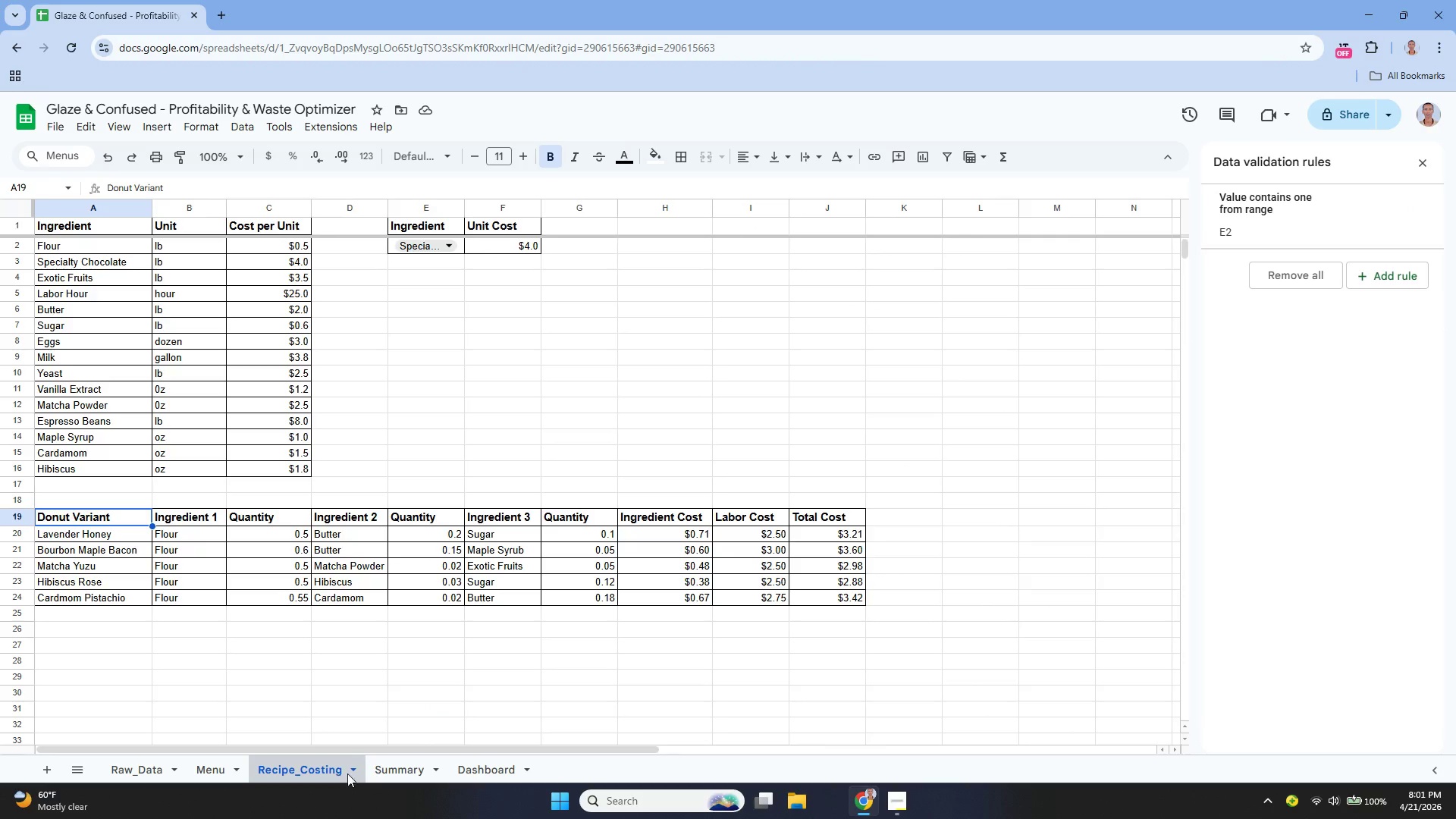 
left_click([387, 779])
 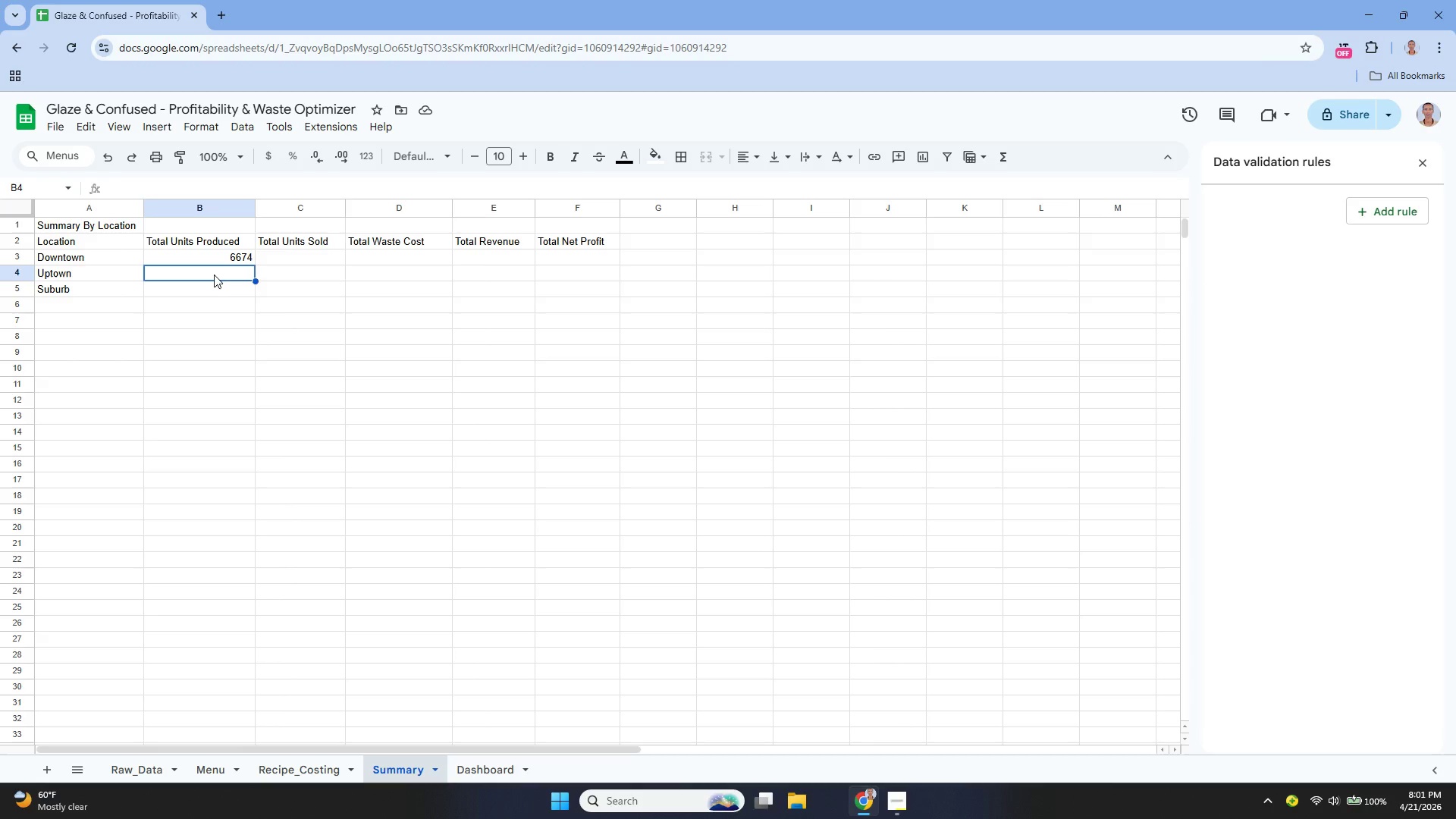 
wait(5.52)
 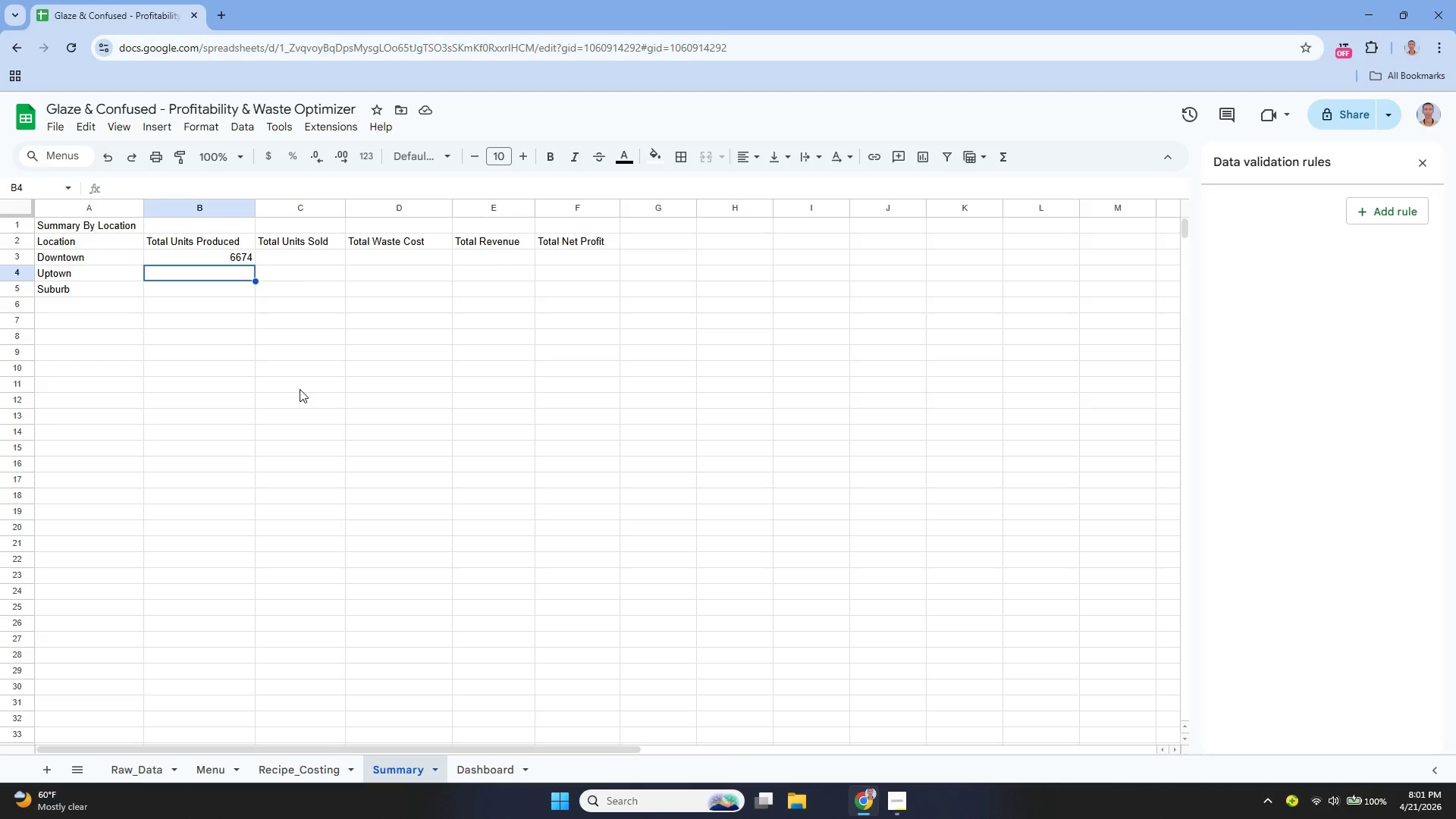 
key(ArrowUp)
 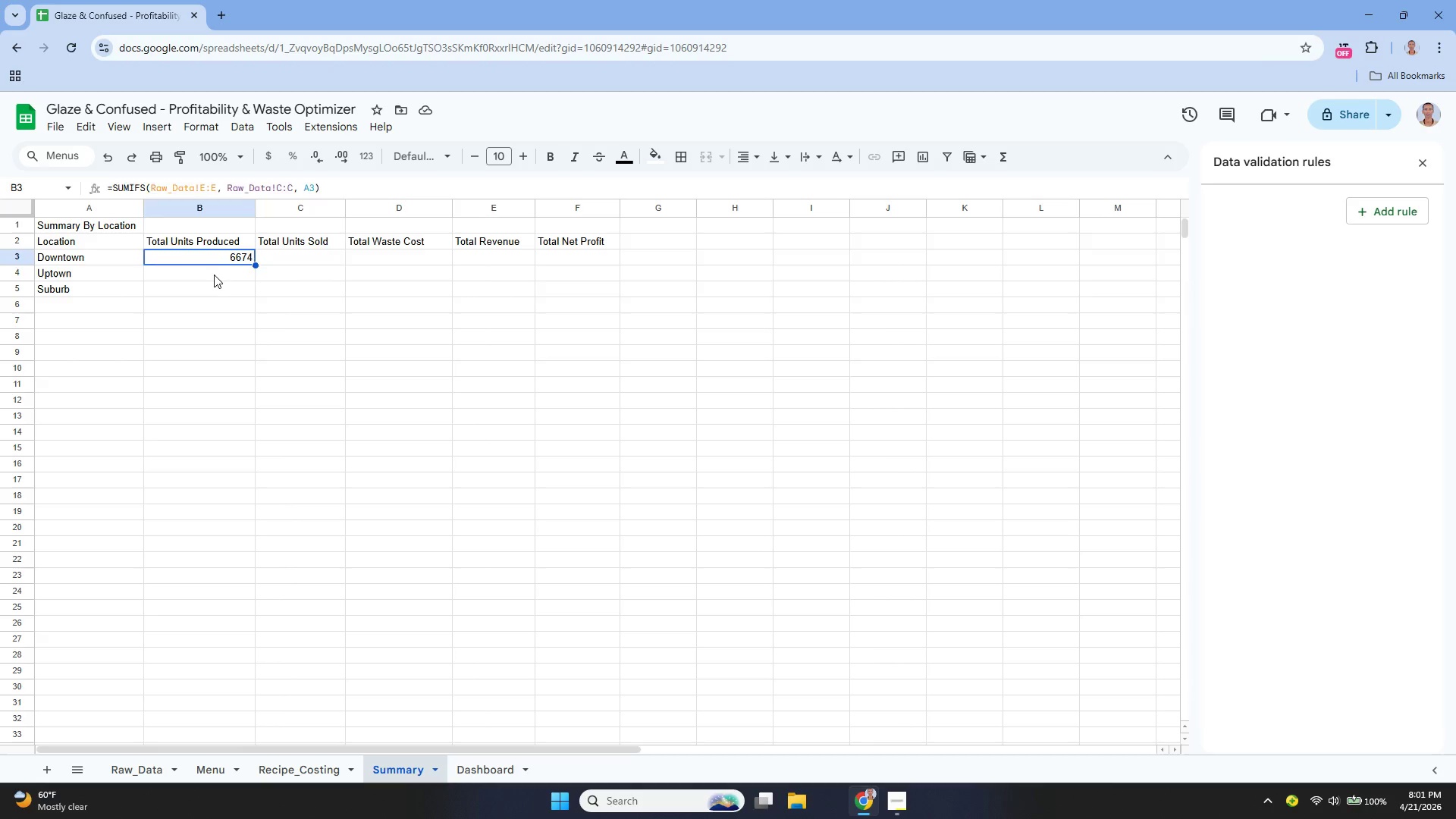 
key(ArrowRight)
 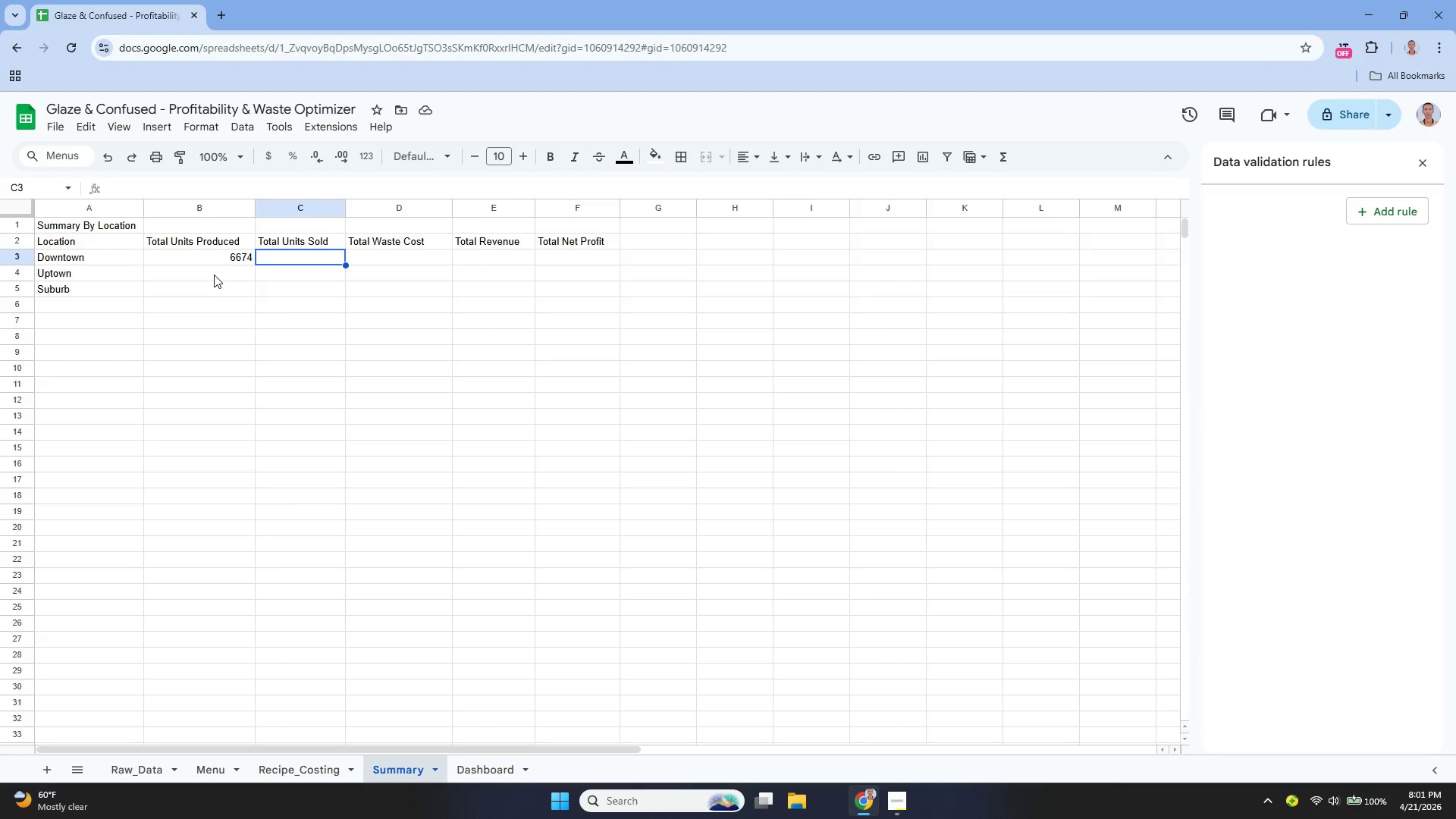 
key(Enter)
 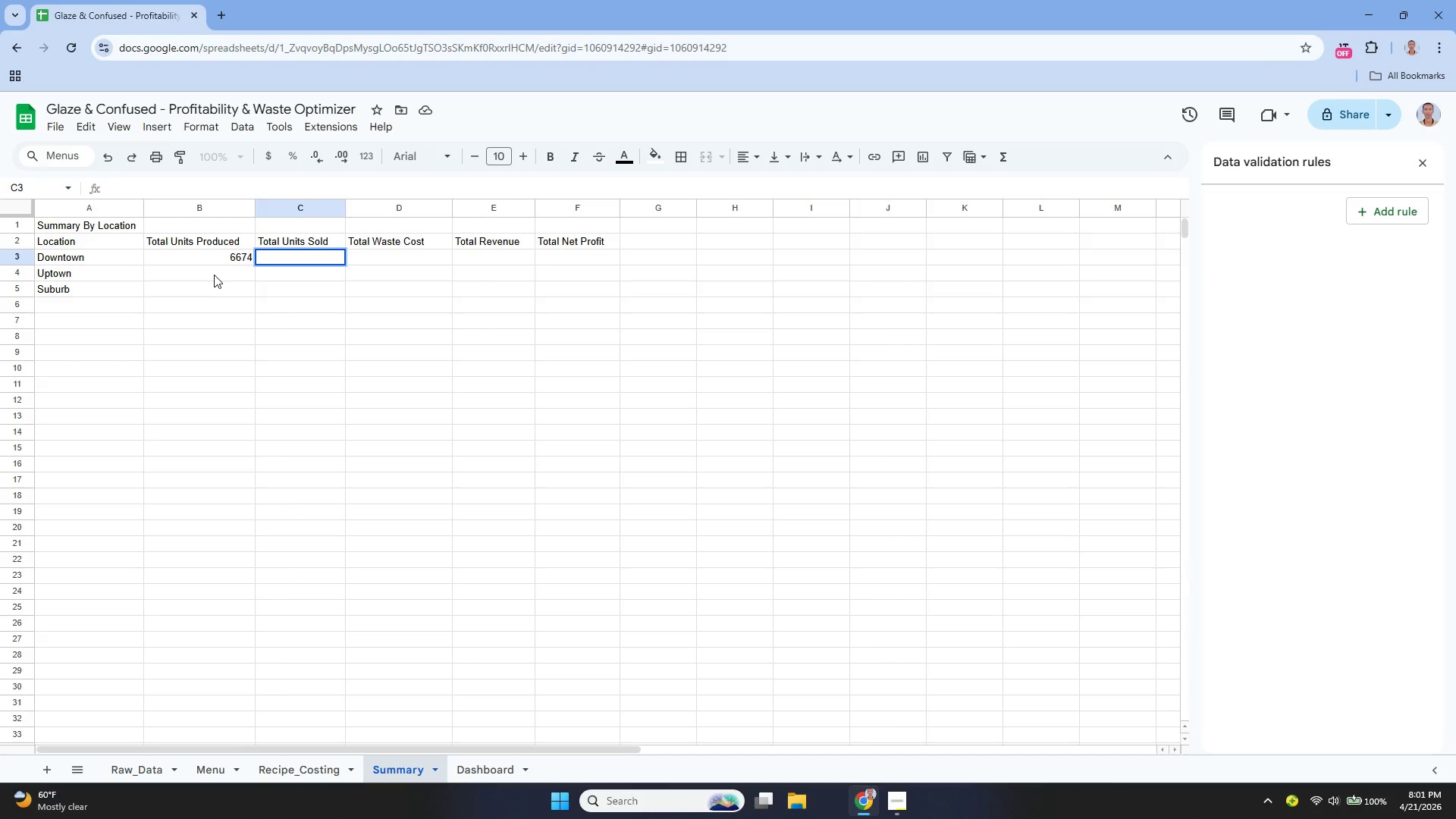 
type(=SUMI)
 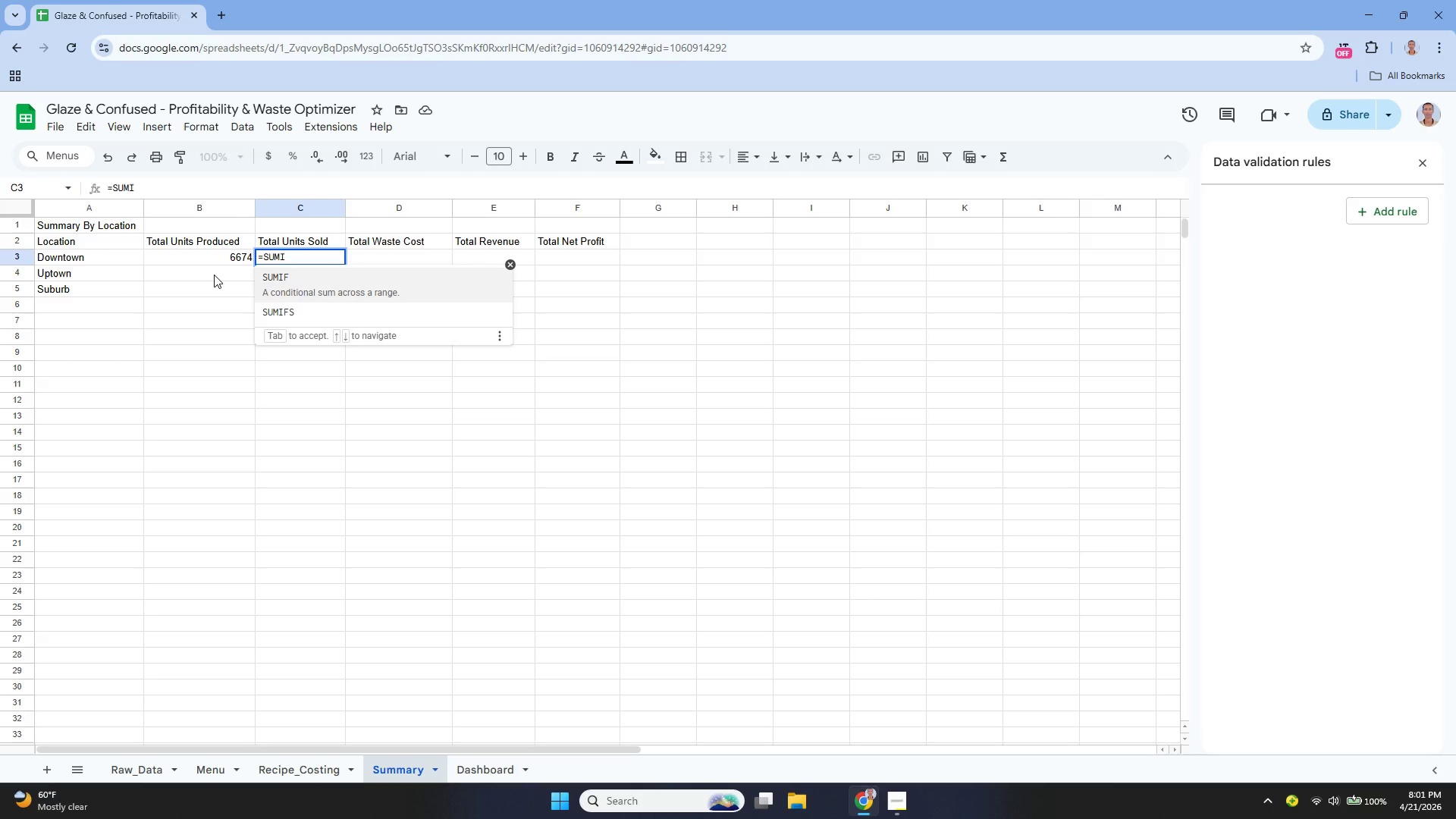 
key(ArrowDown)
 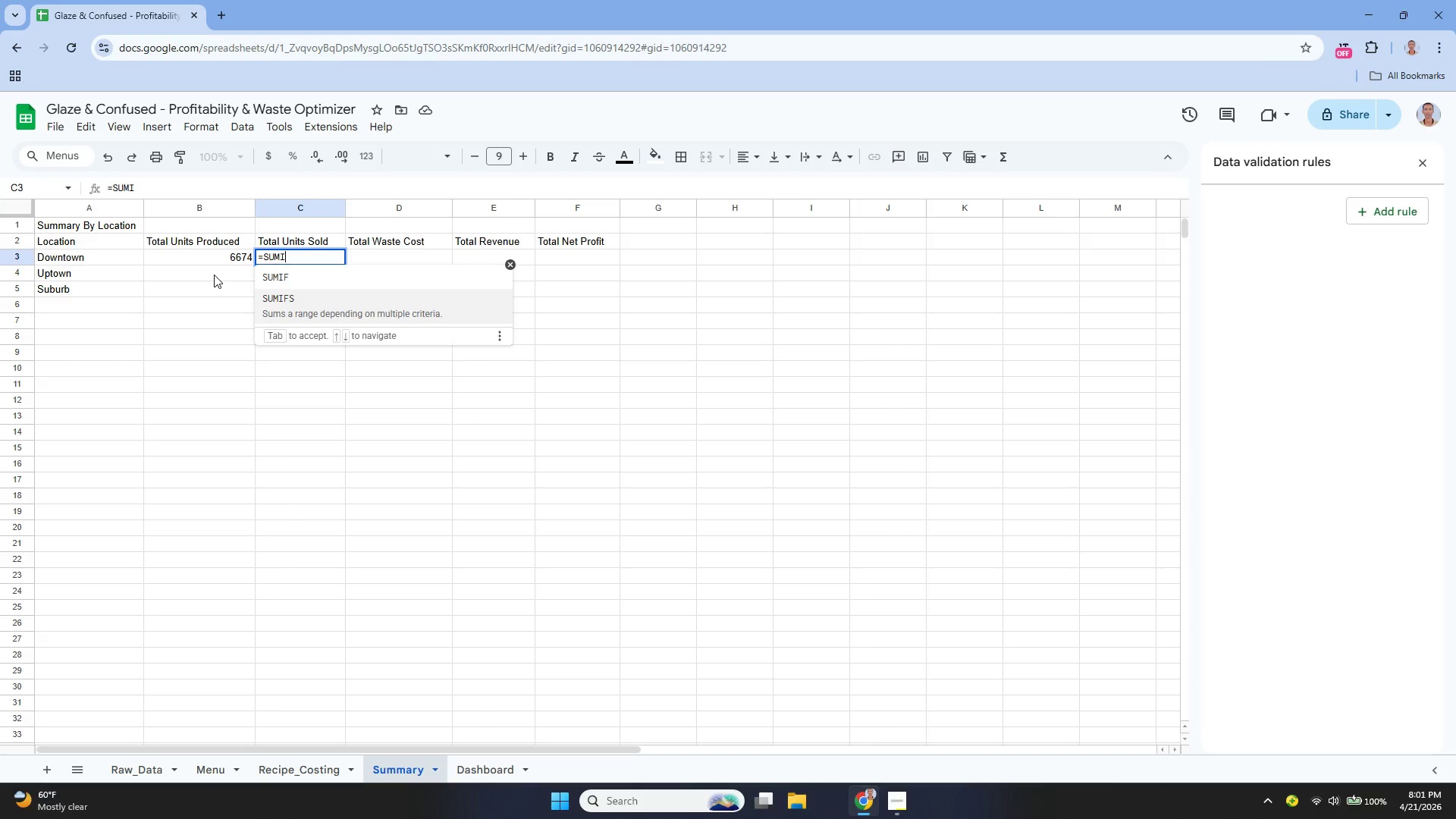 
key(Enter)
 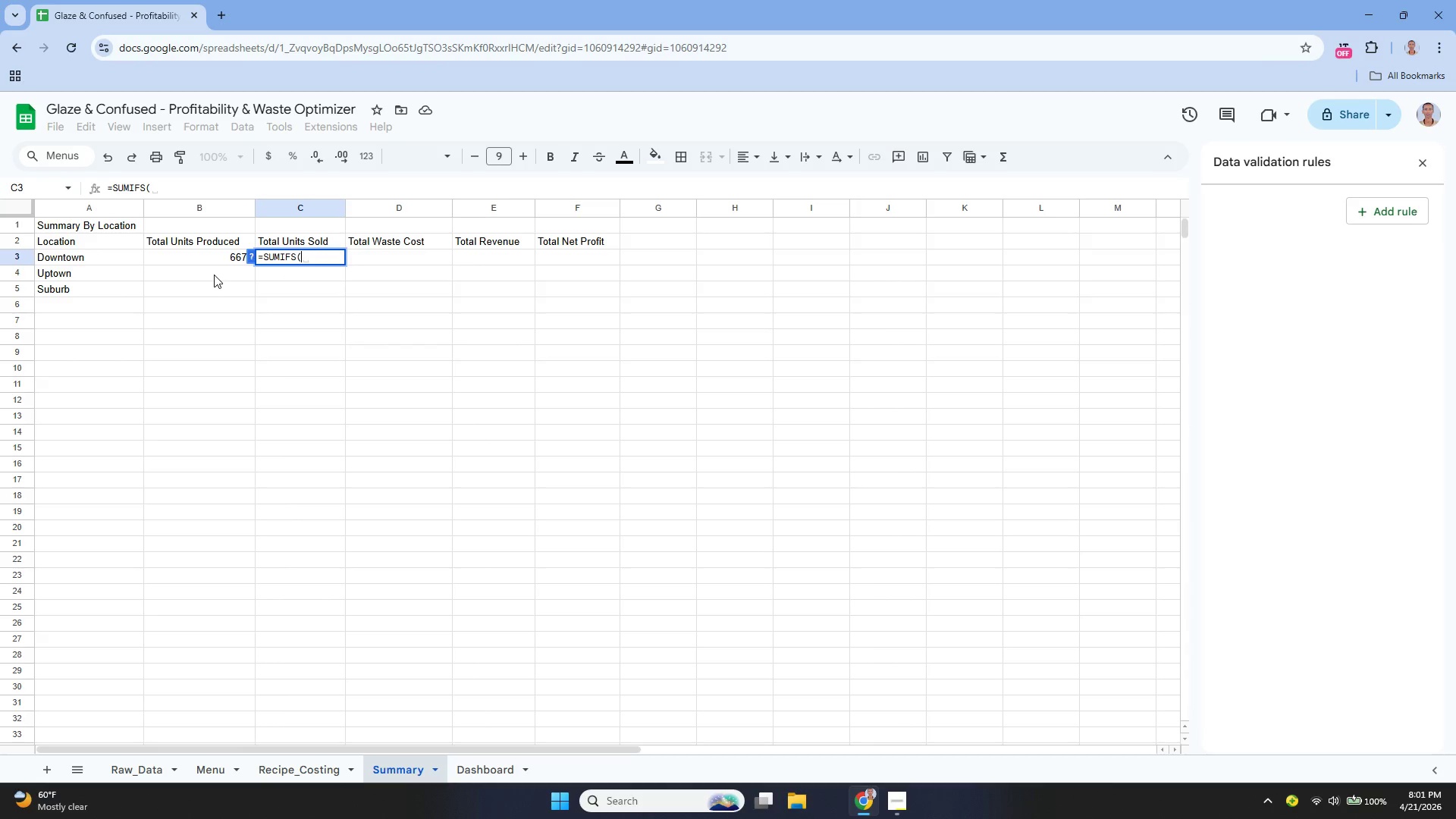 
type(Raw_Data!)
 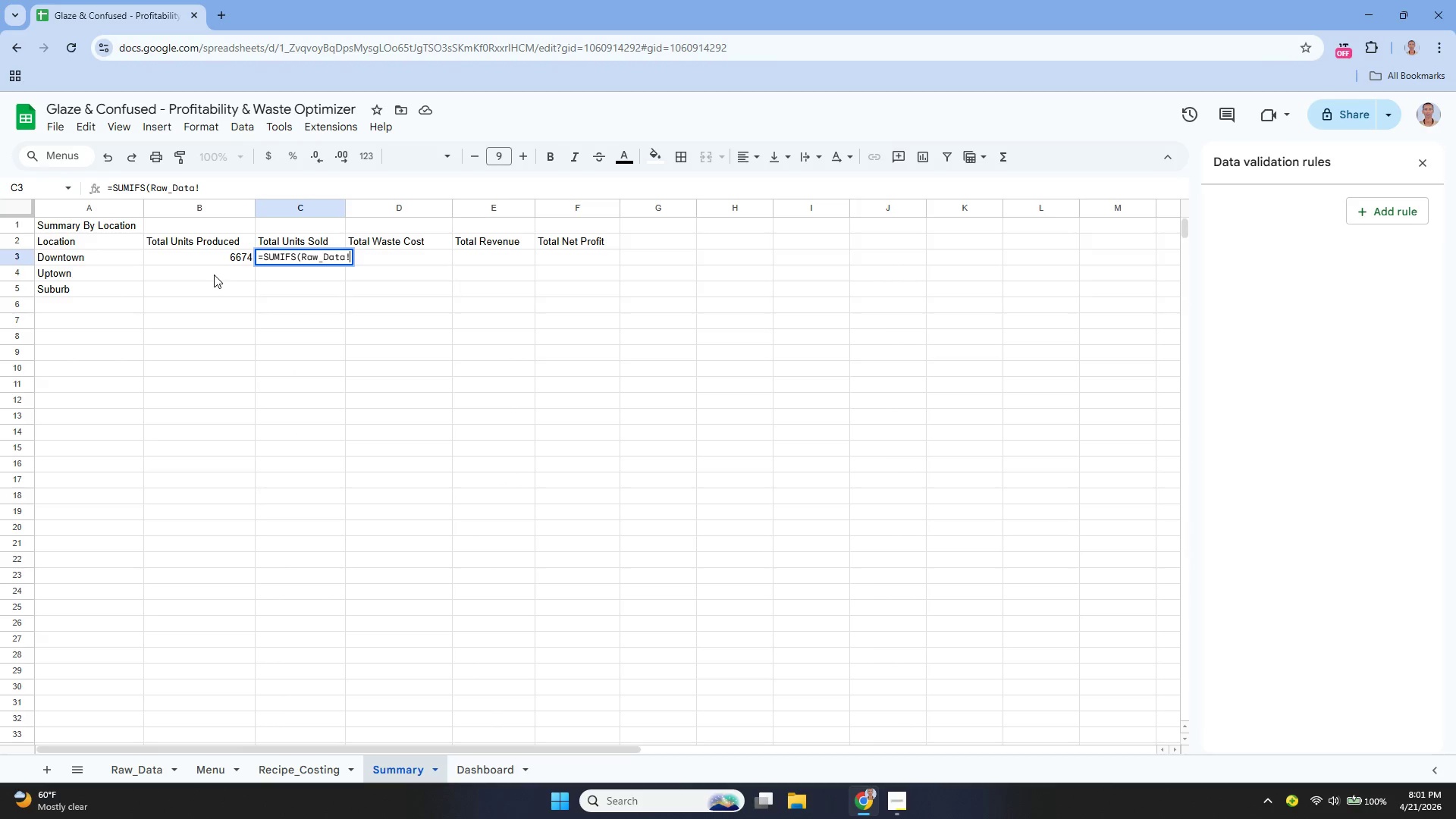 
type(F:F, Raw_Data!C:C)
 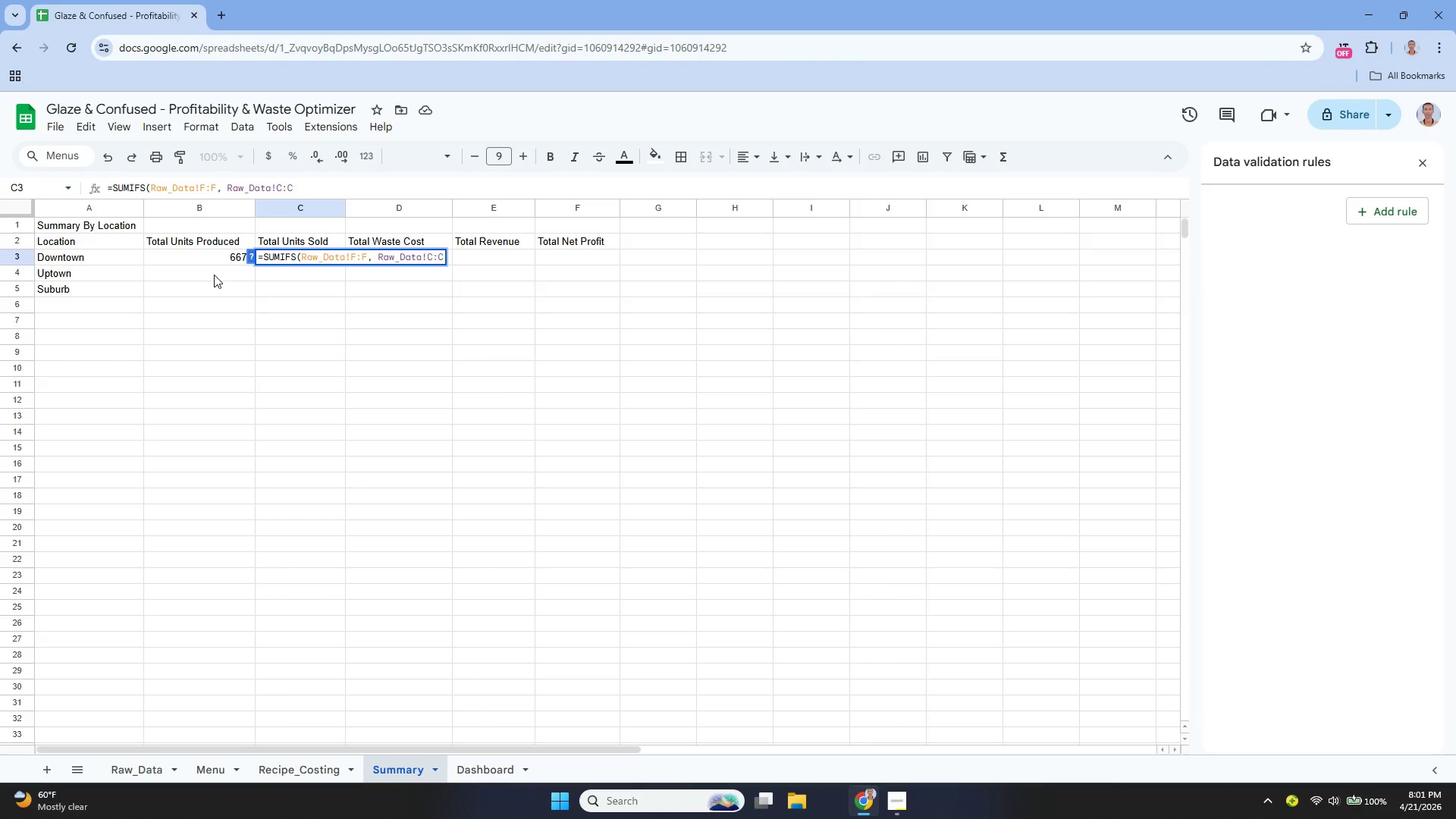 
type(, A3)
 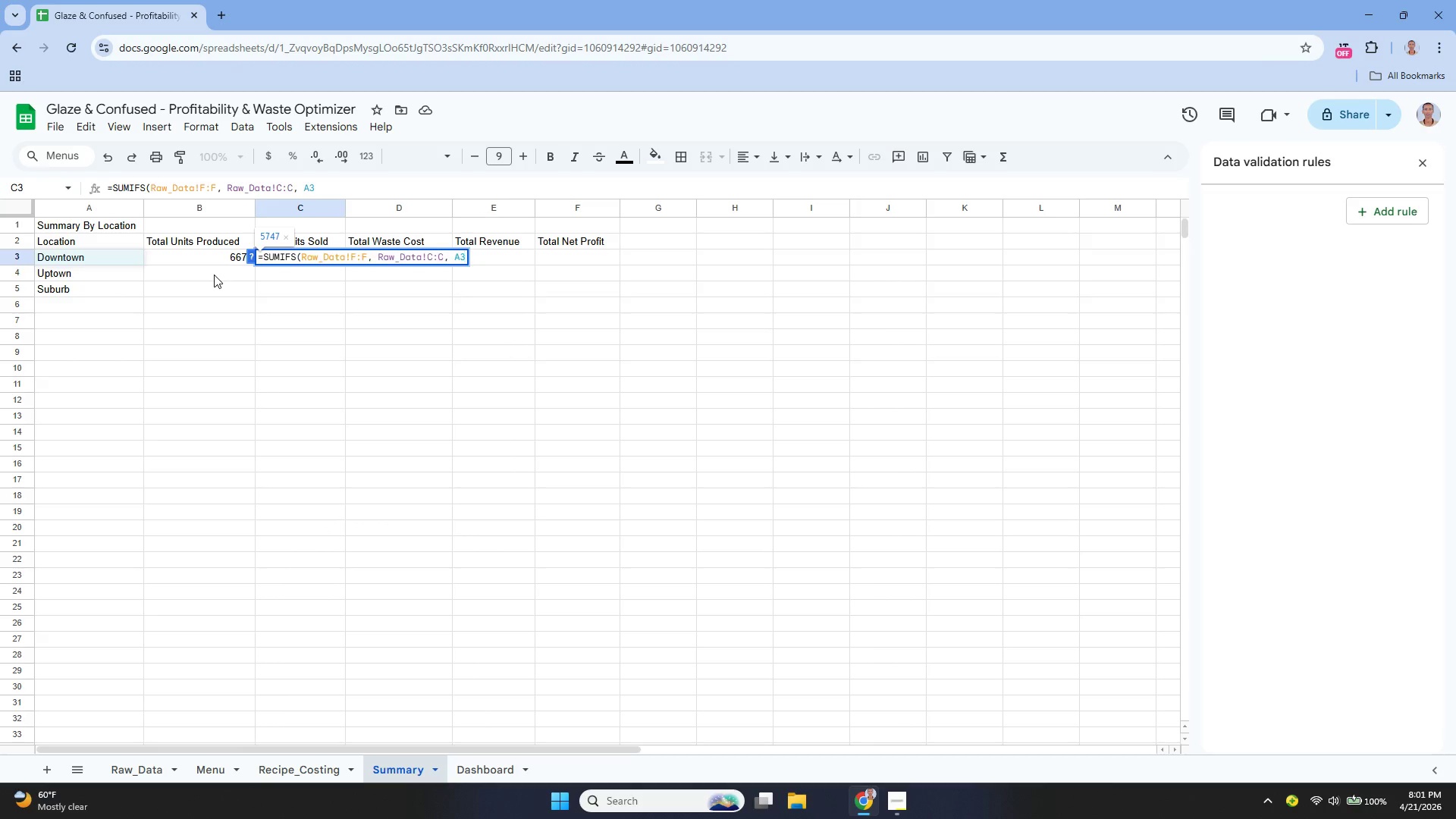 
key(Enter)
 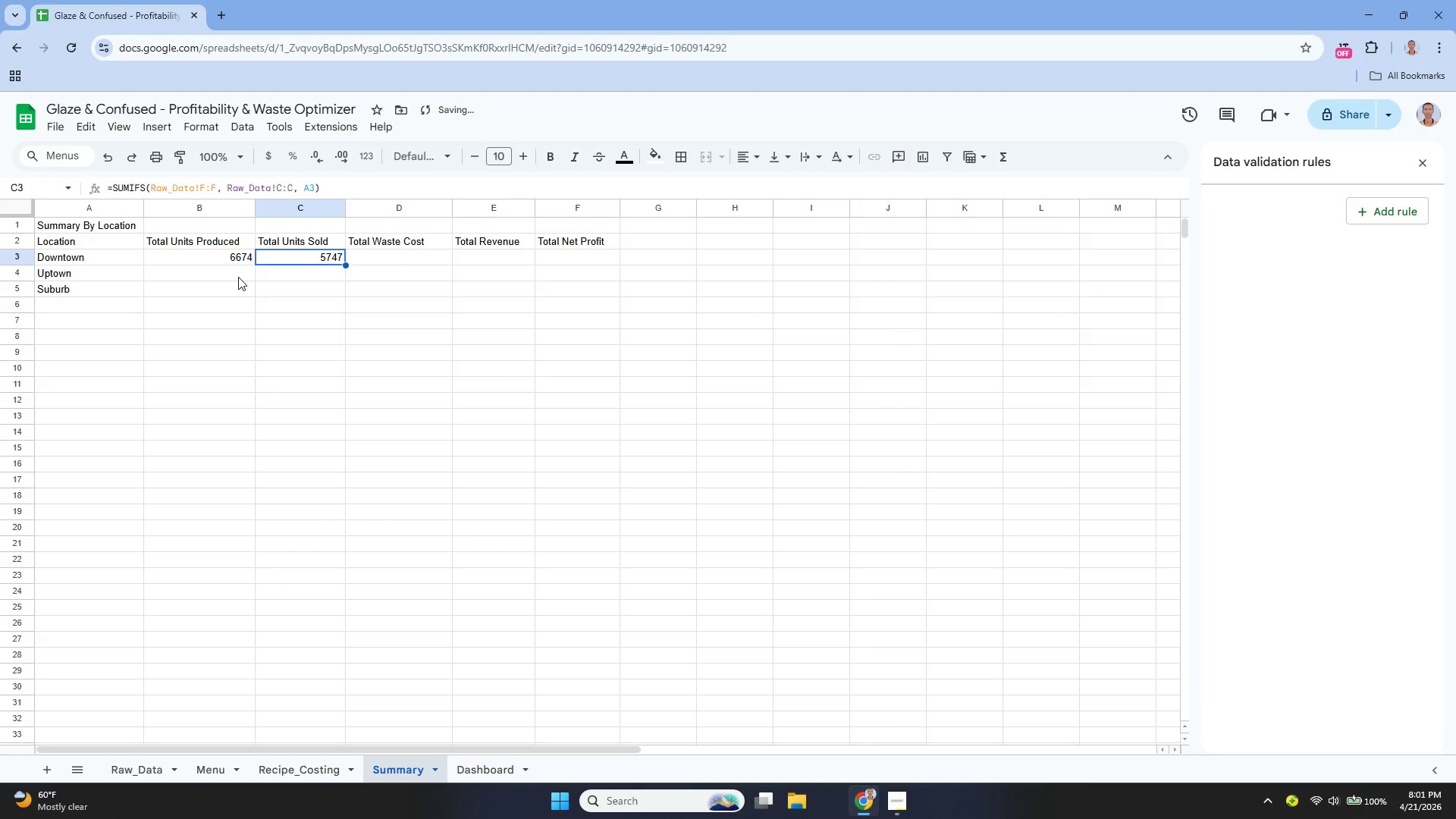 
key(ArrowUp)
 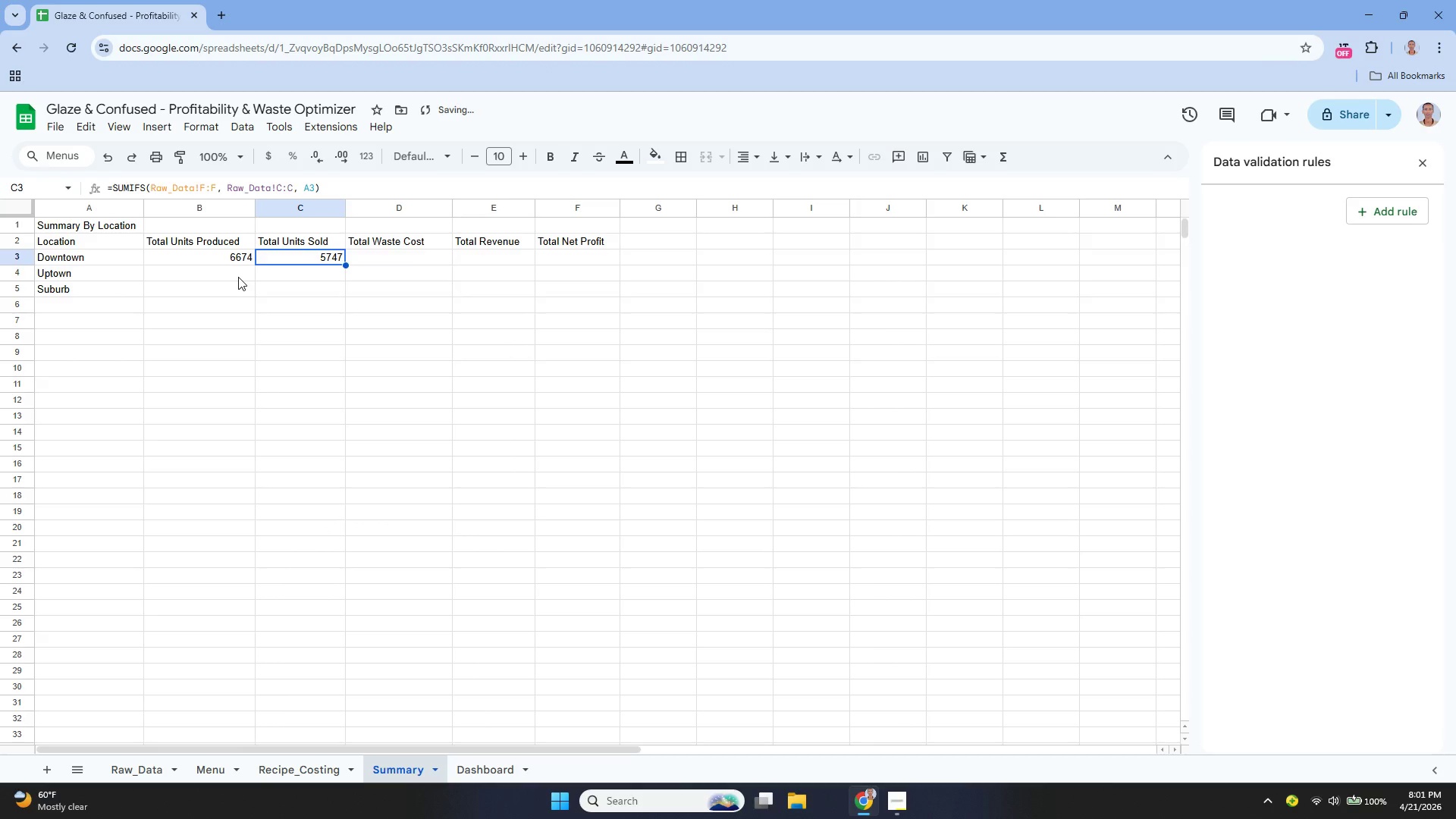 
key(ArrowRight)
 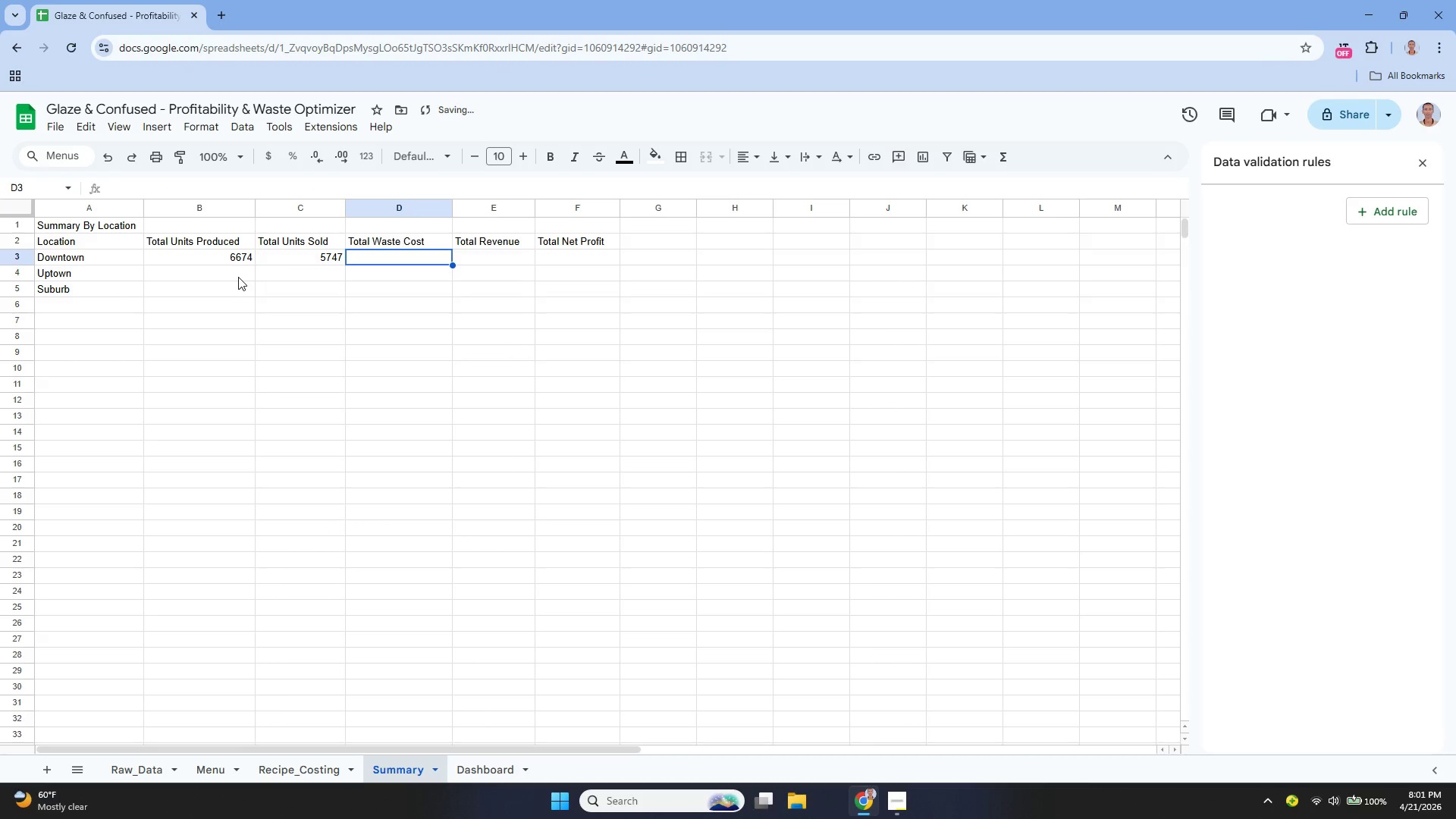 
key(Enter)
 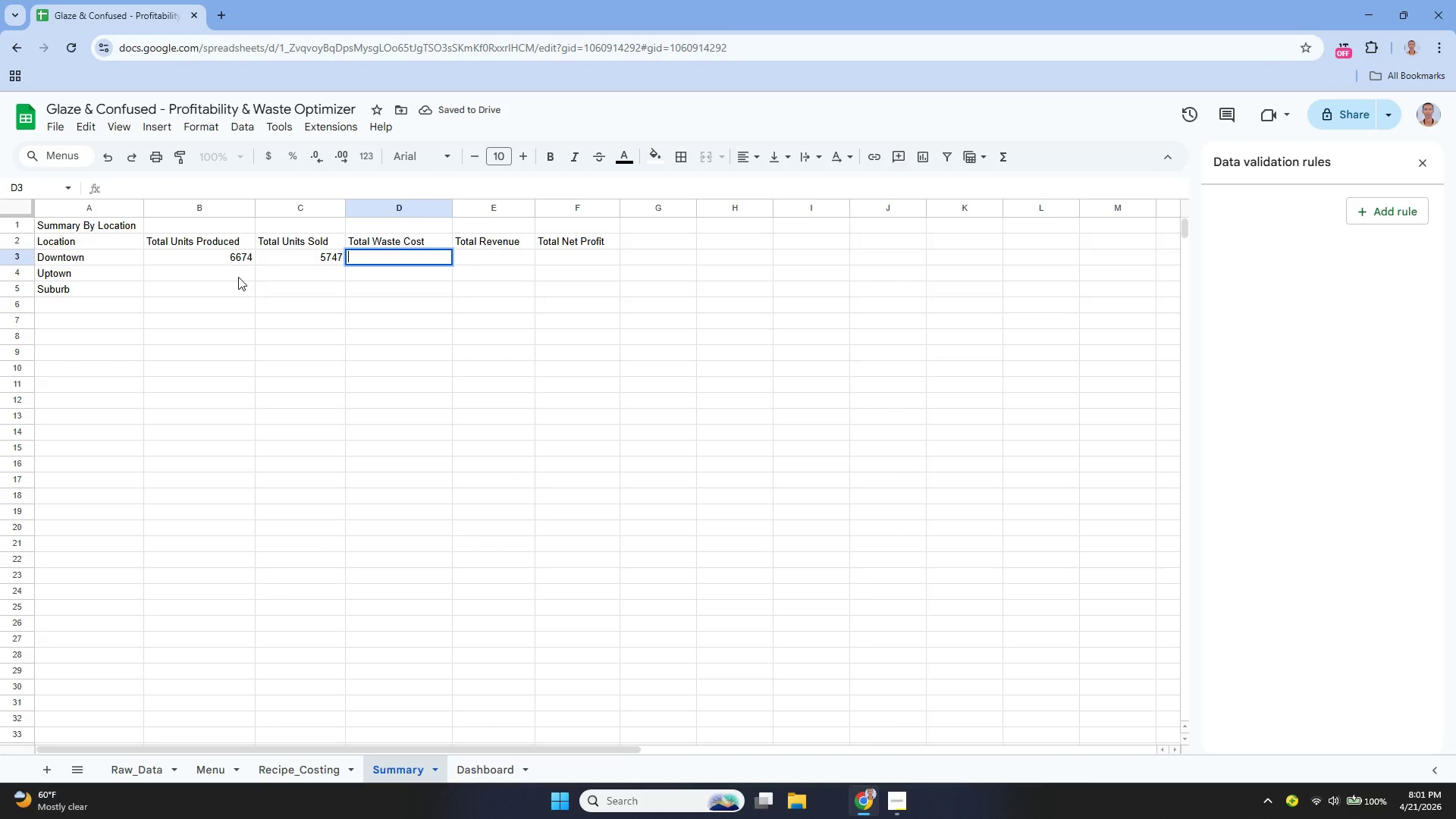 
type(=SUMI)
 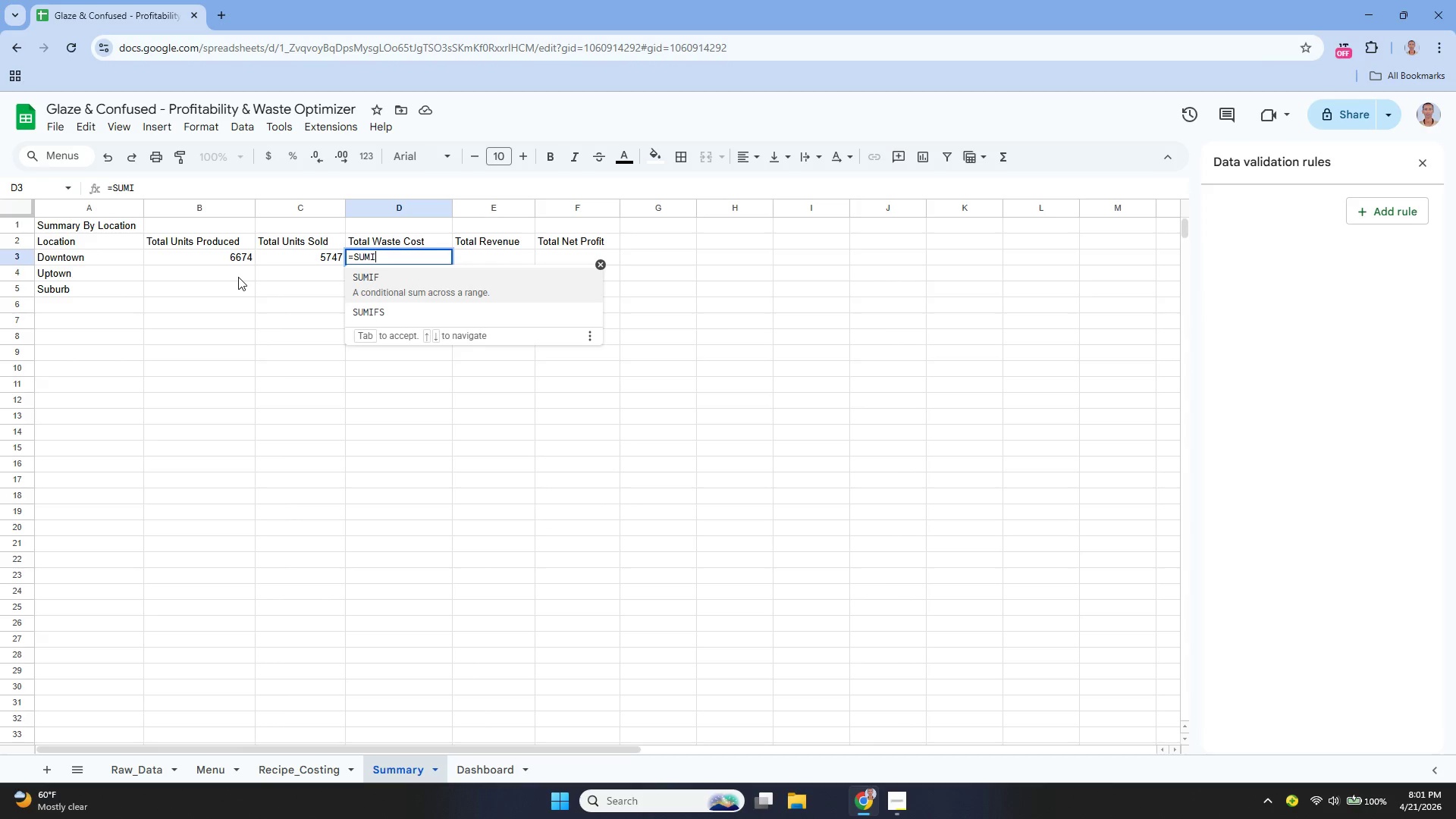 
key(ArrowDown)
 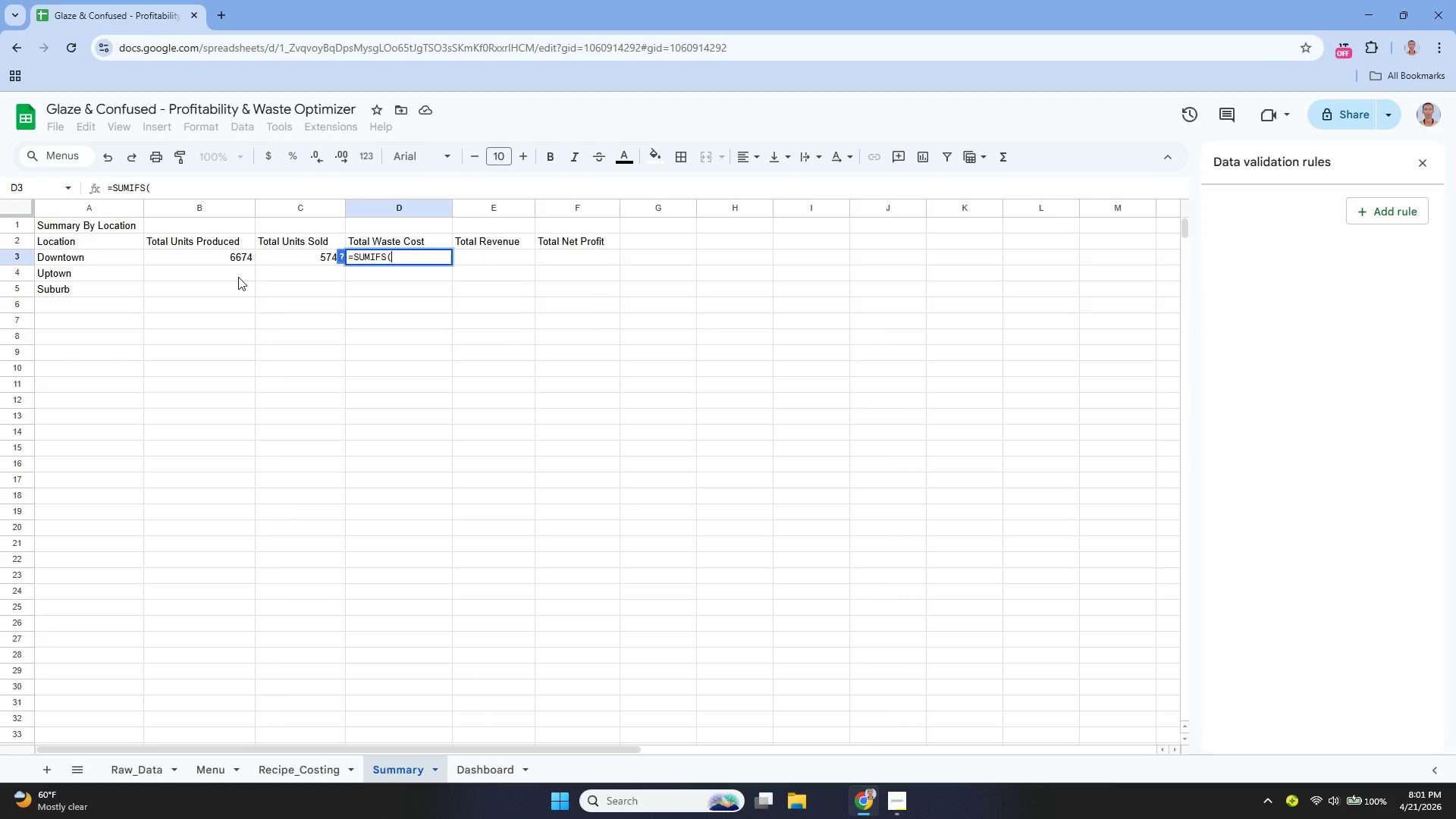 
key(Enter)
 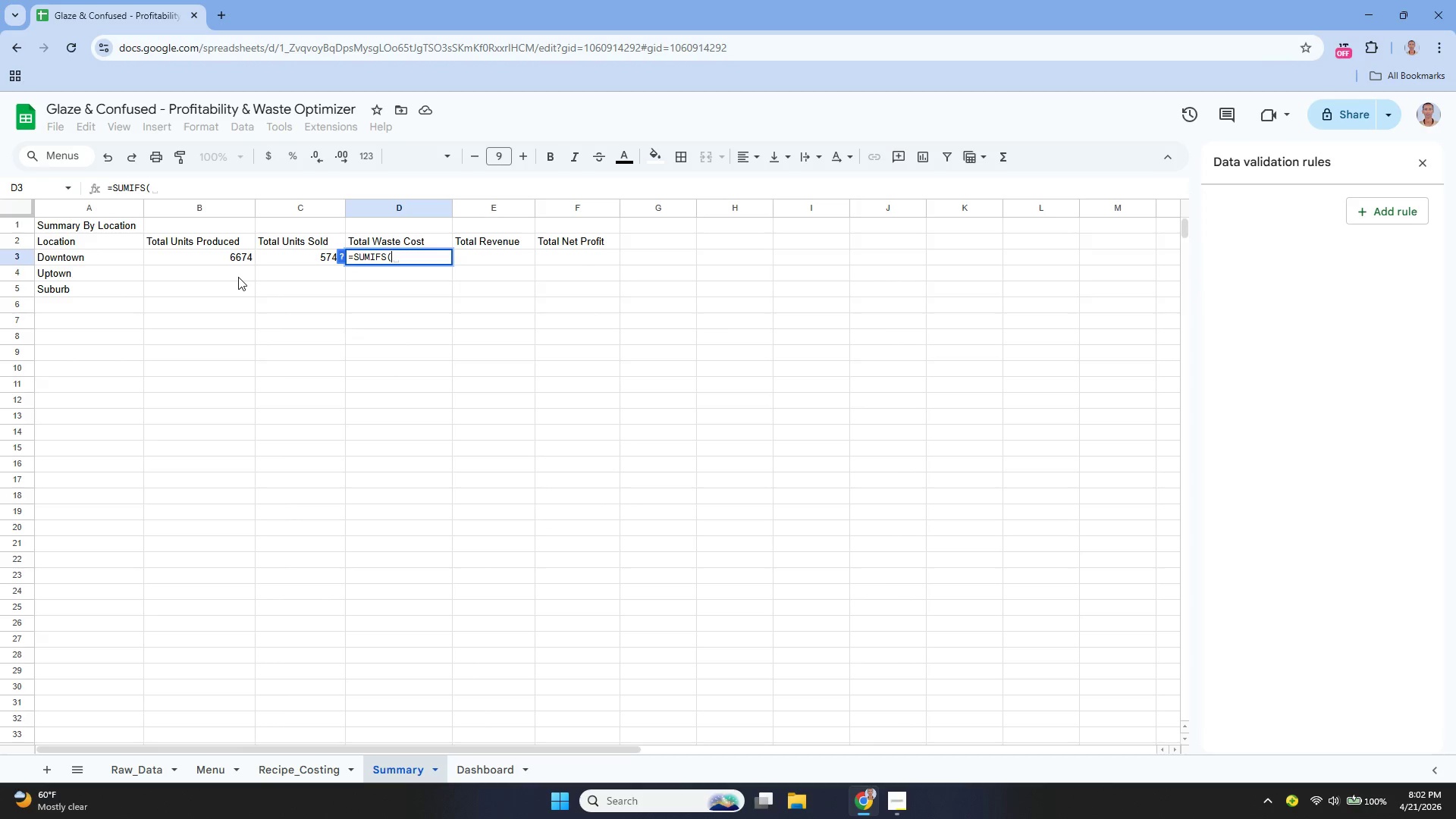 
type(Raw_Data!)
 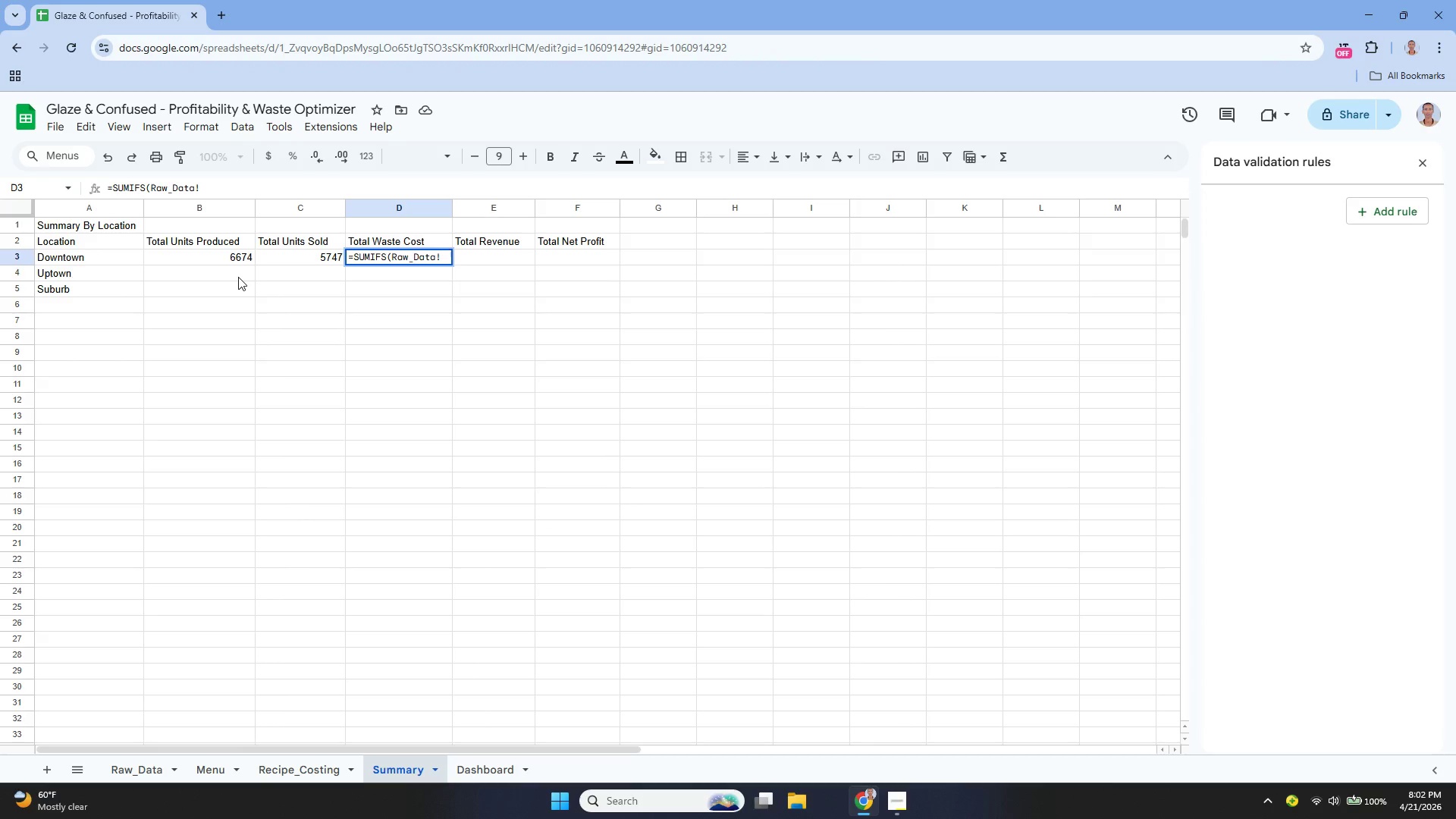 
type(J:J, TR)
key(Backspace)
 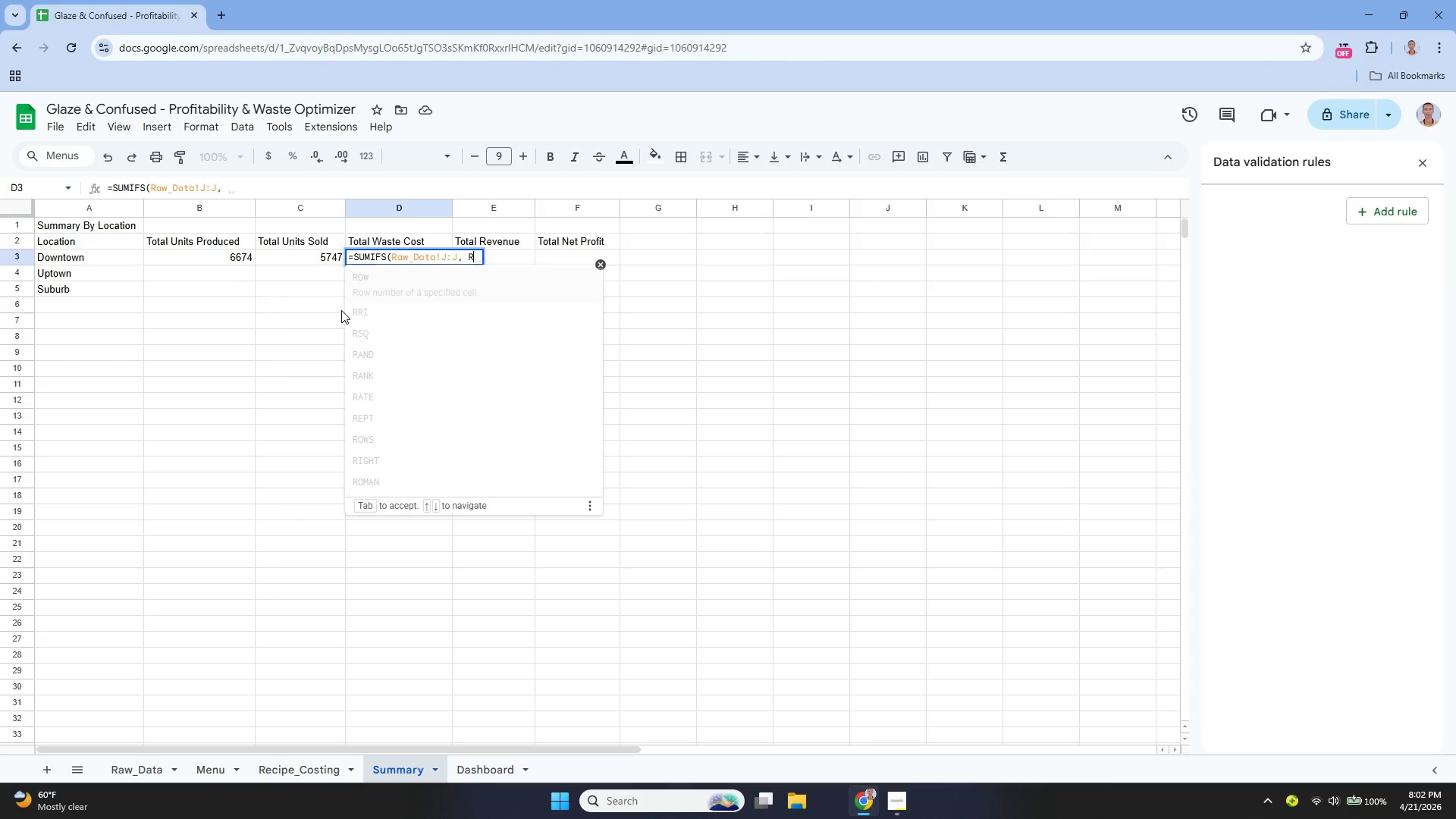 
key(Backspace)
type(Raw_Data!C;C)
key(Backspace)
key(Backspace)
type(:C, A3))
 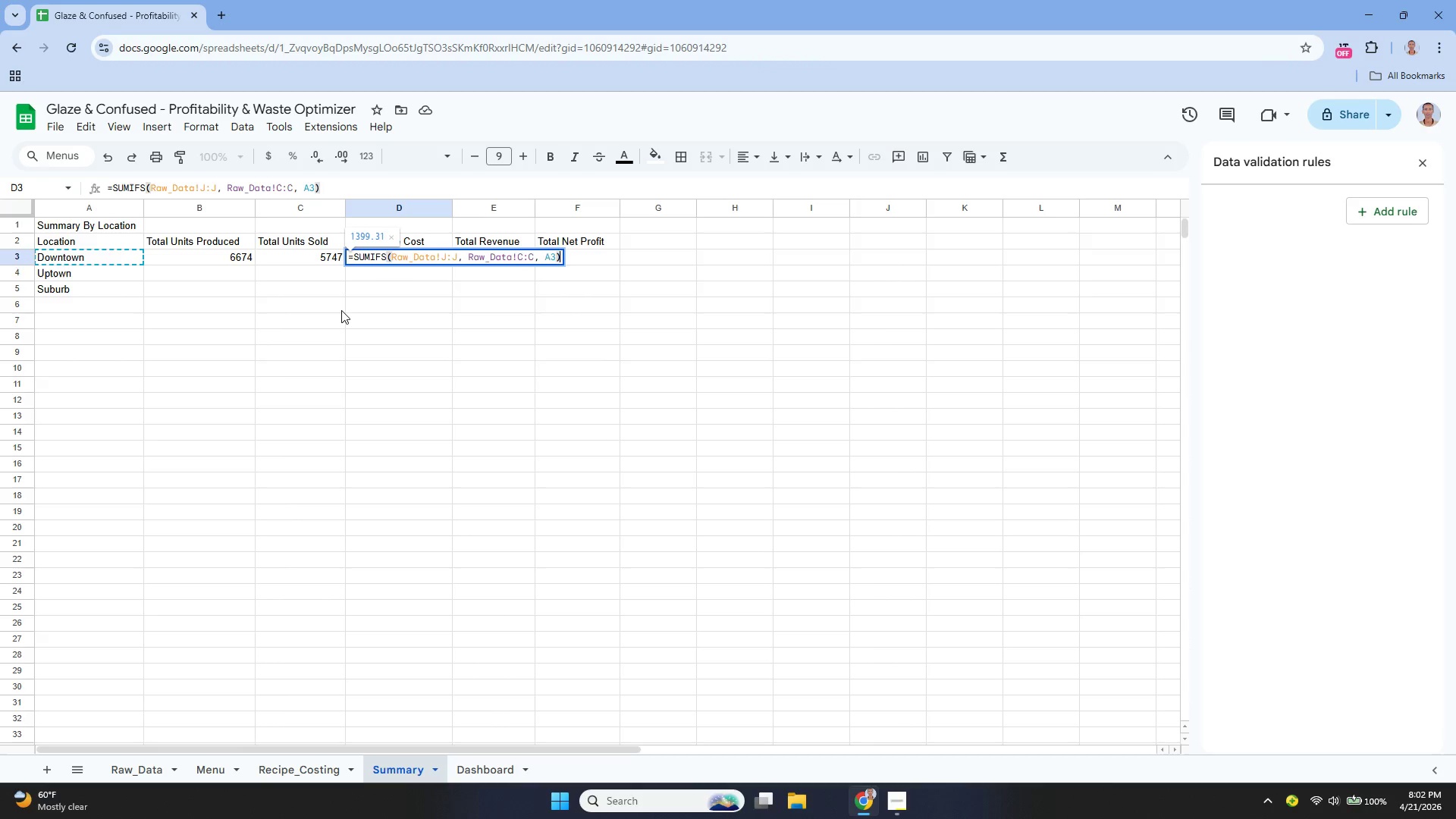 
key(Enter)
 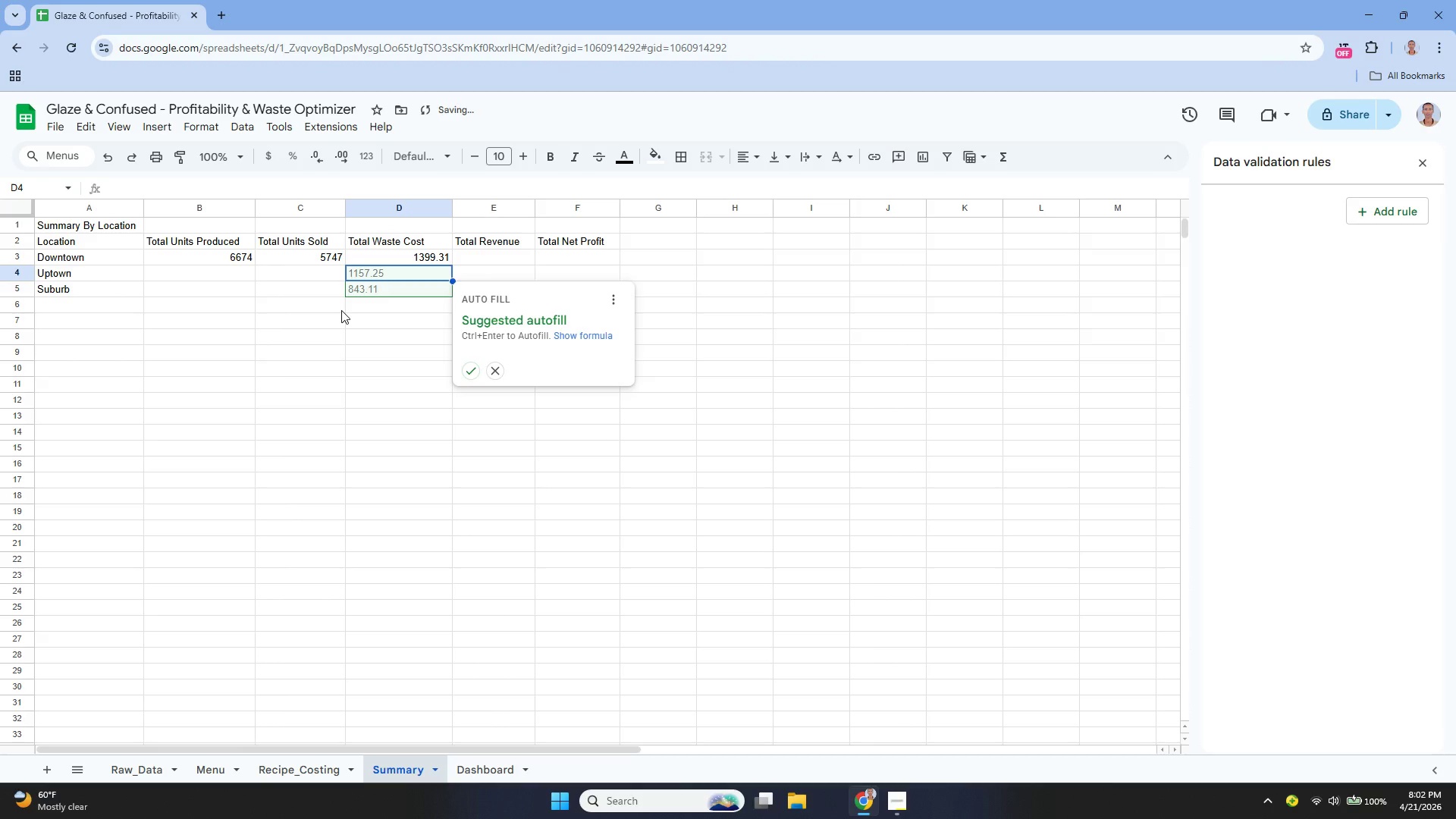 
key(ArrowUp)
 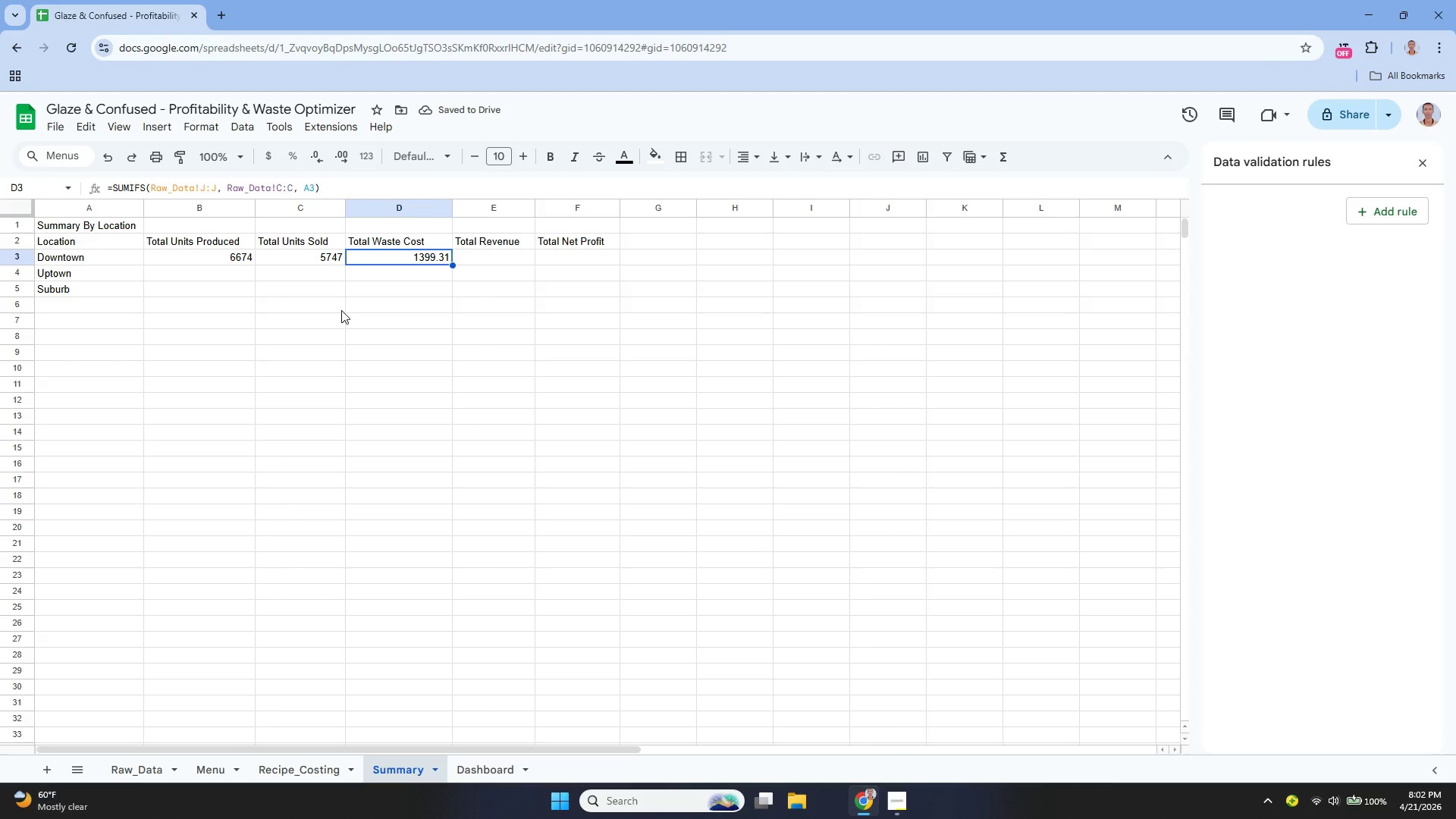 
key(ArrowRight)
 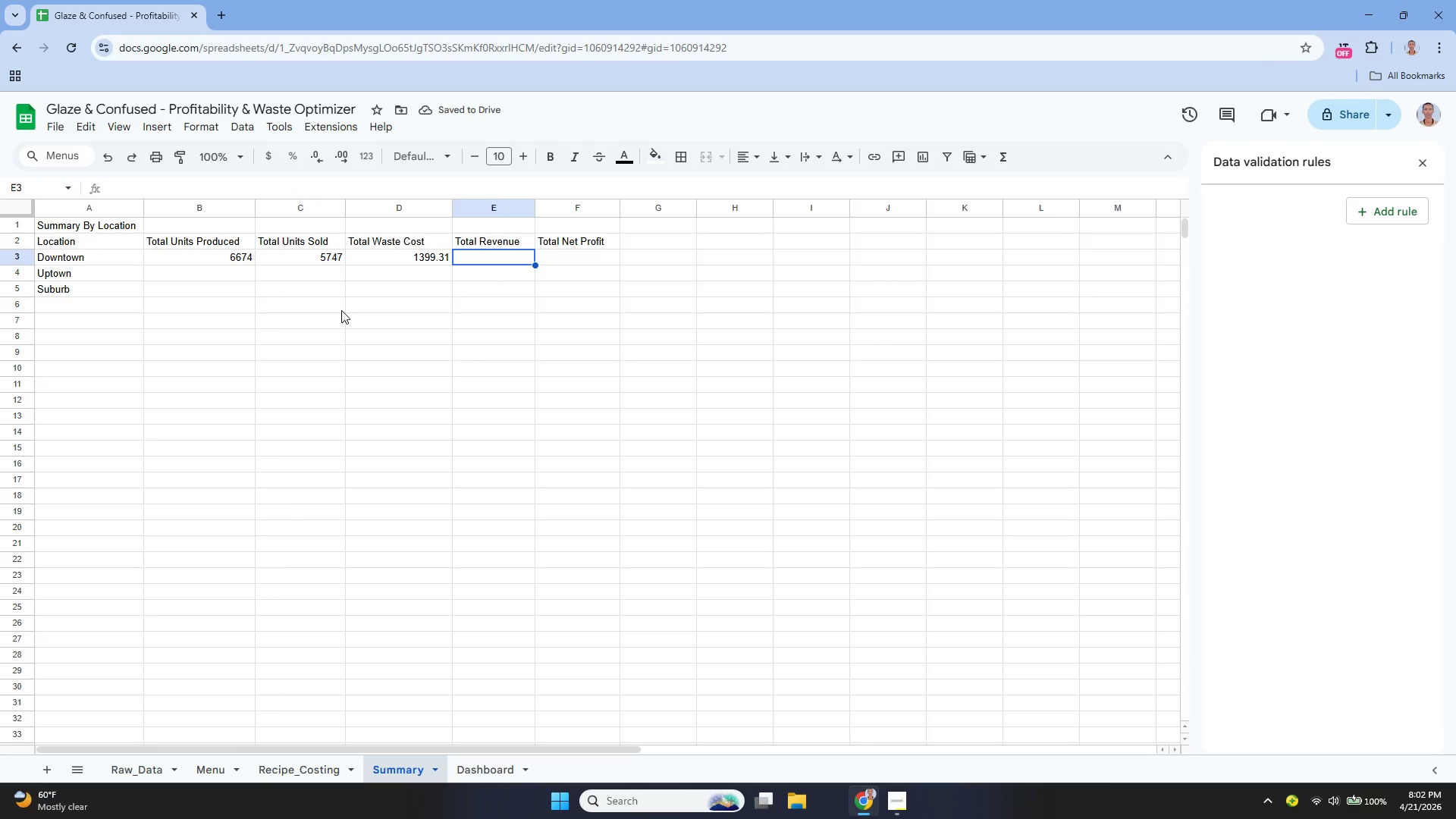 
key(Enter)
 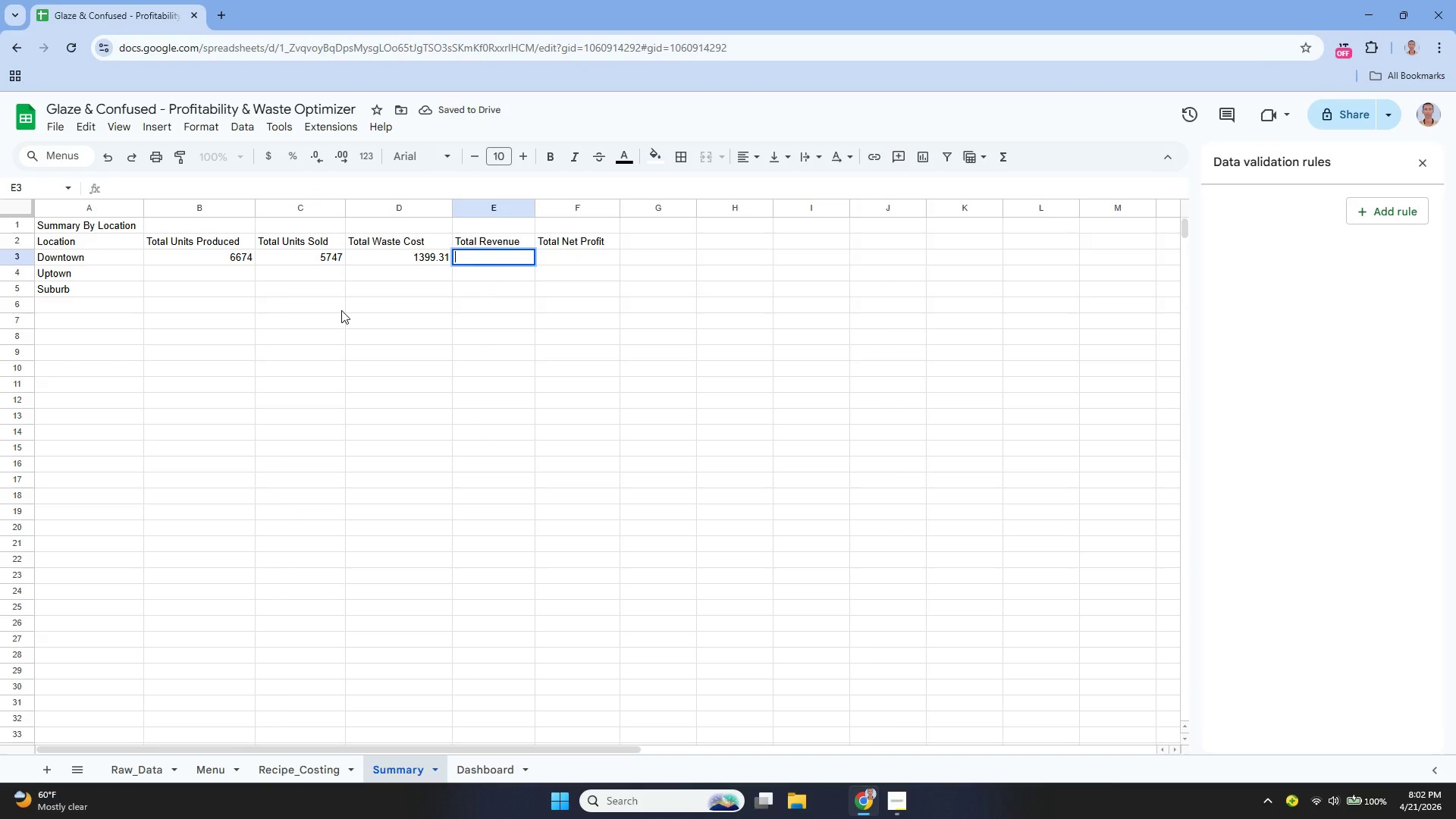 
key(ArrowLeft)
 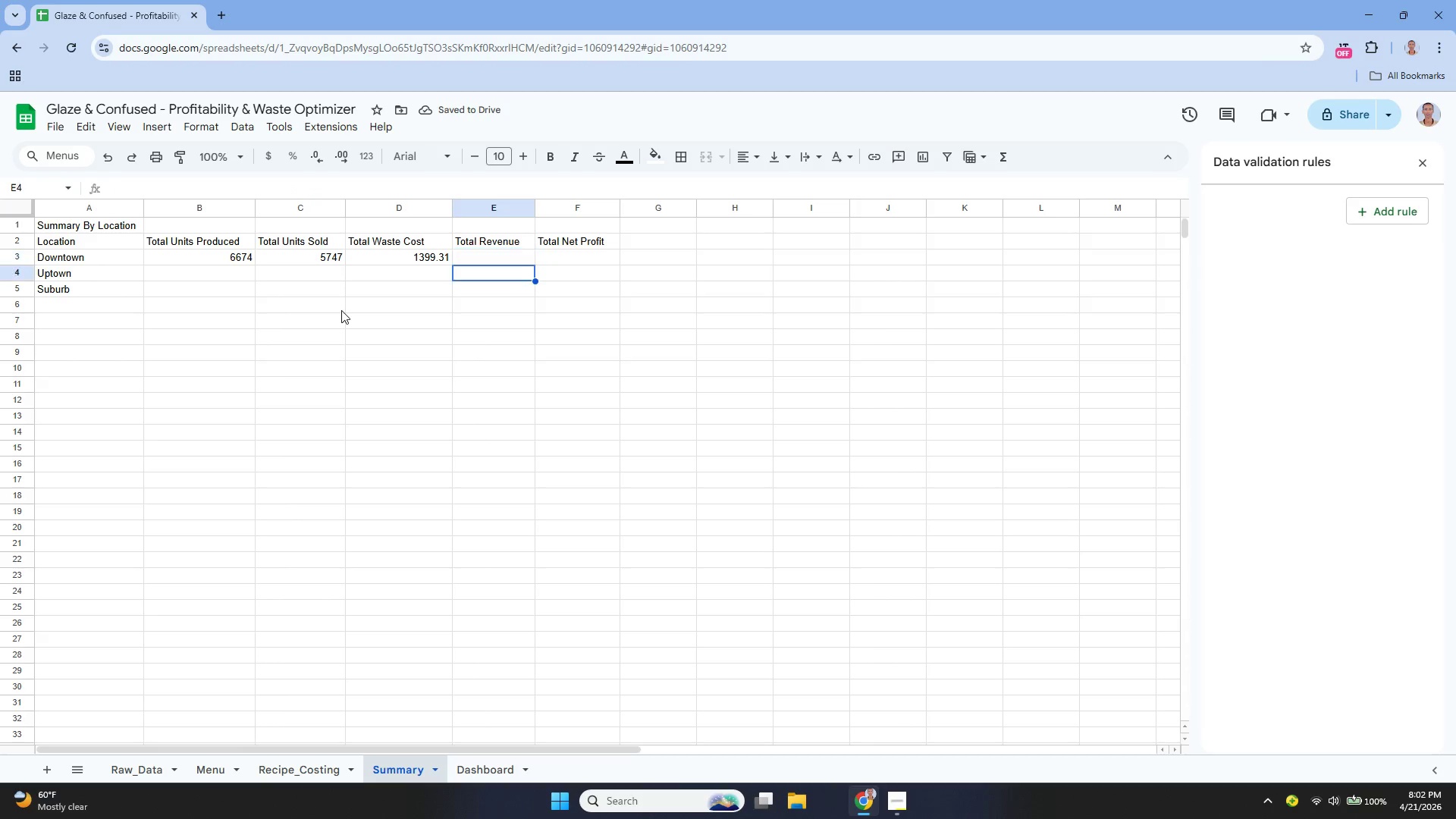 
key(Enter)
 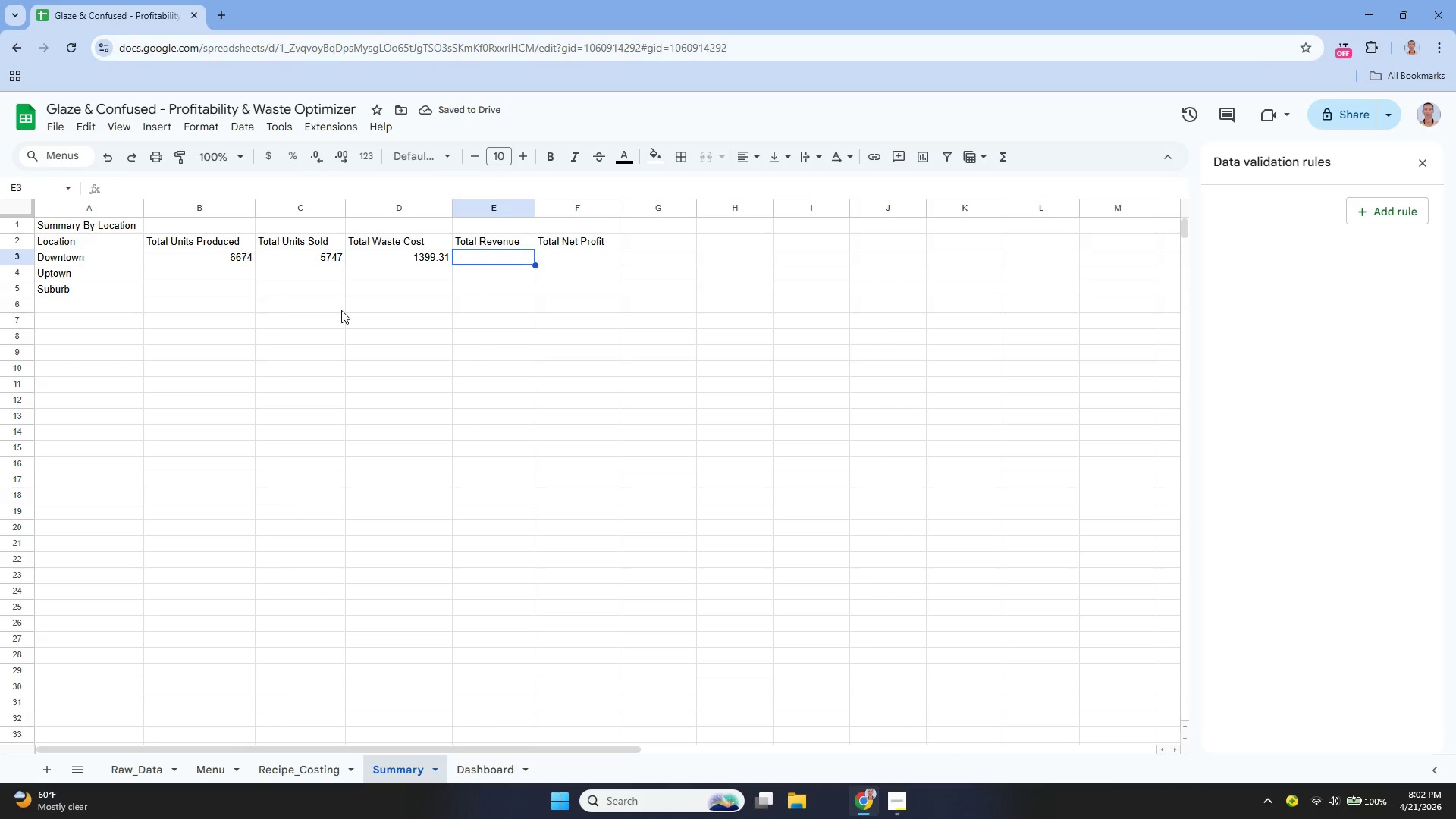 
key(ArrowUp)
 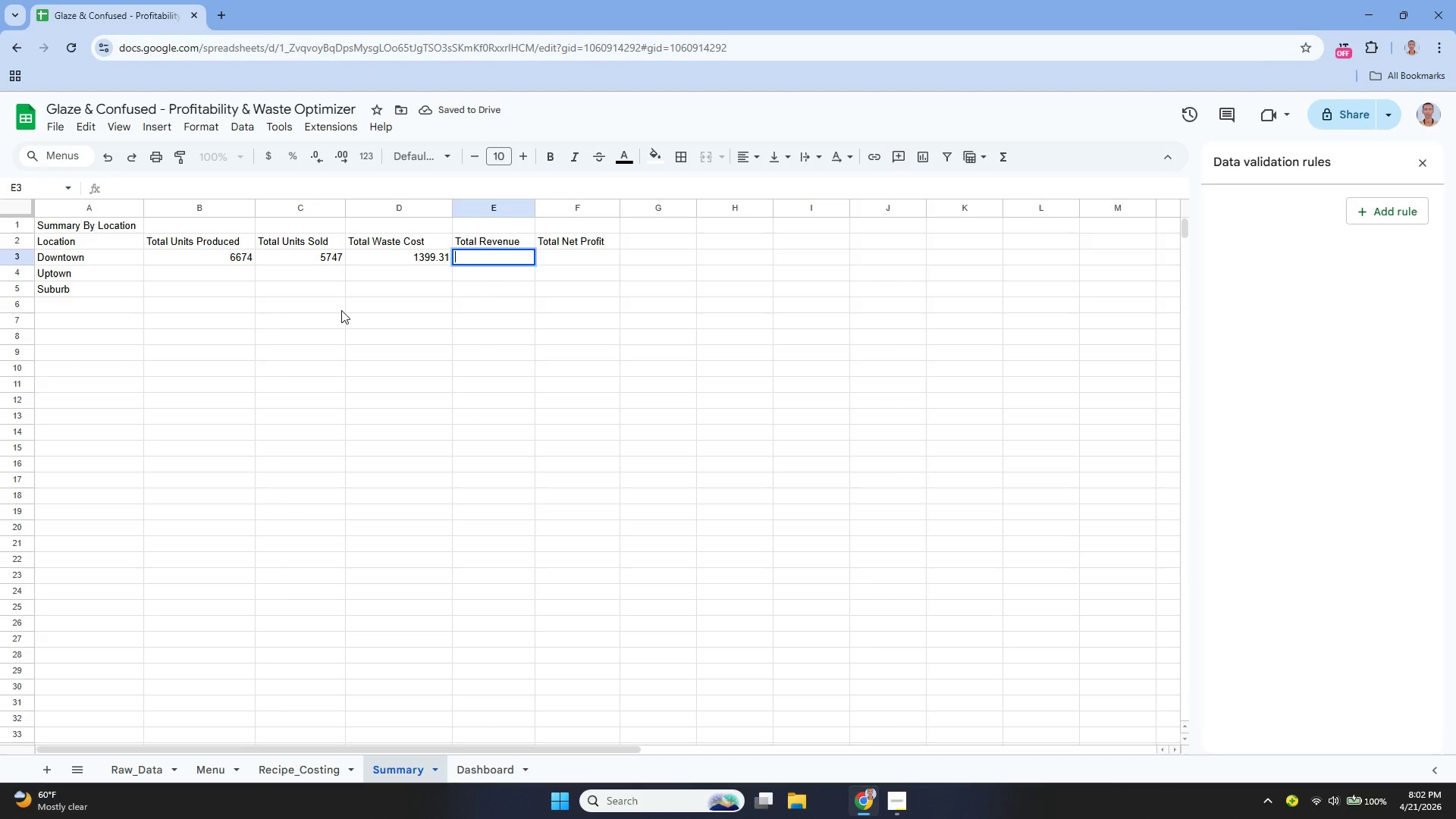 
key(Enter)
 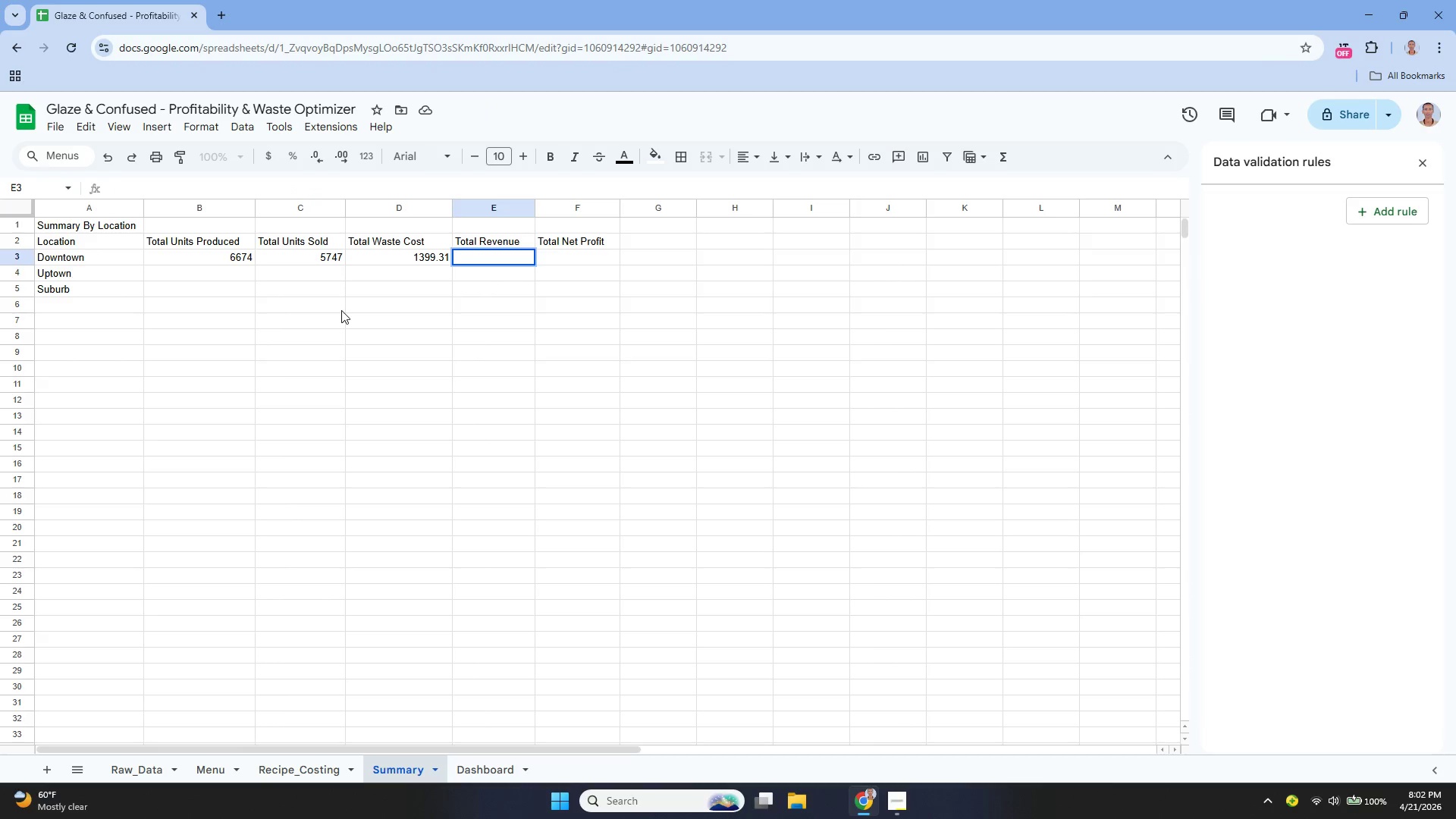 
key(ArrowLeft)
 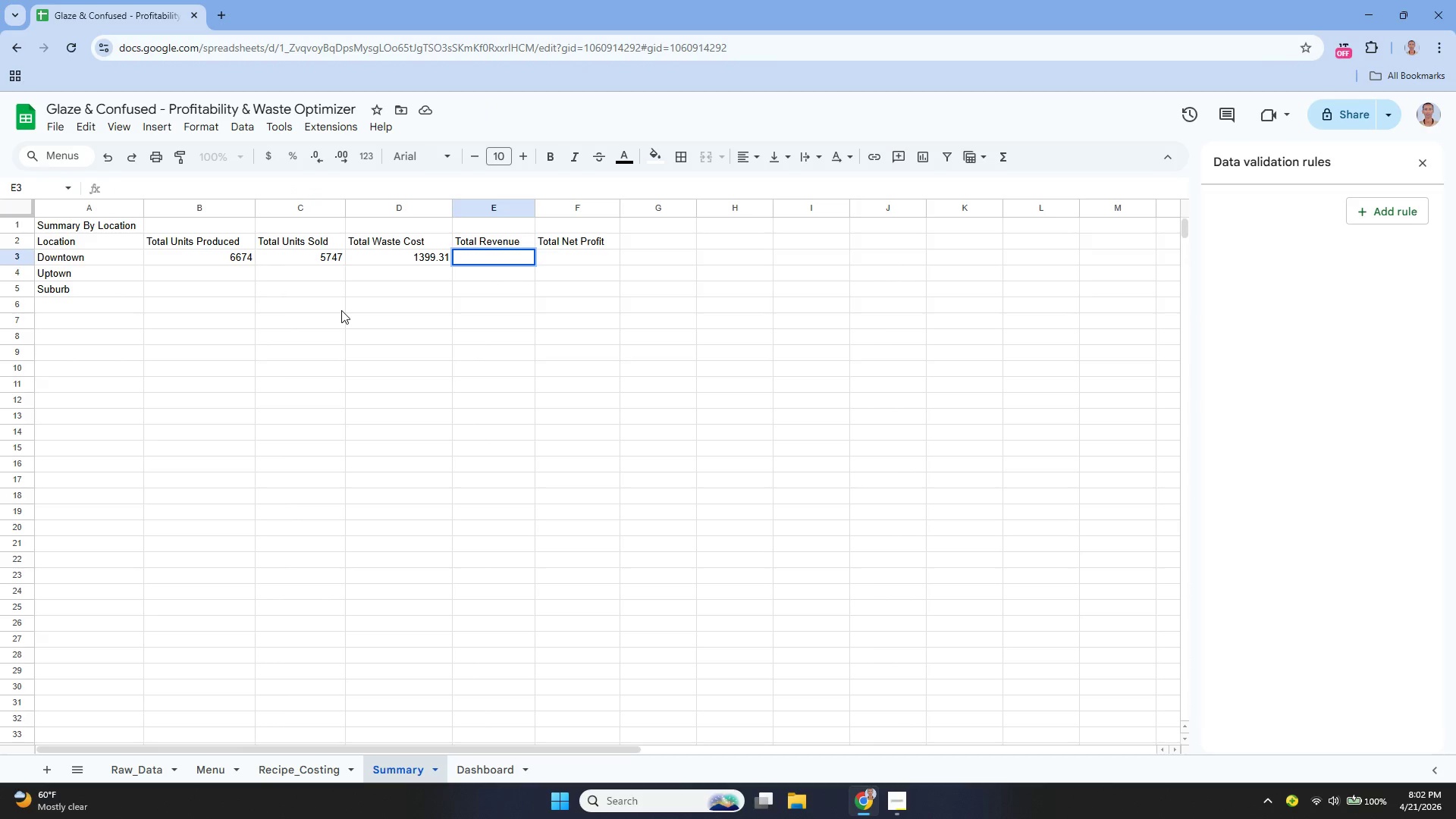 
key(Enter)
 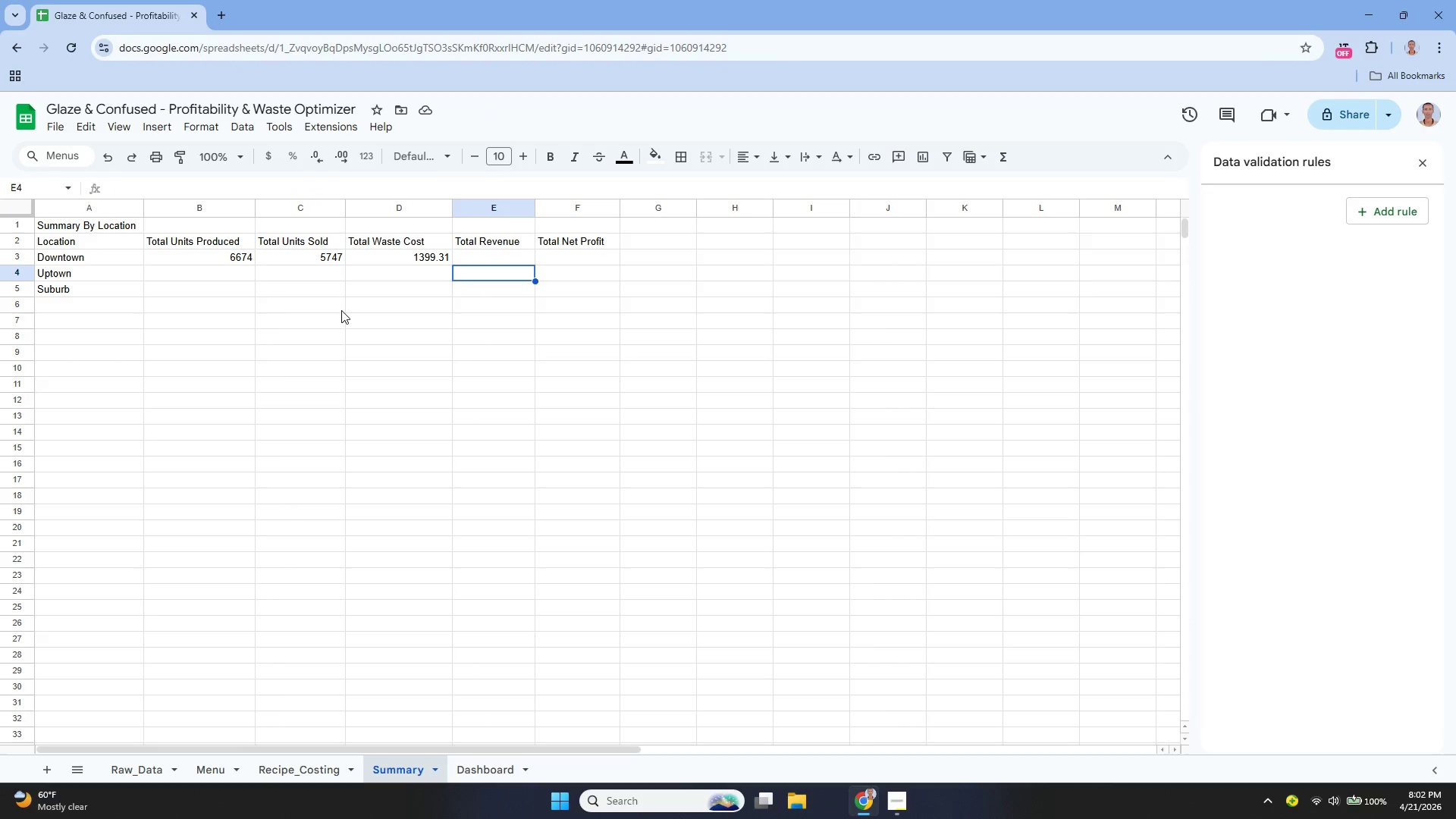 
key(ArrowUp)
 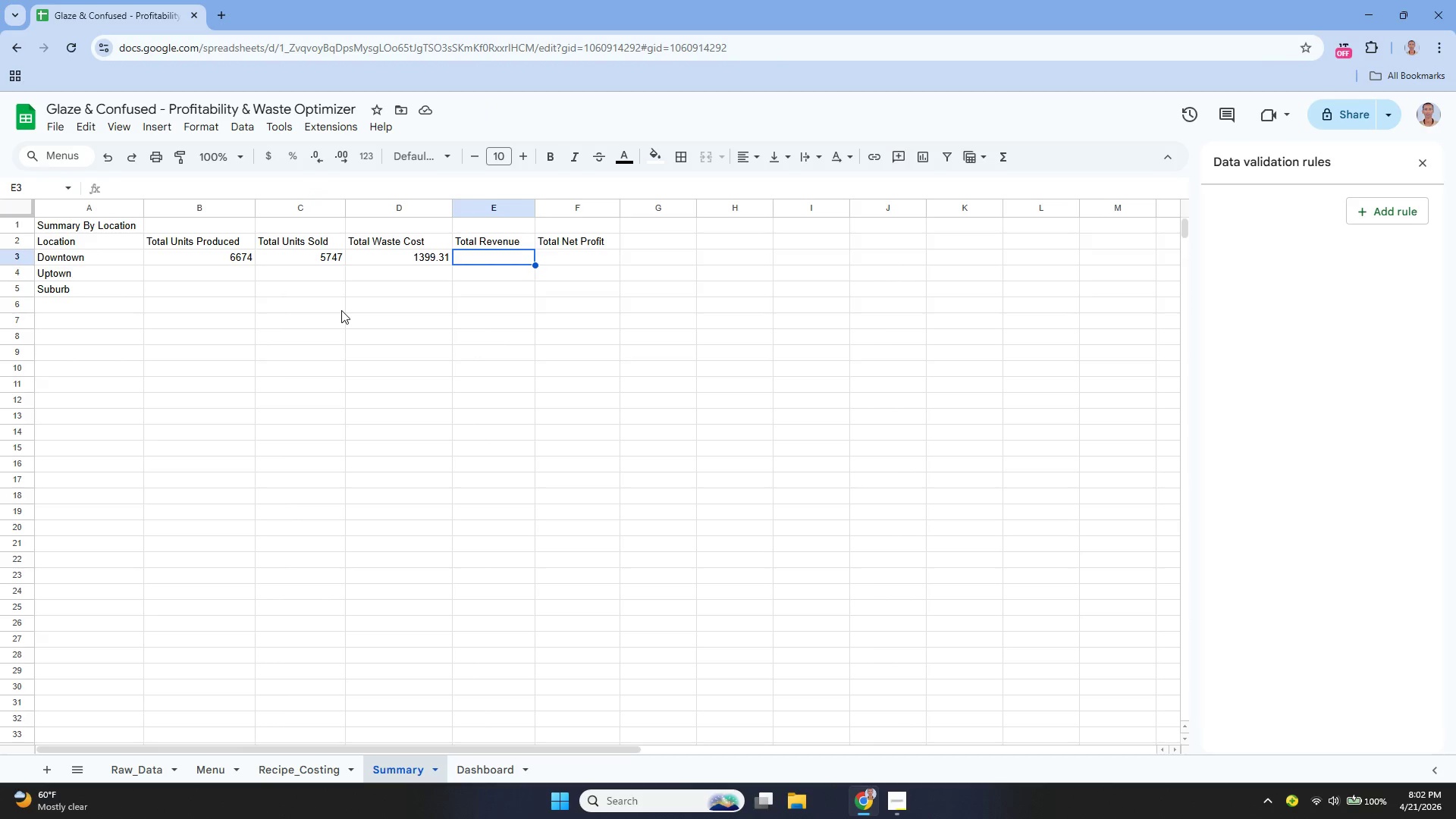 
key(ArrowLeft)
 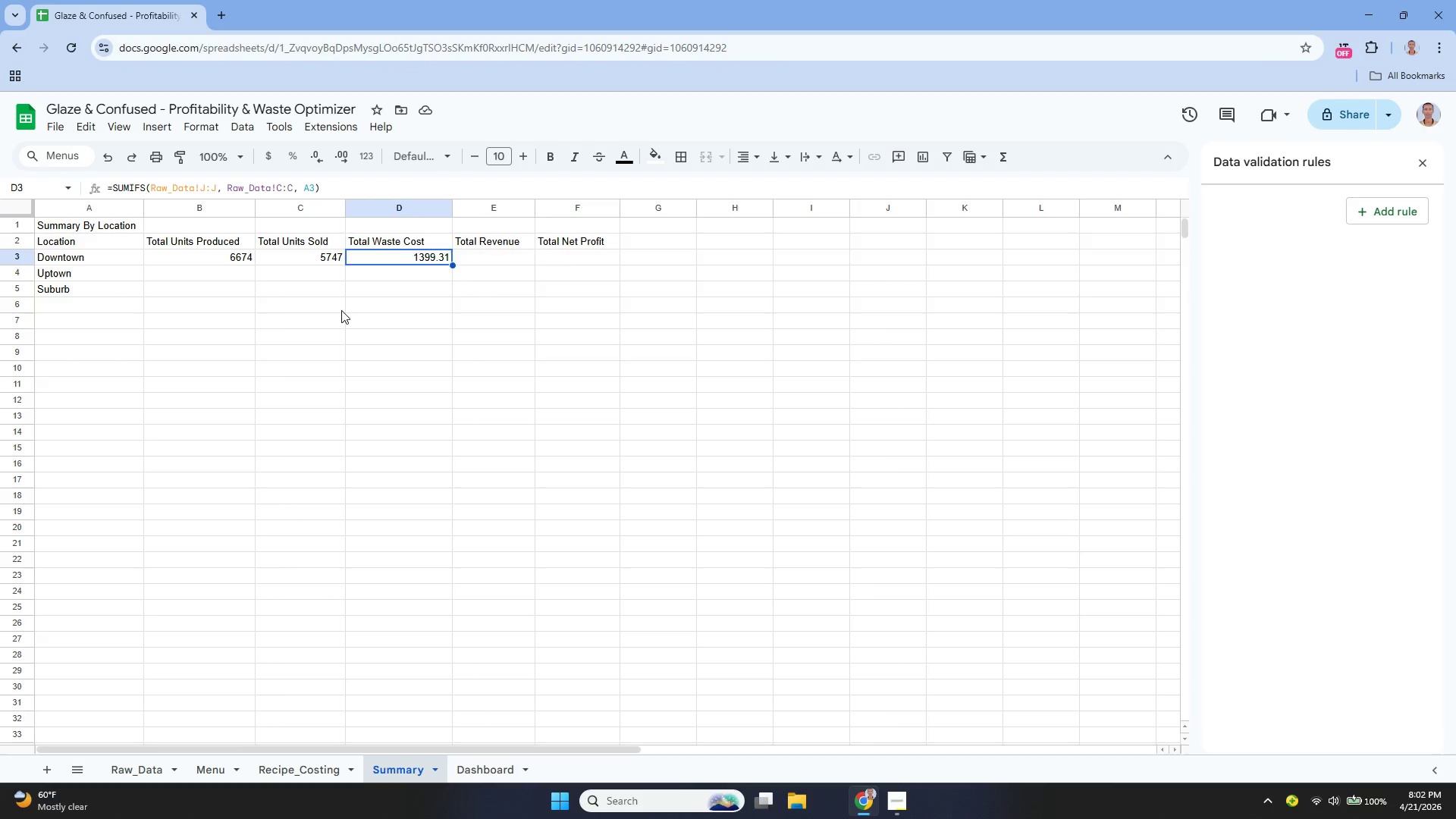 
key(Enter)
 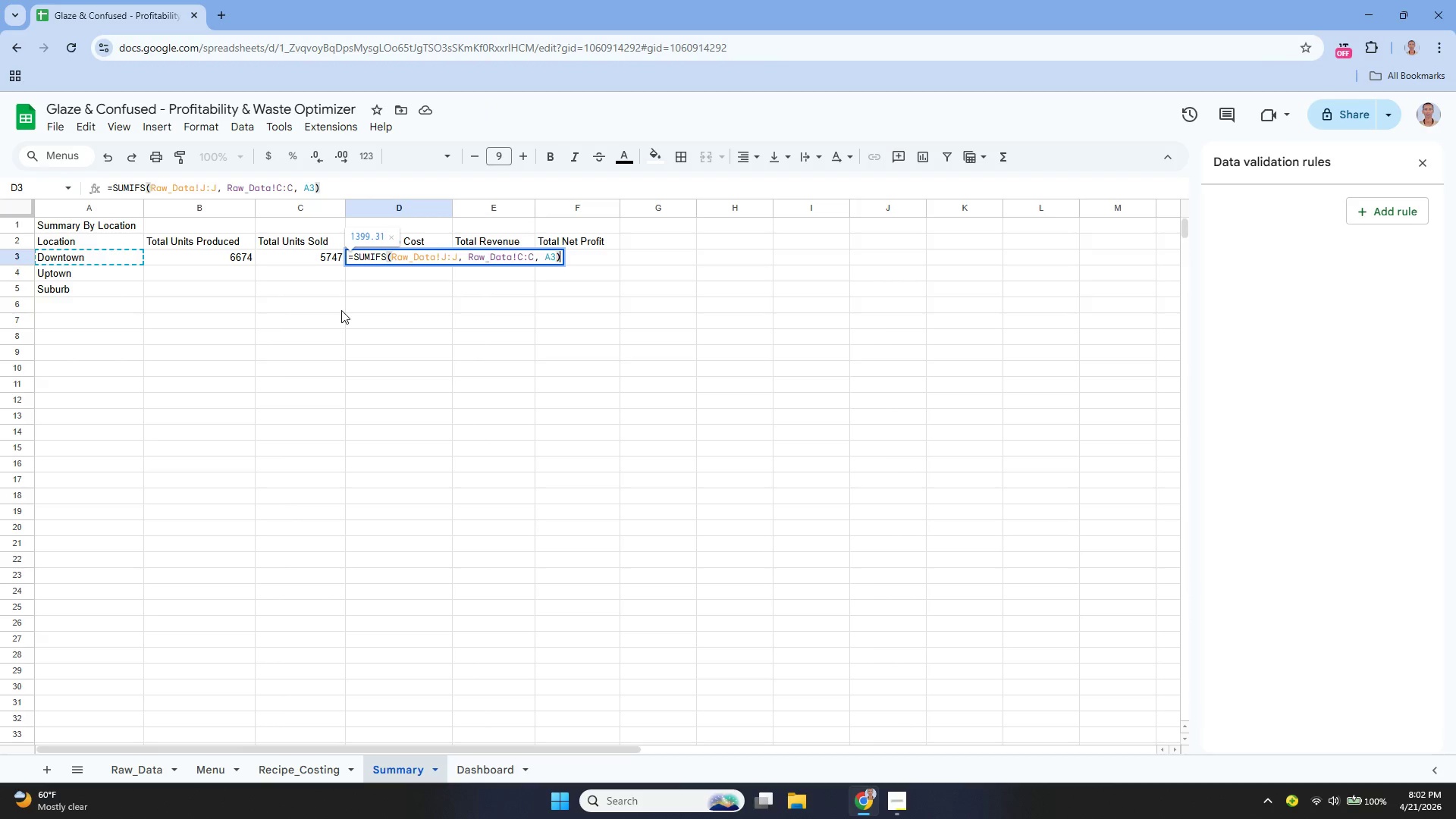 
hold_key(key=ControlLeft, duration=0.91)
 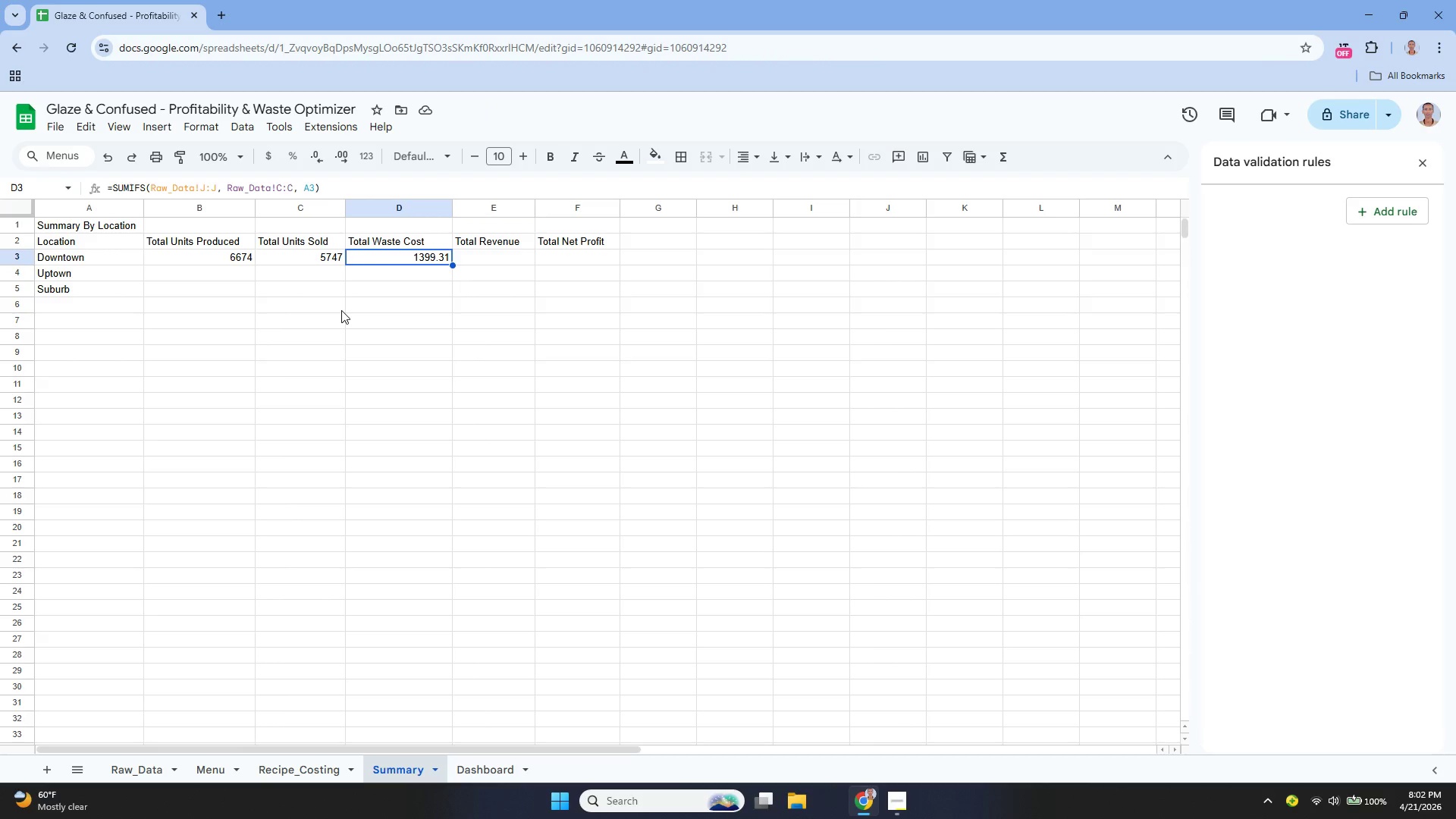 
type(ac)
 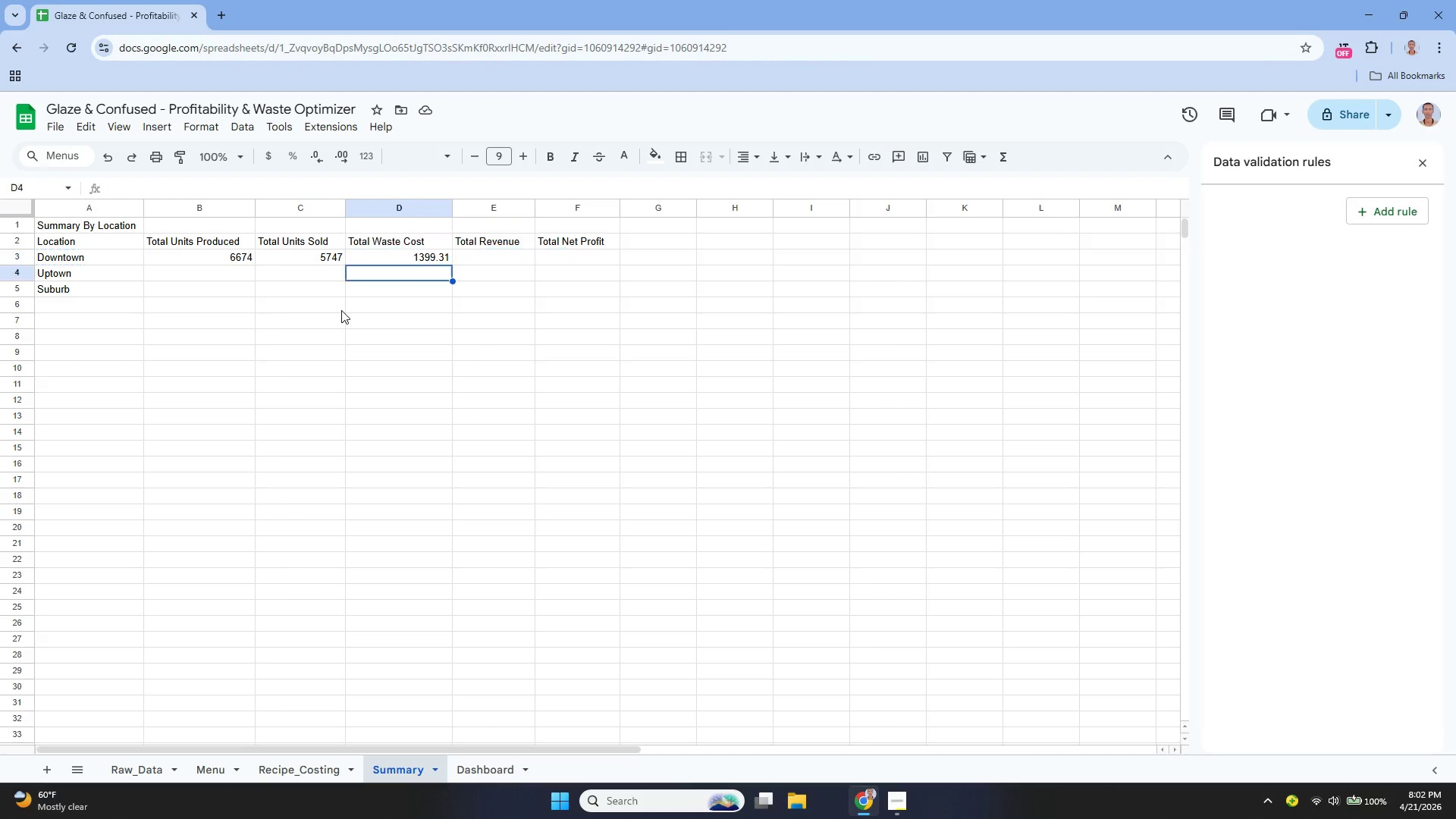 
key(Enter)
 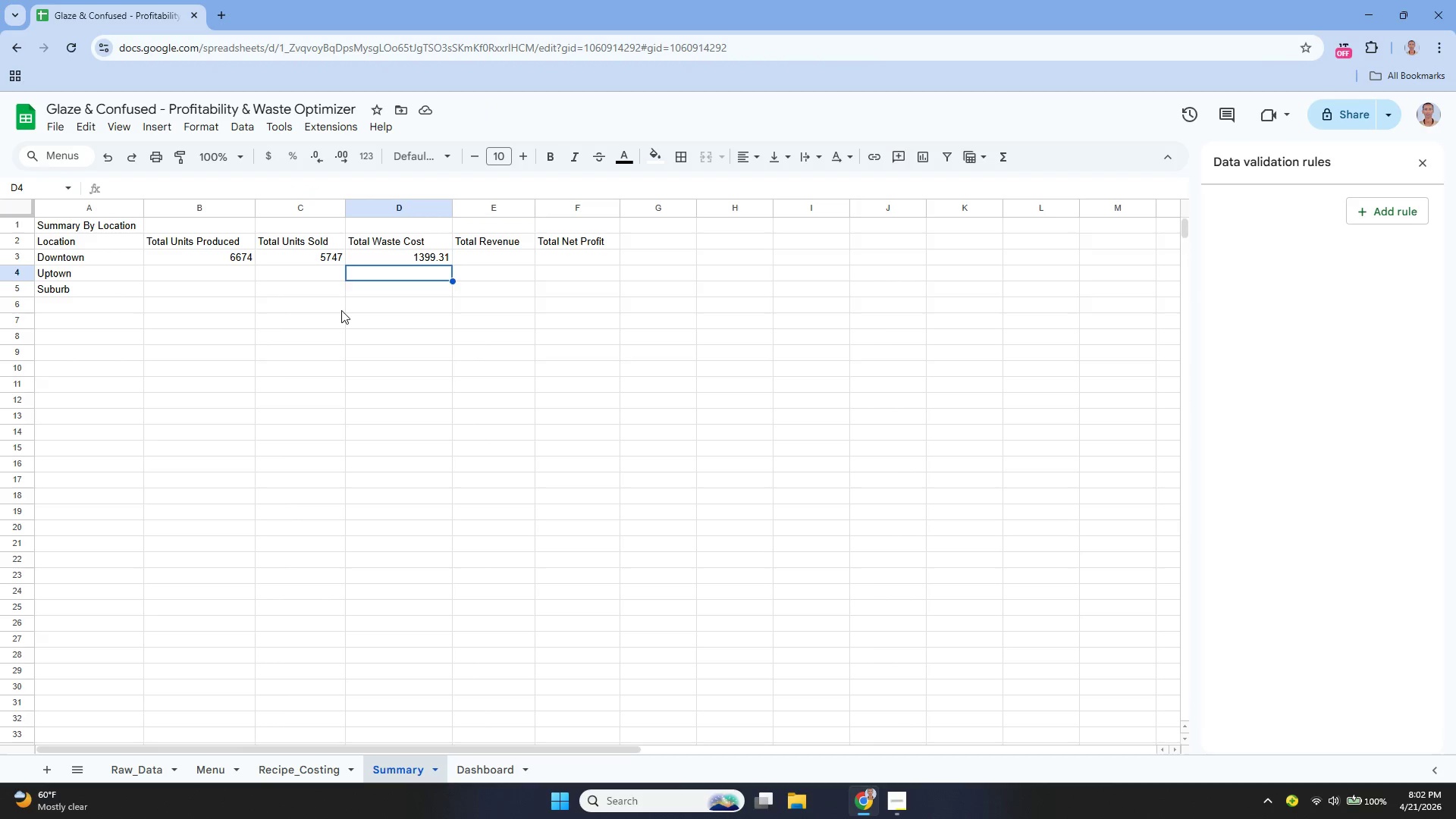 
key(ArrowUp)
 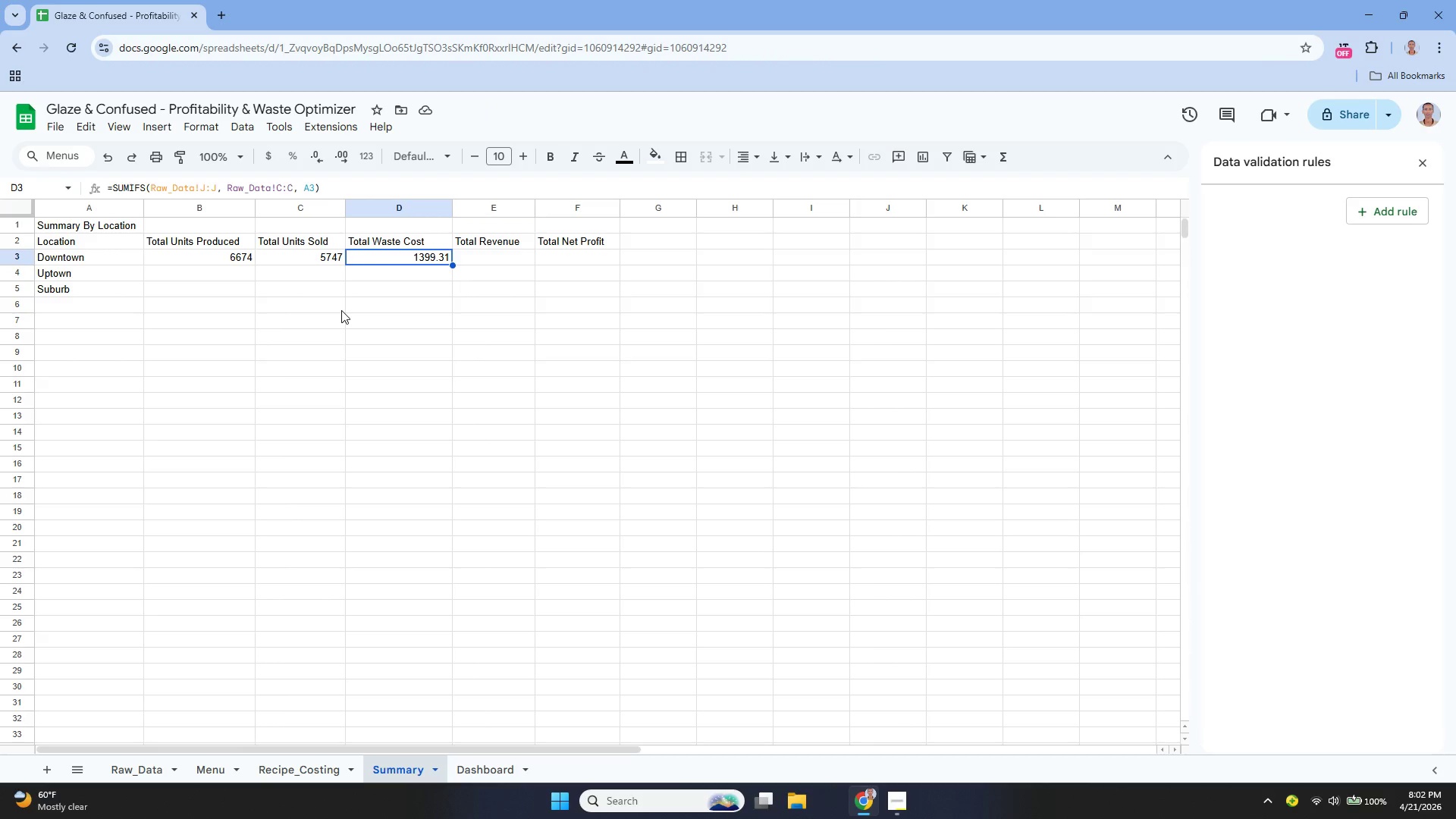 
key(ArrowRight)
 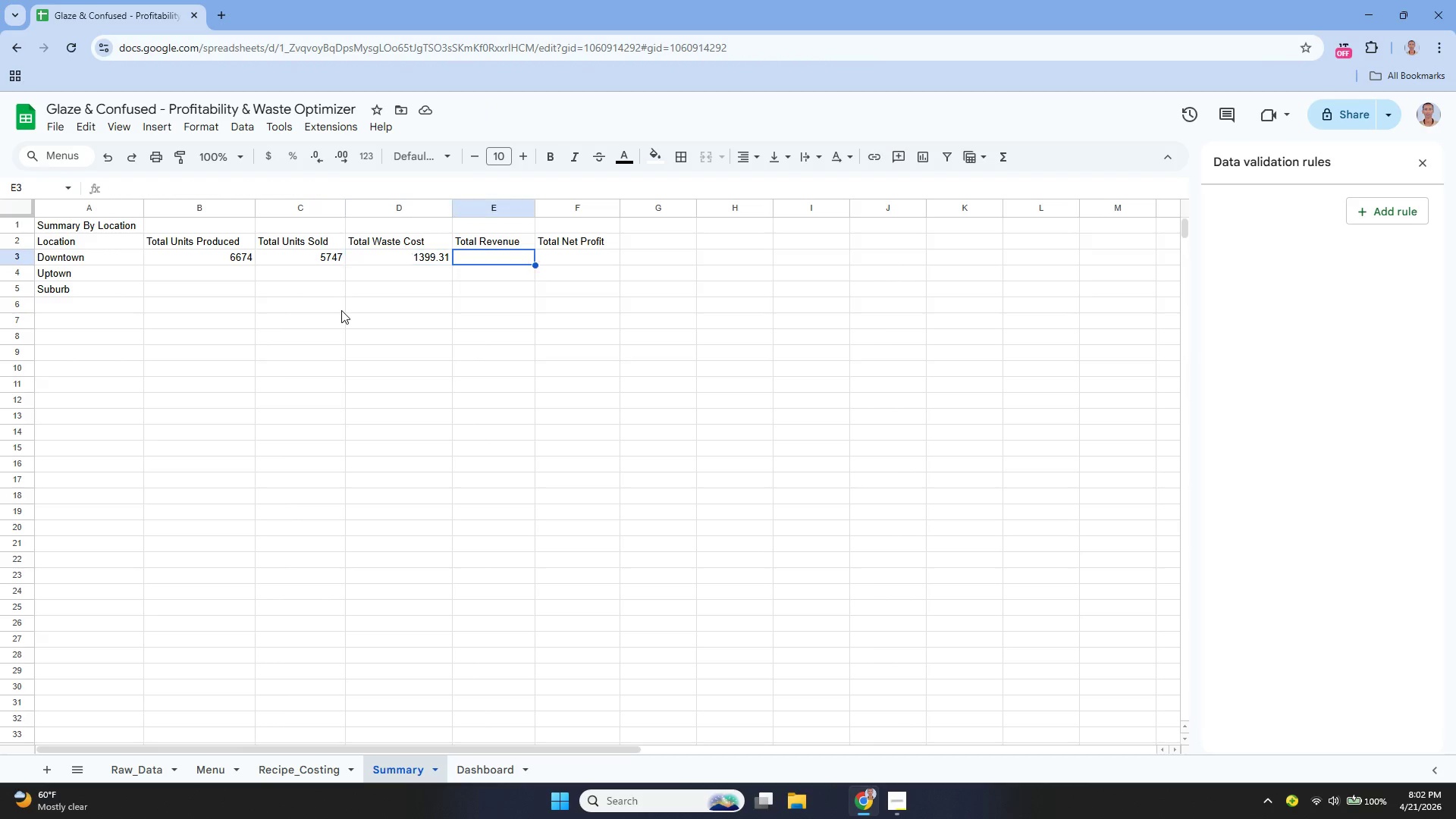 
key(Enter)
 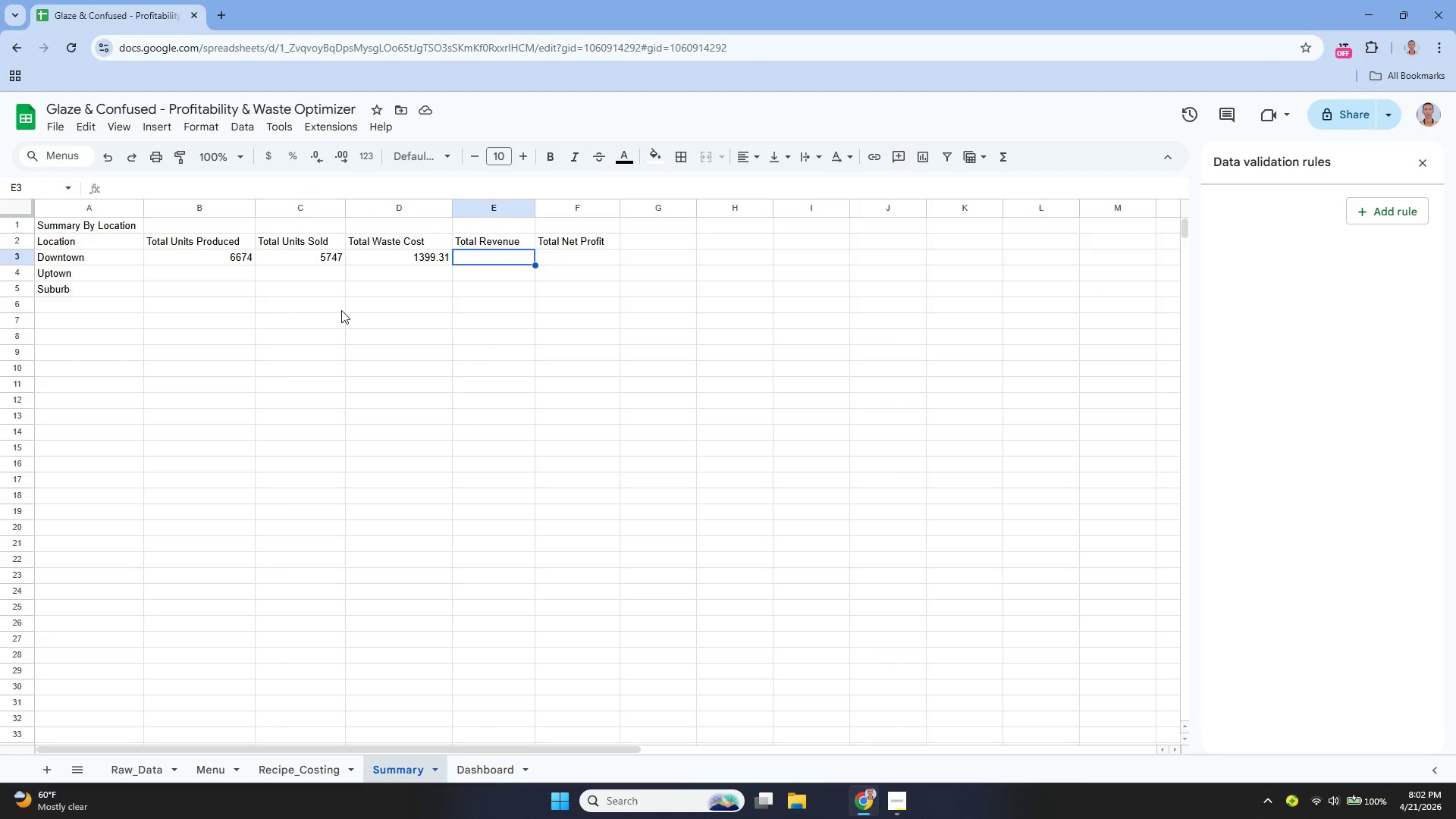 
key(Control+ControlLeft)
 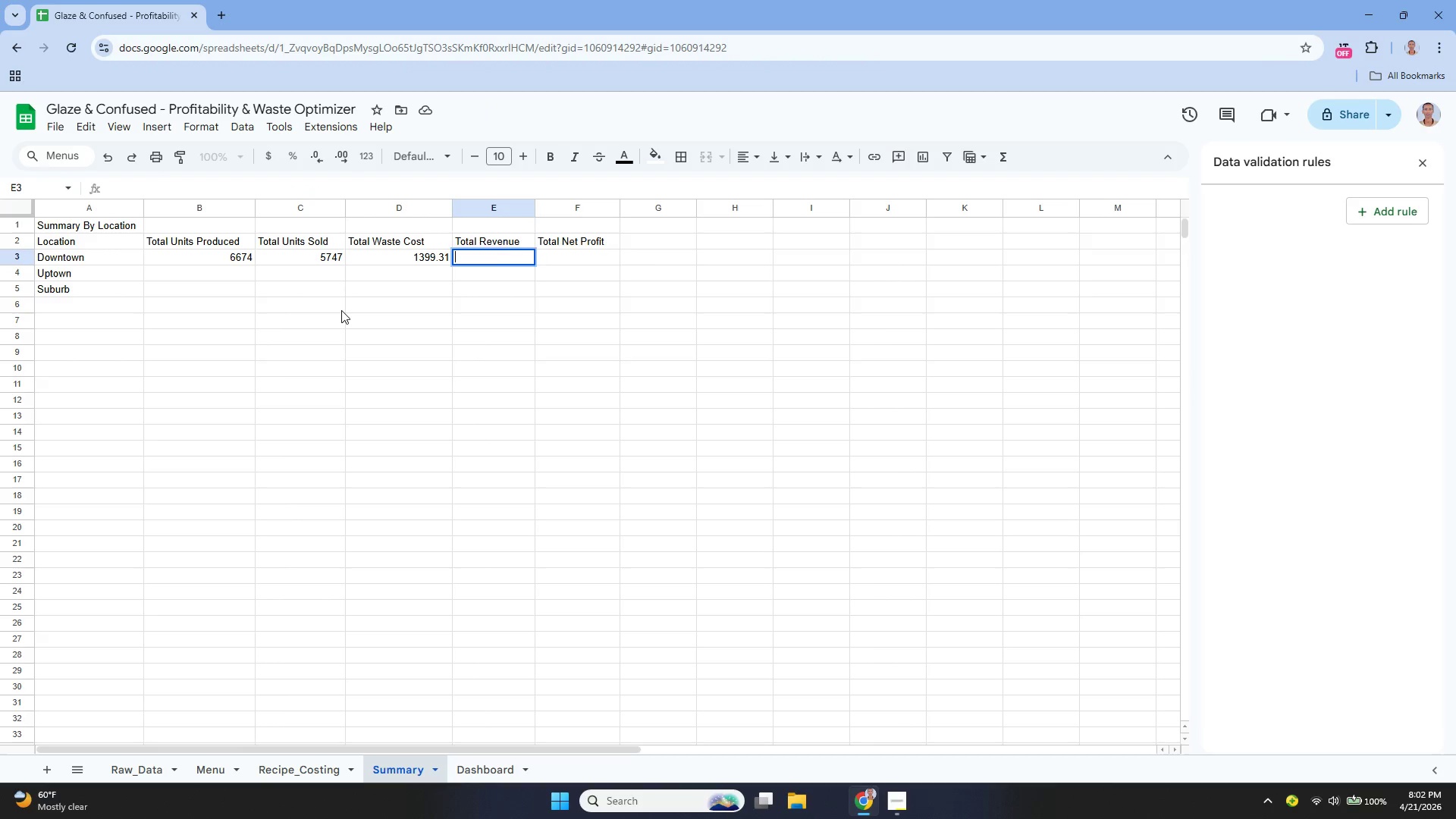 
key(Control+V)
 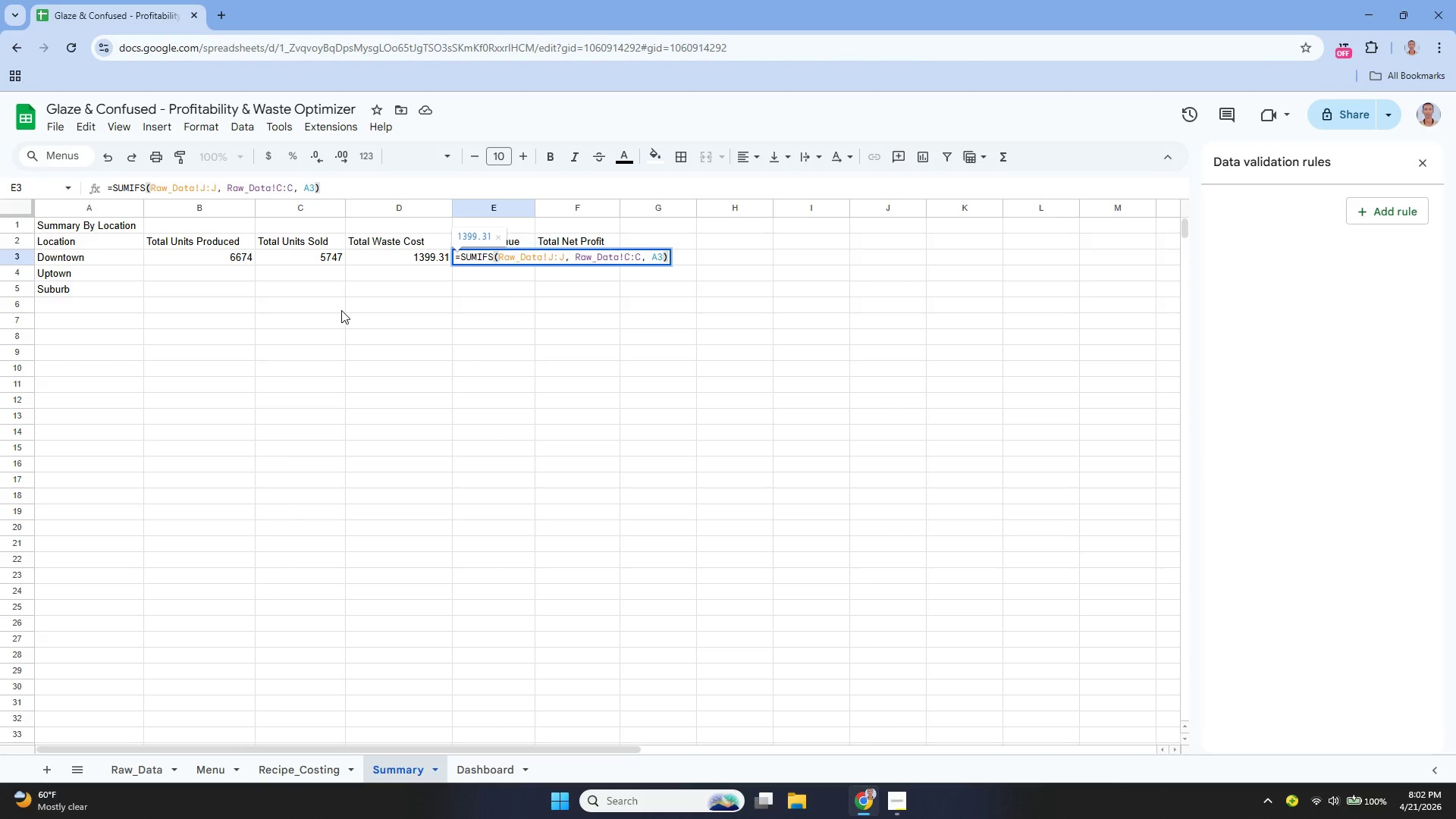 
key(ArrowLeft)
 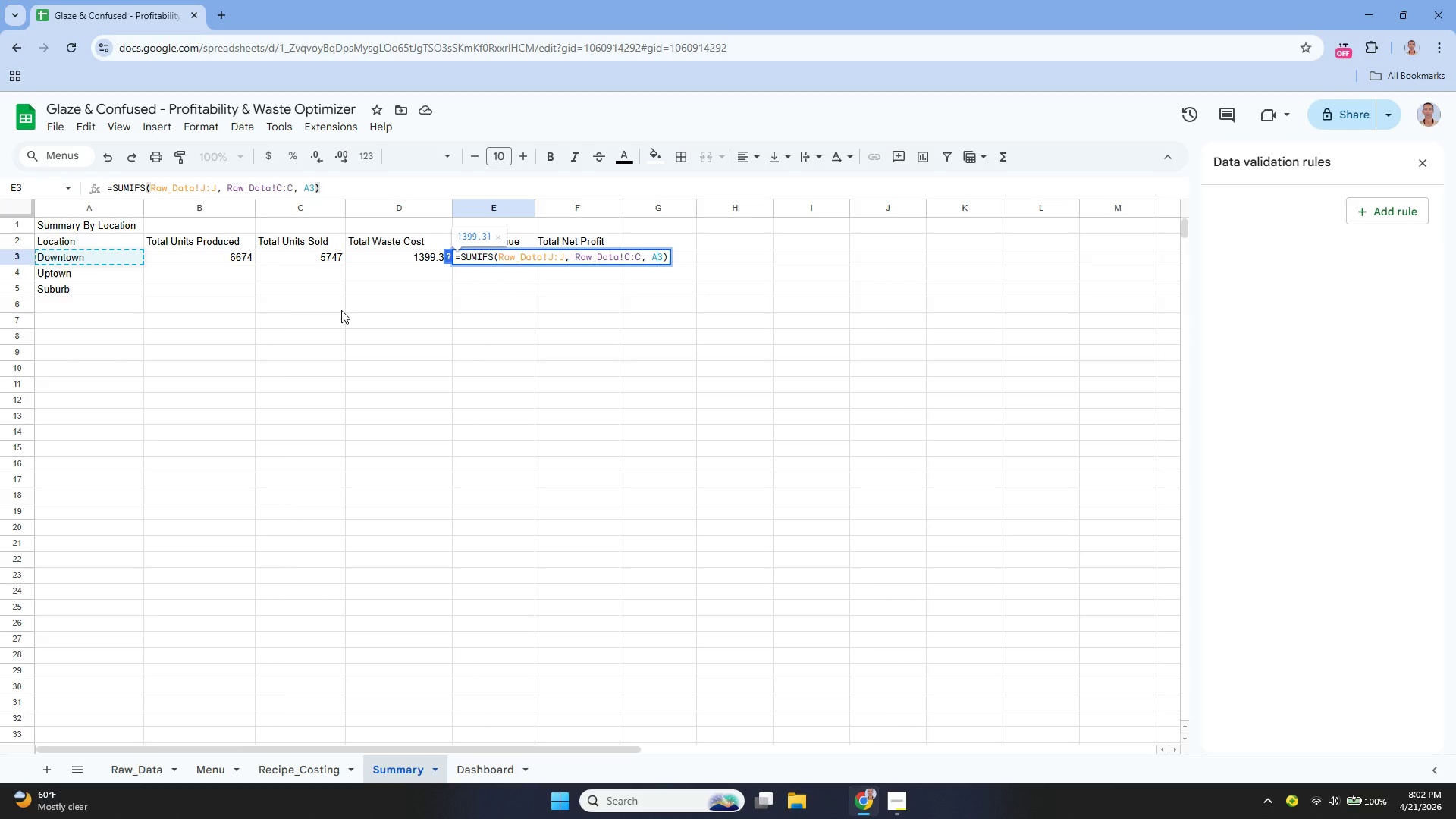 
key(ArrowLeft)
 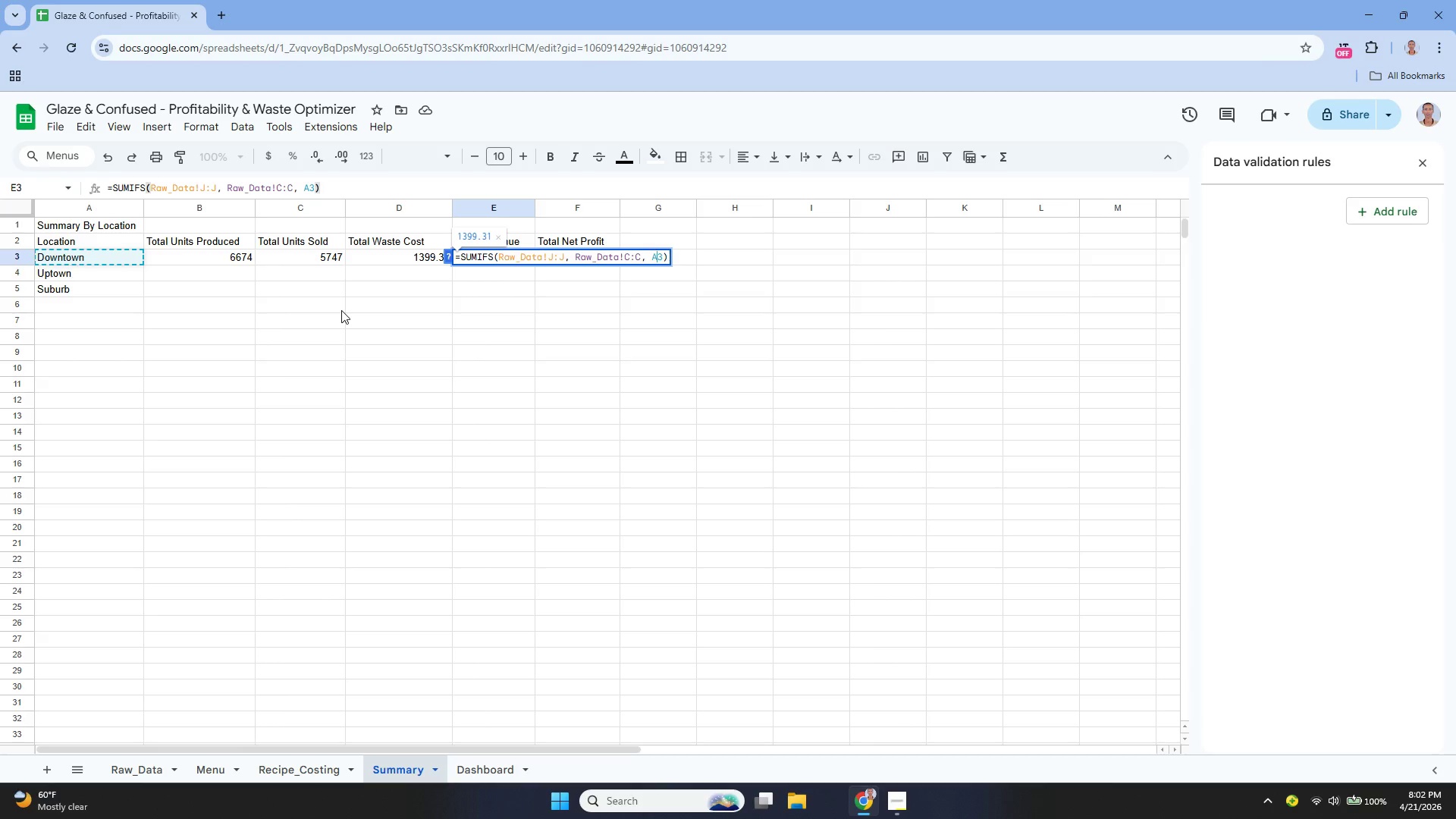 
key(ArrowLeft)
 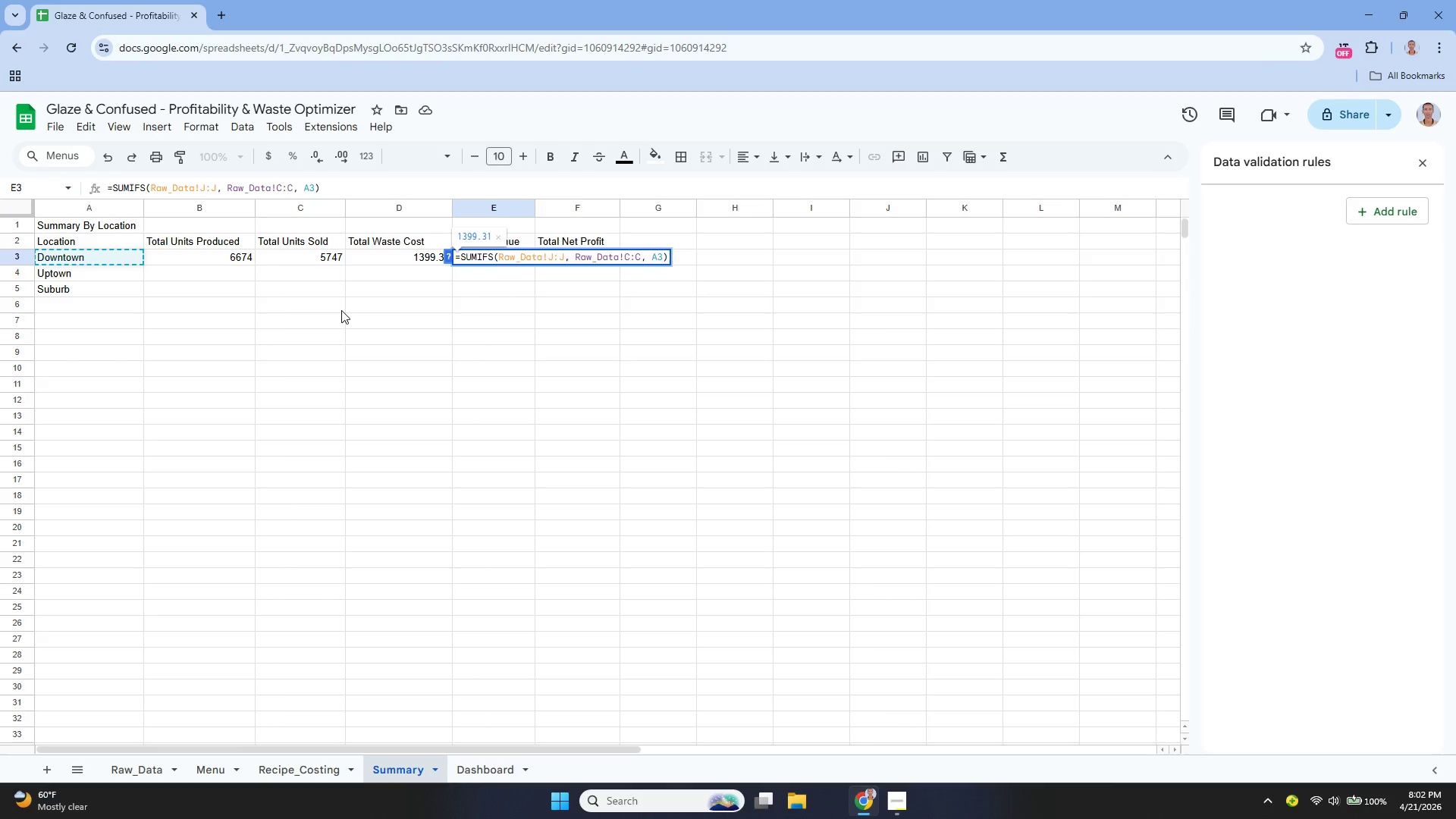 
hold_key(key=ArrowLeft, duration=0.78)
 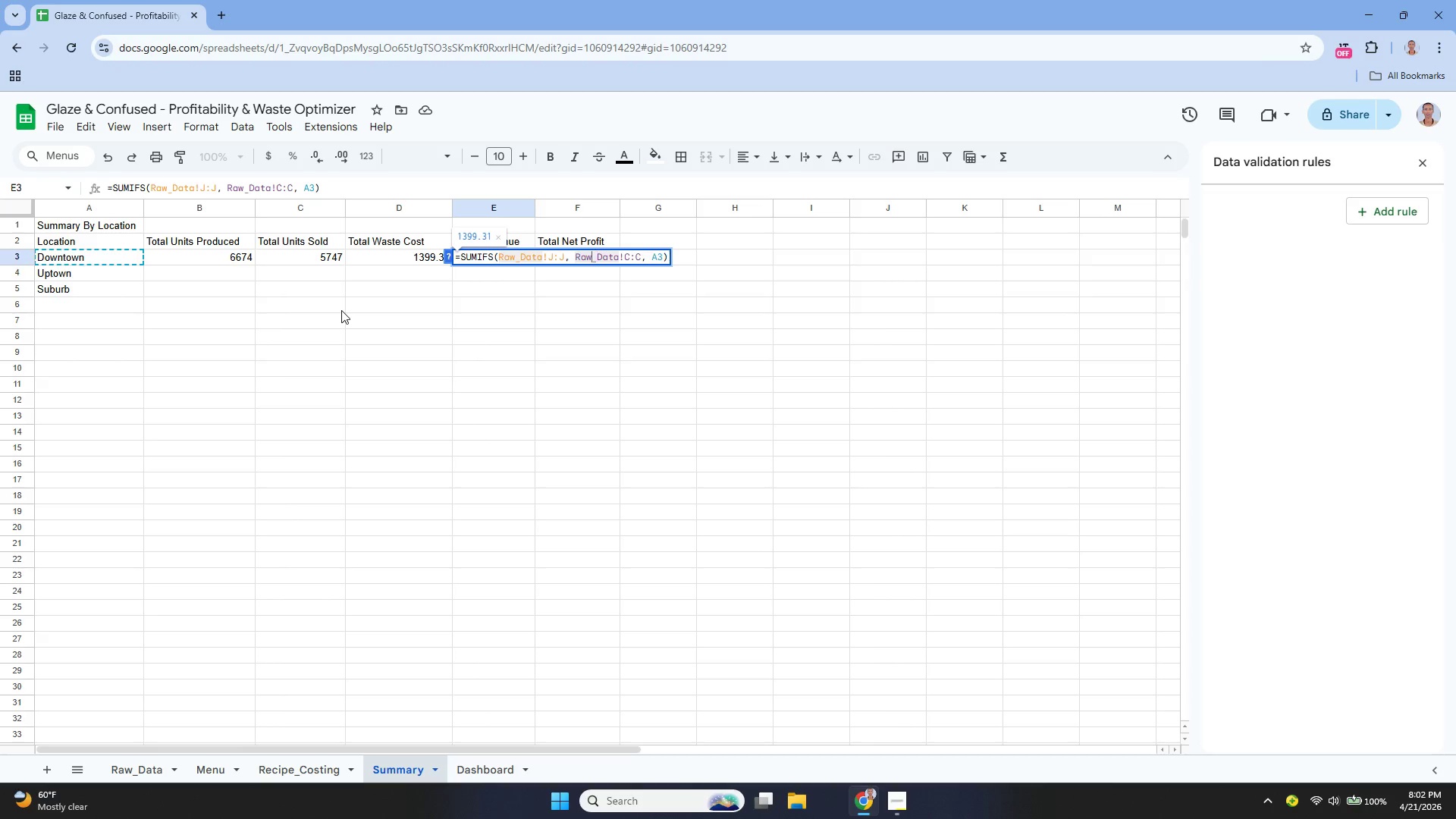 
hold_key(key=ArrowLeft, duration=0.64)
 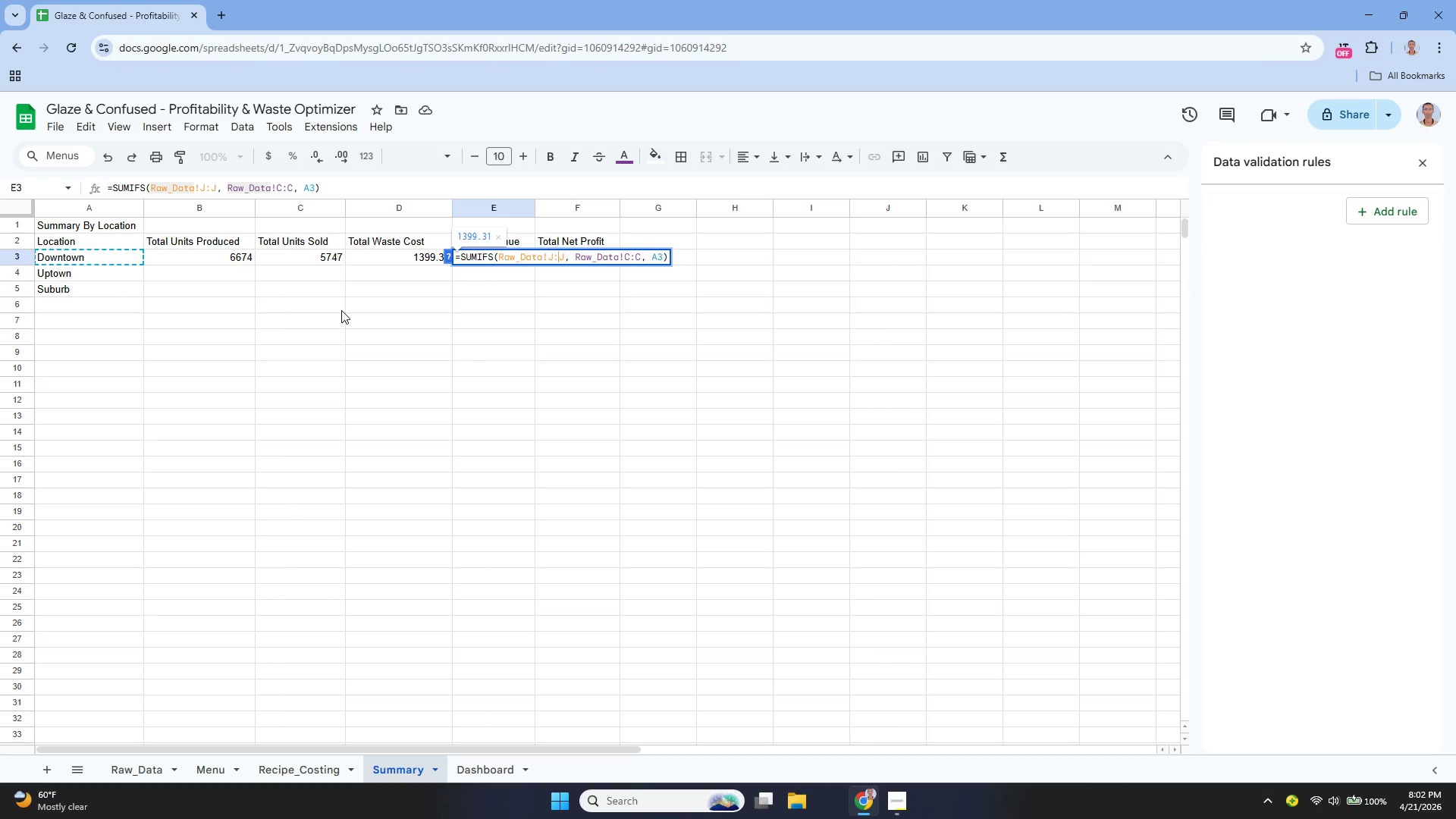 
key(ArrowLeft)
 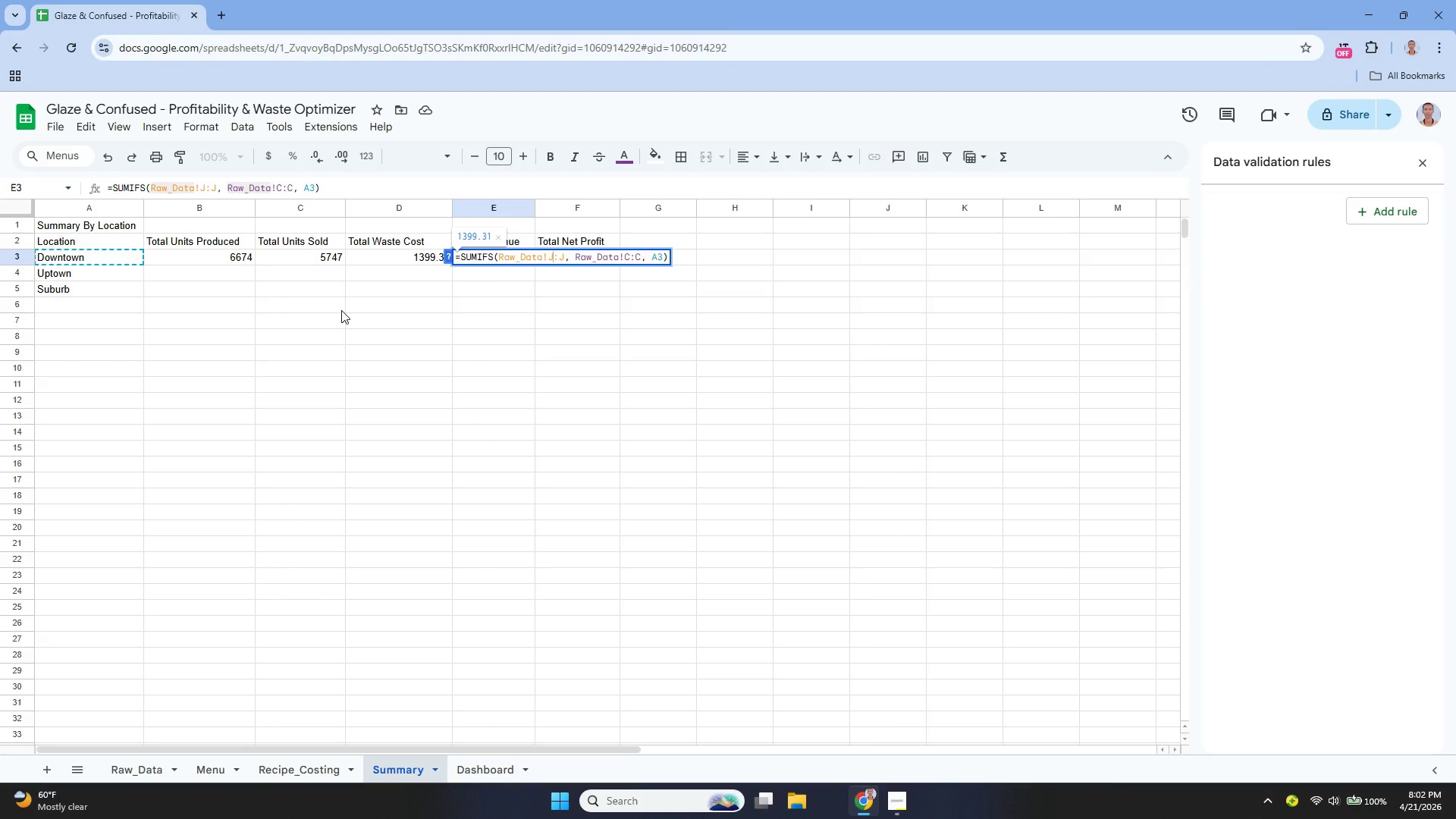 
key(ArrowLeft)
 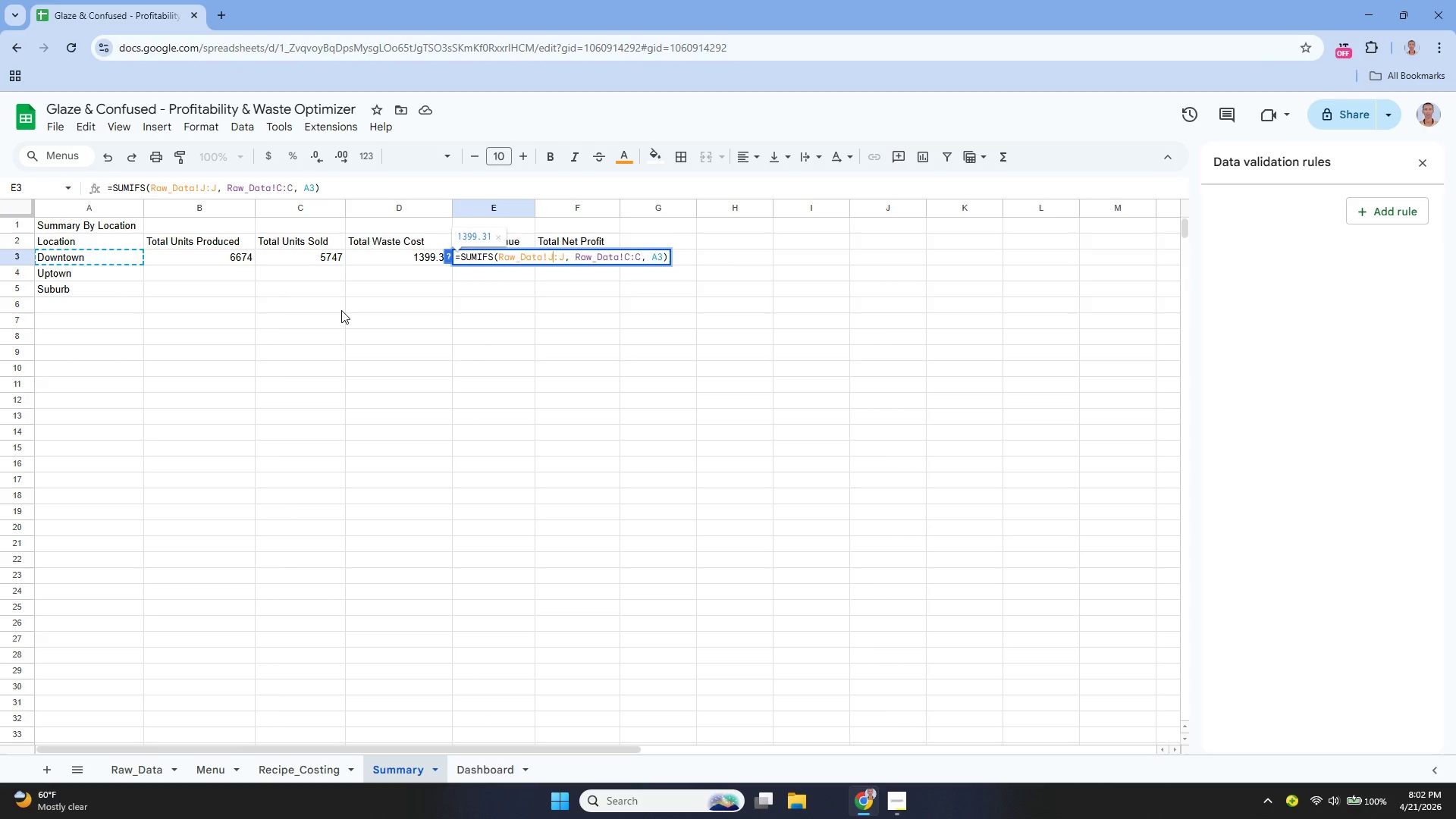 
key(Backspace)
 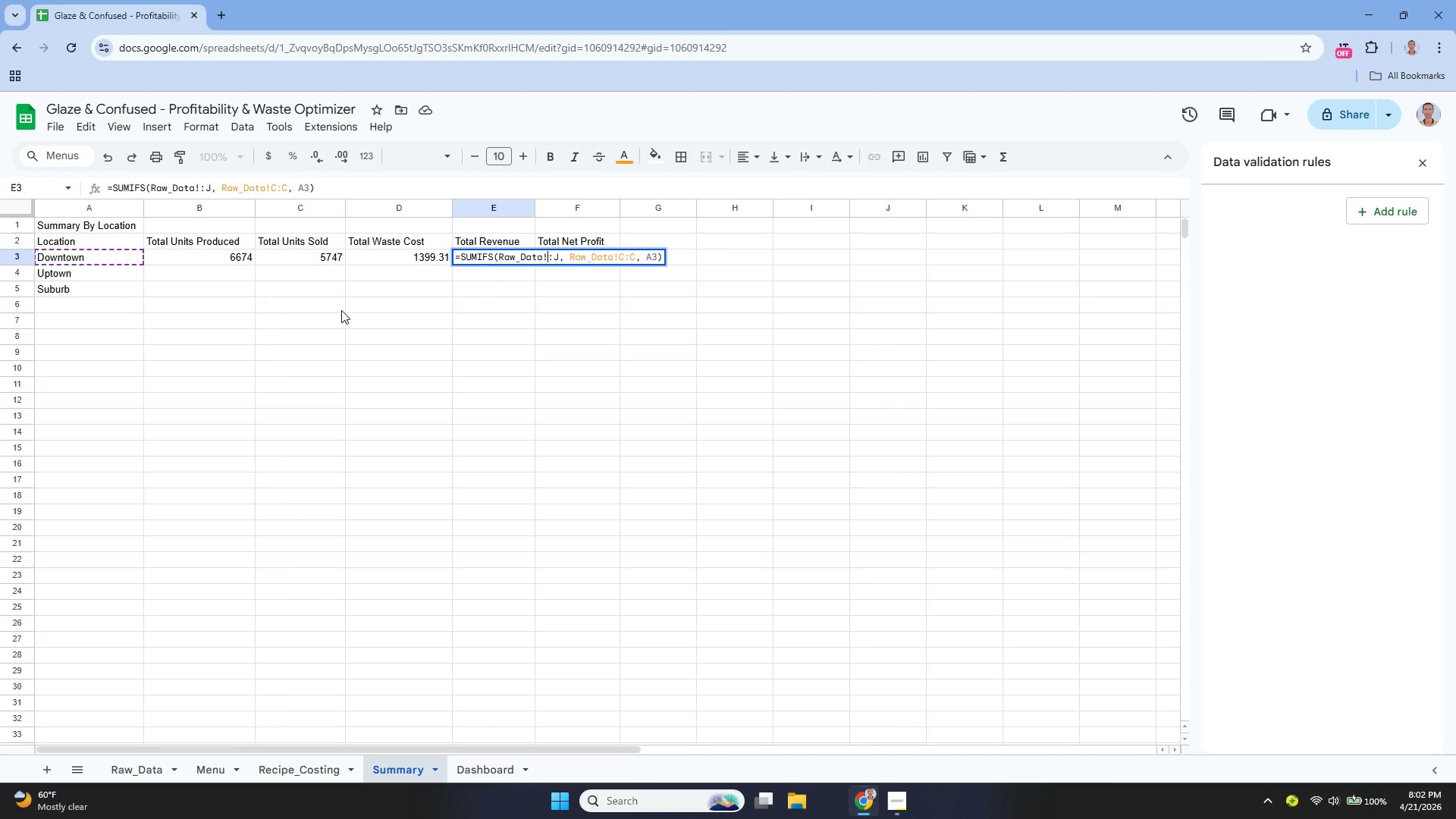 
key(Shift+K)
 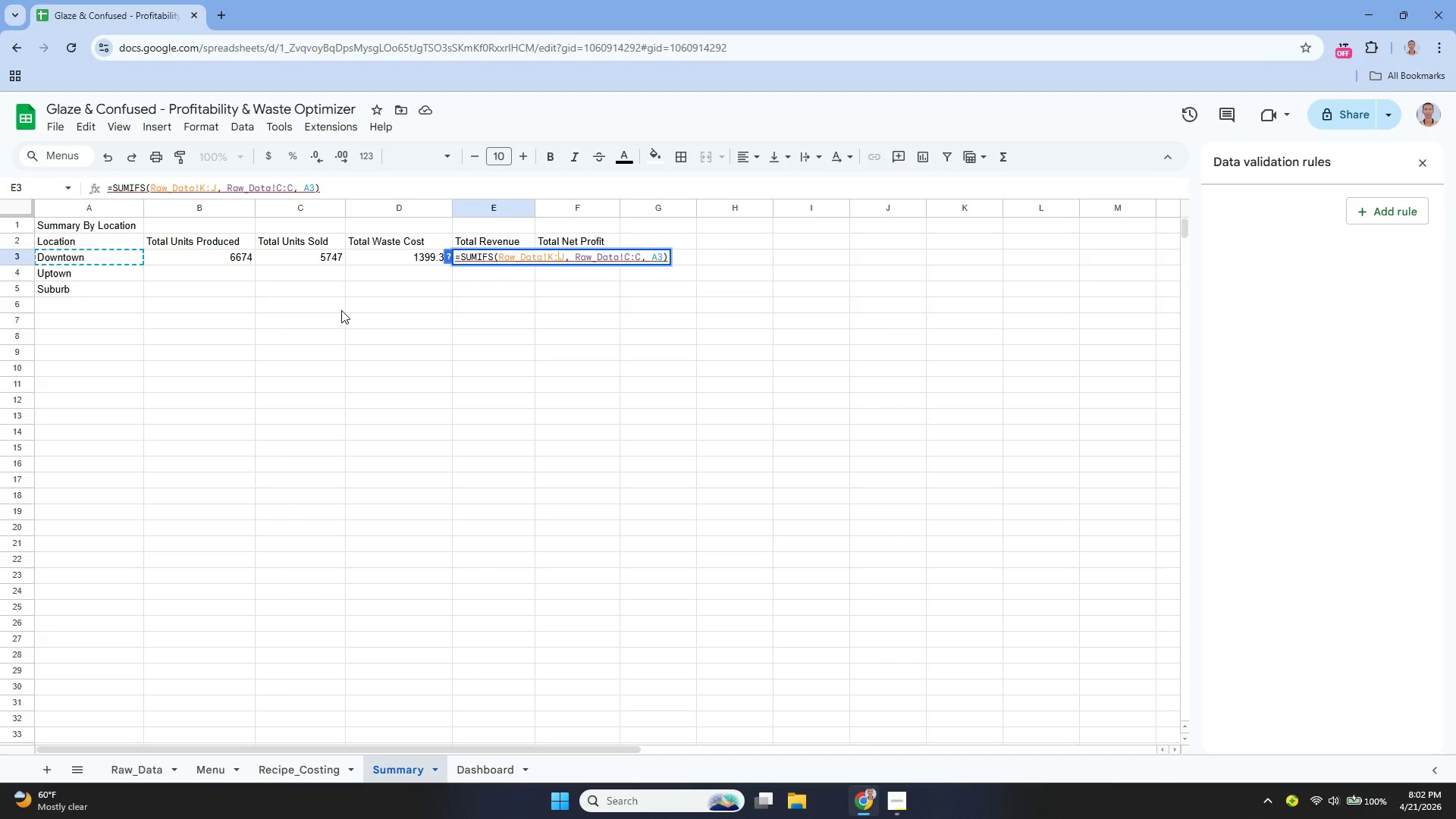 
key(ArrowRight)
 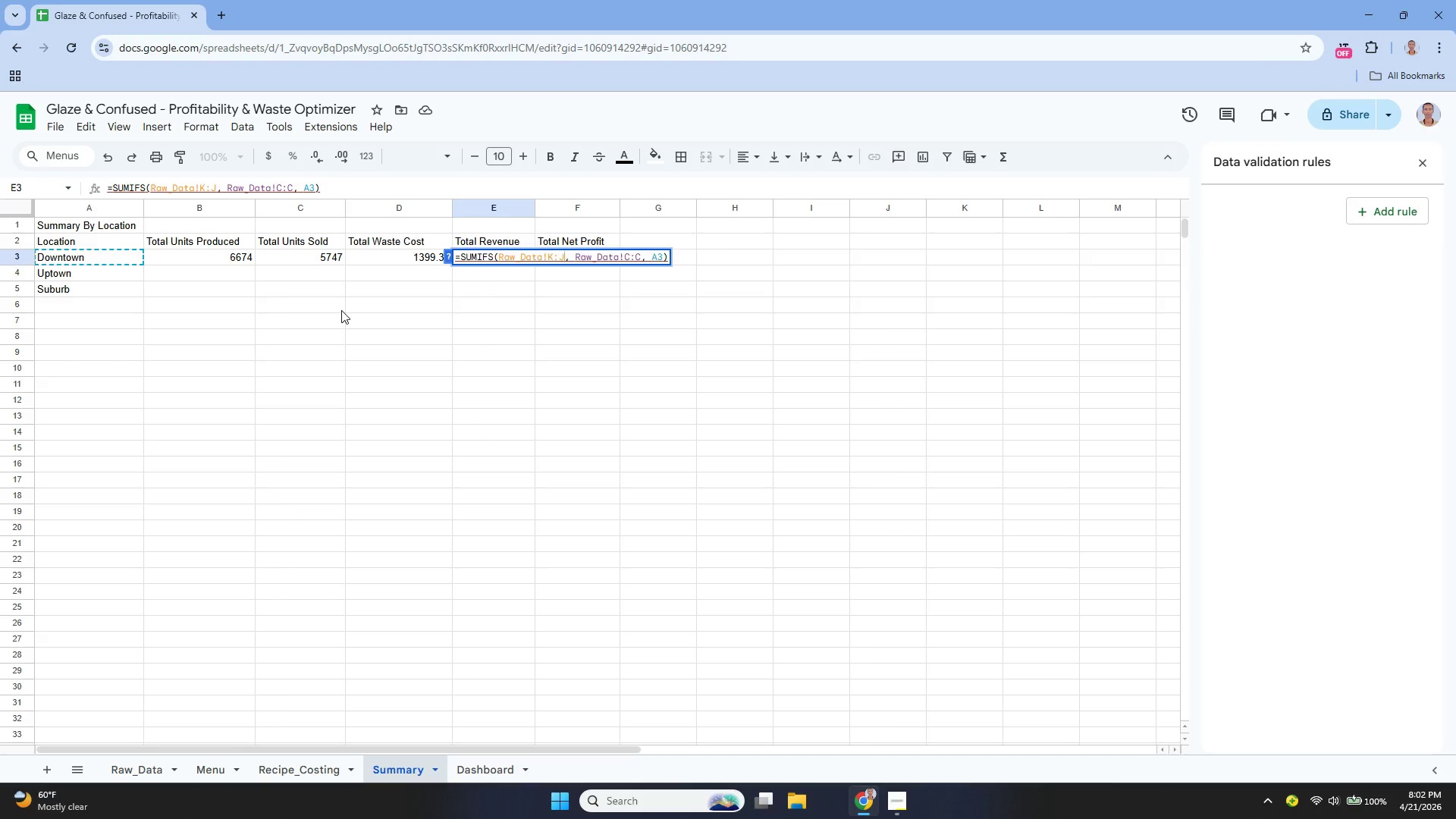 
key(ArrowRight)
 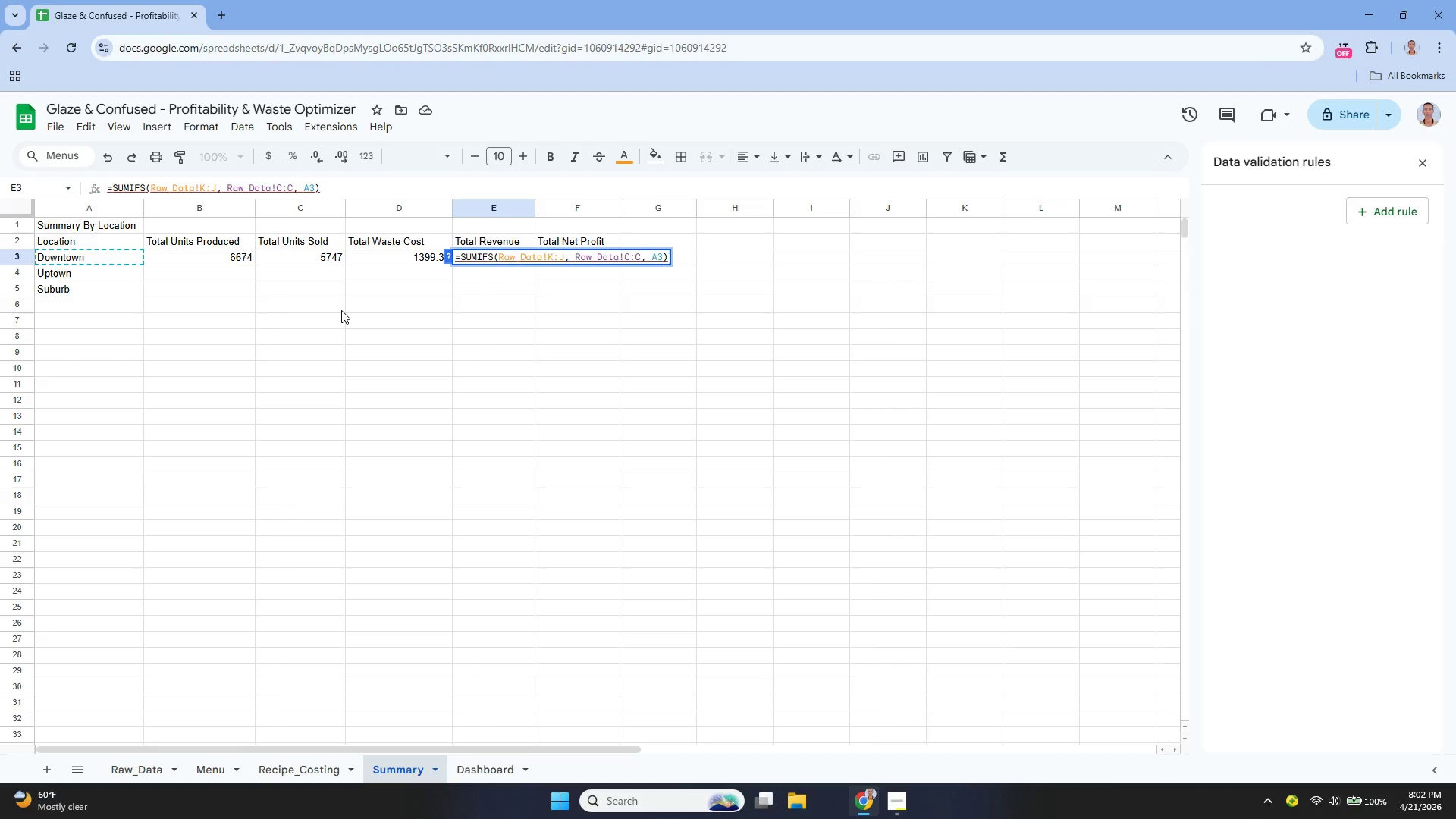 
key(Backspace)
 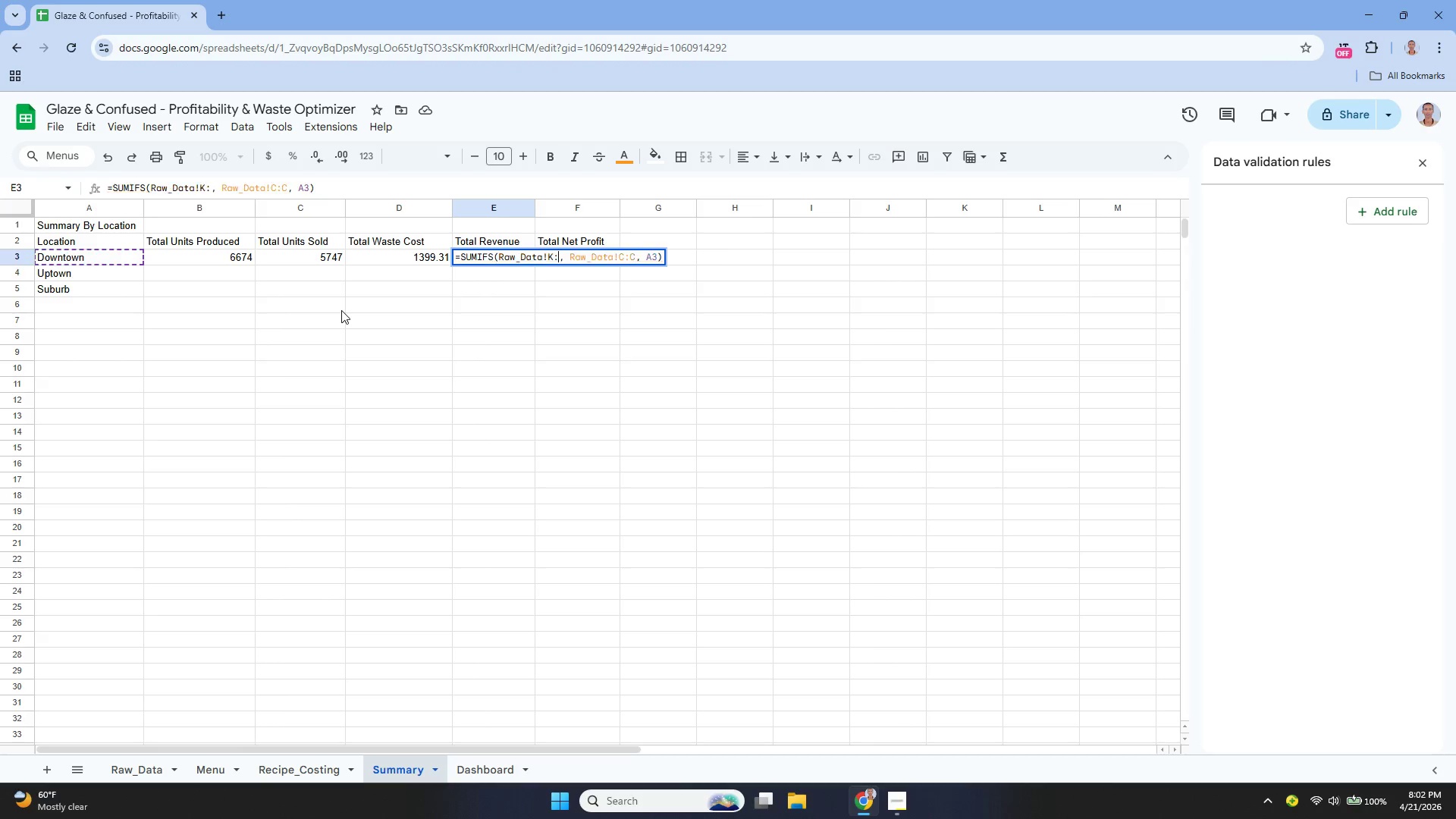 
key(Shift+ShiftLeft)
 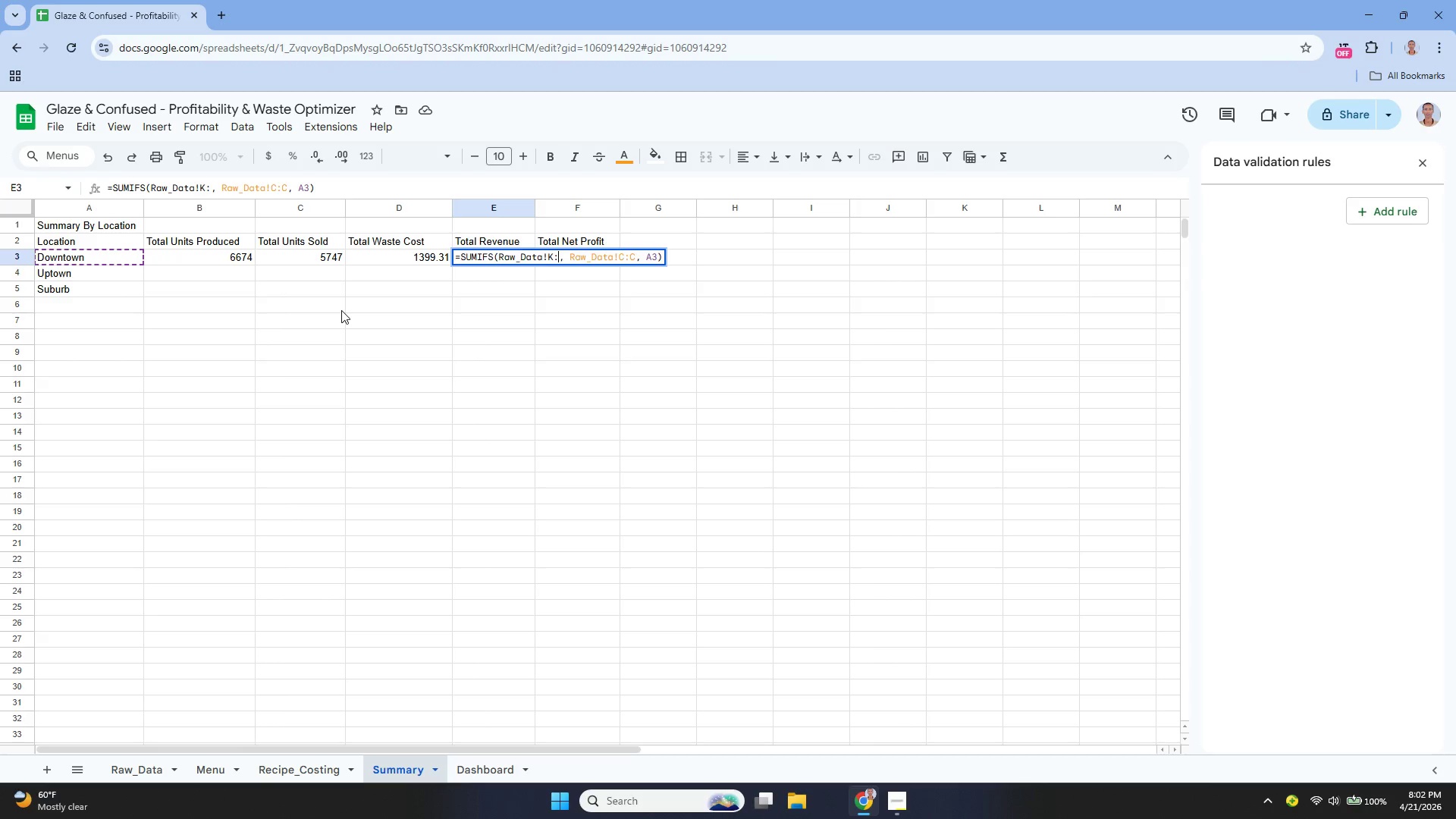 
key(Shift+K)
 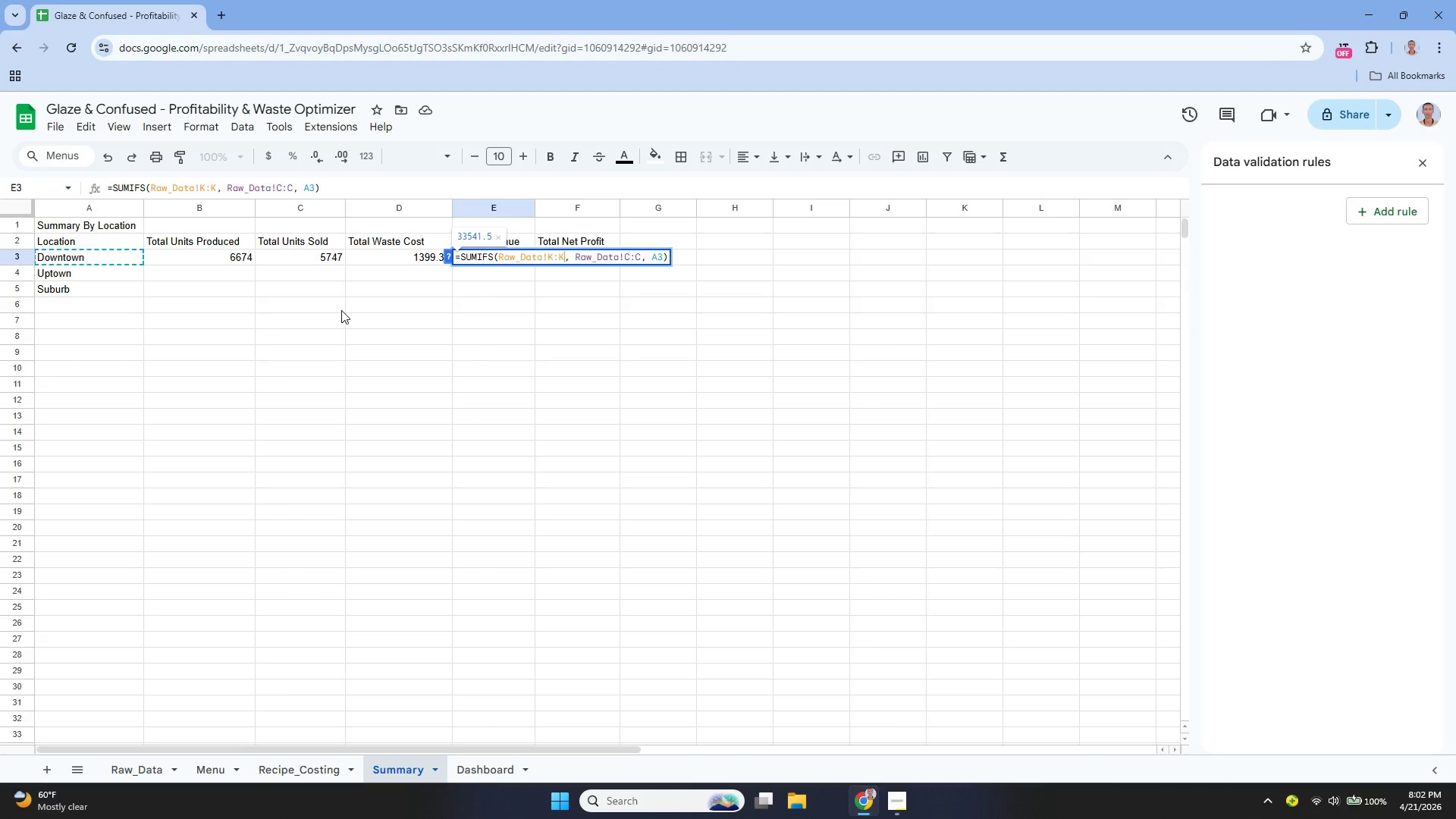 
key(Enter)
 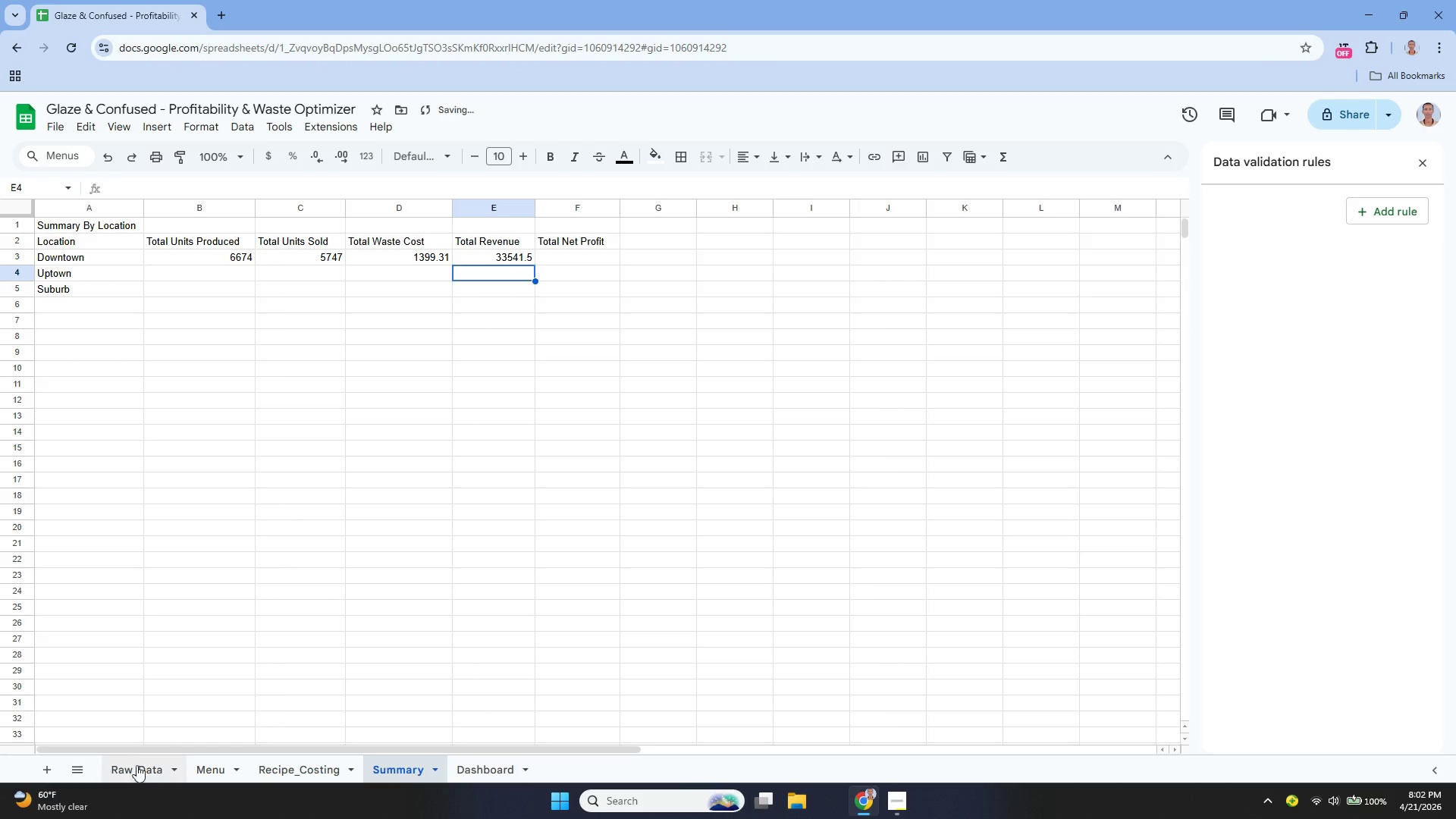 
left_click([135, 769])
 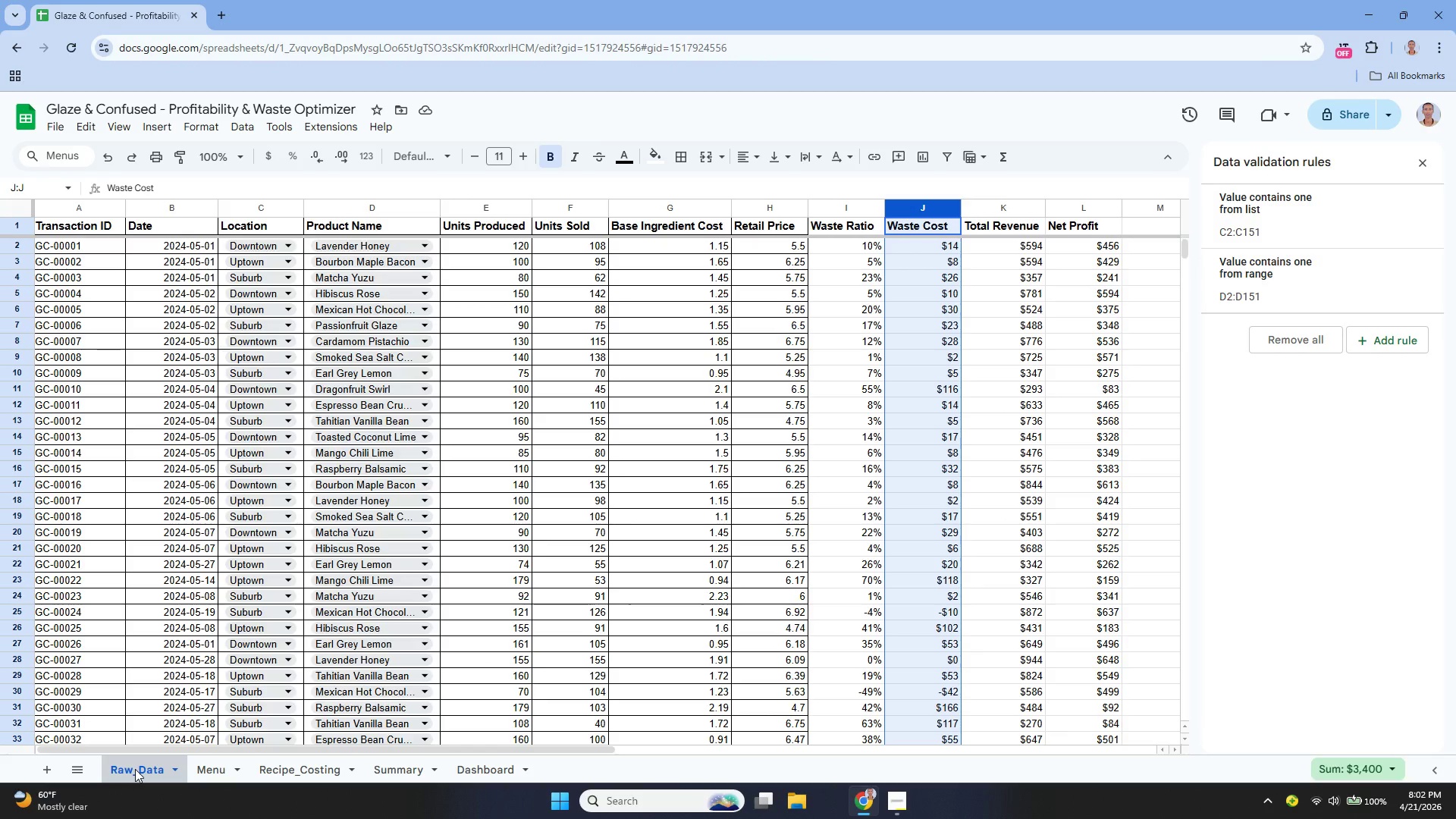 
wait(10.56)
 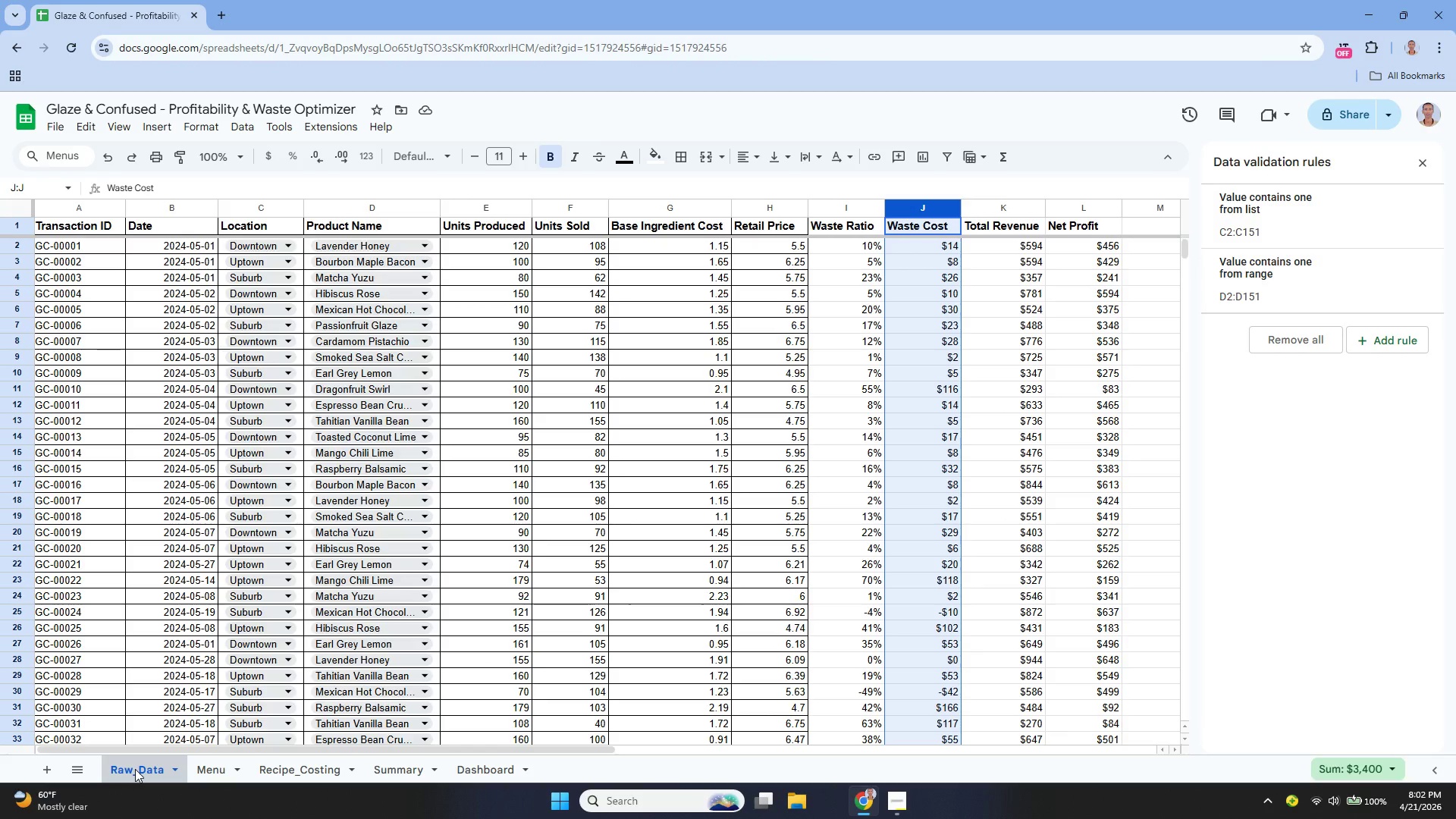 
left_click([394, 773])
 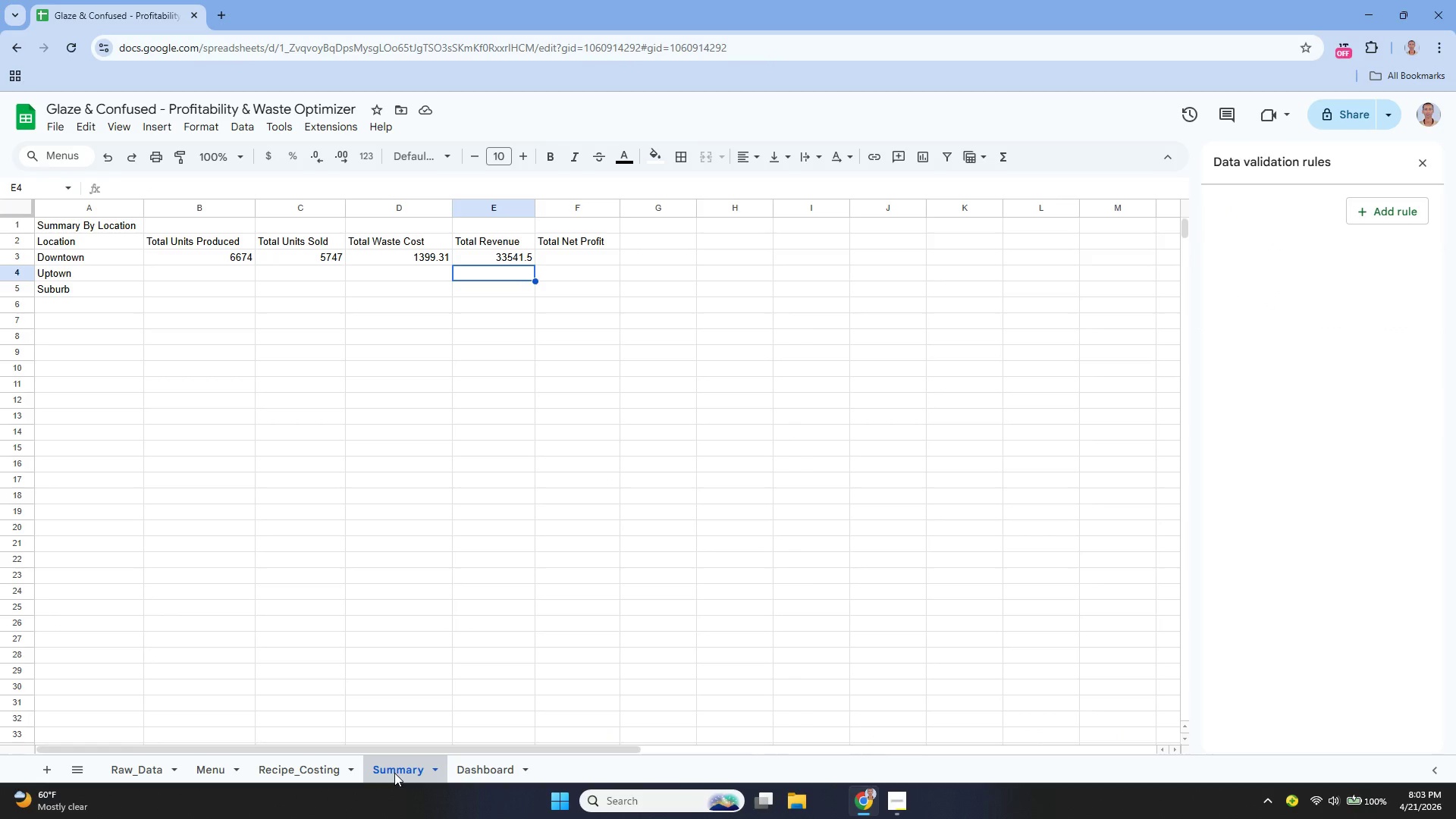 
key(ArrowUp)
 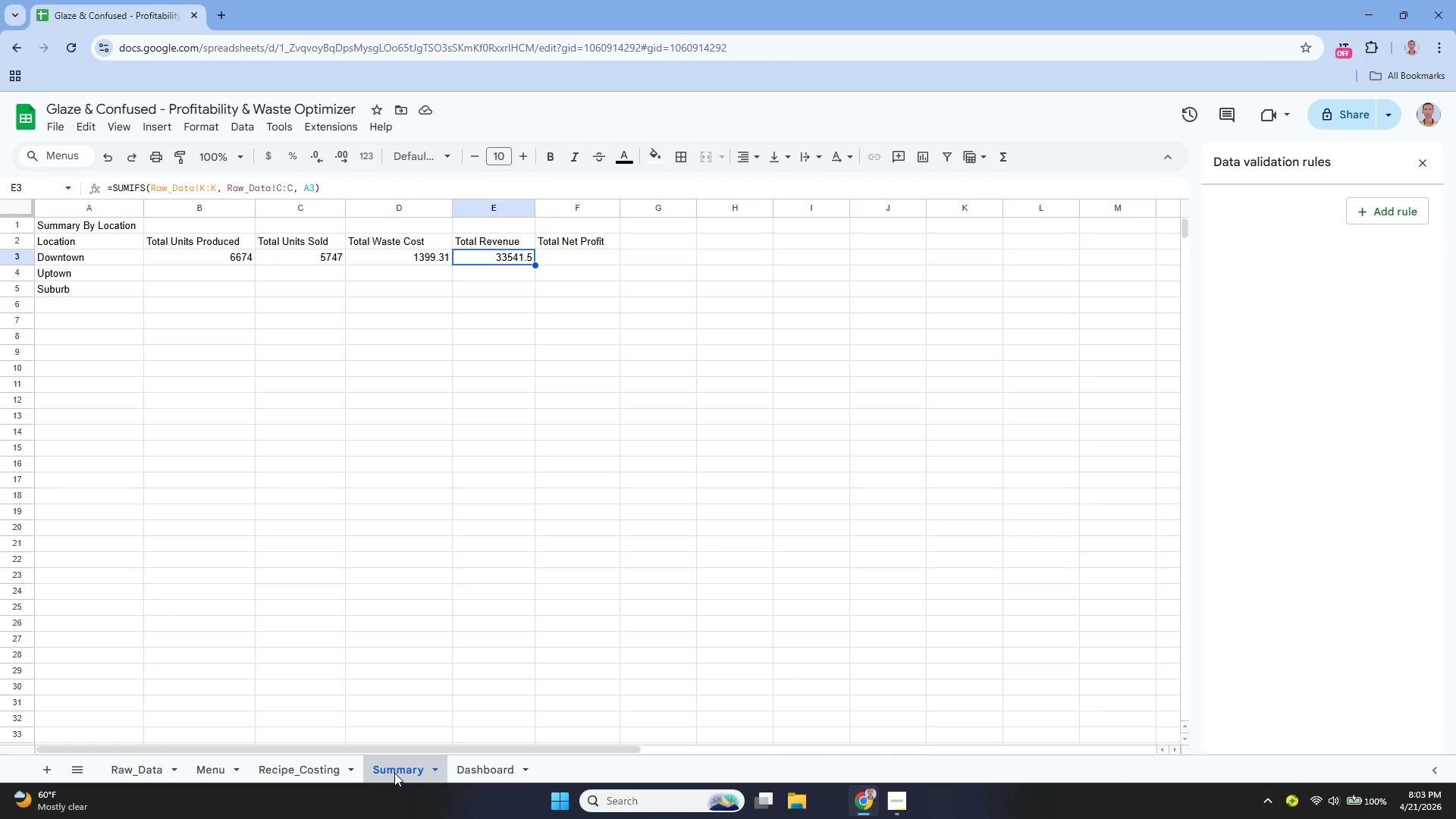 
key(ArrowRight)
 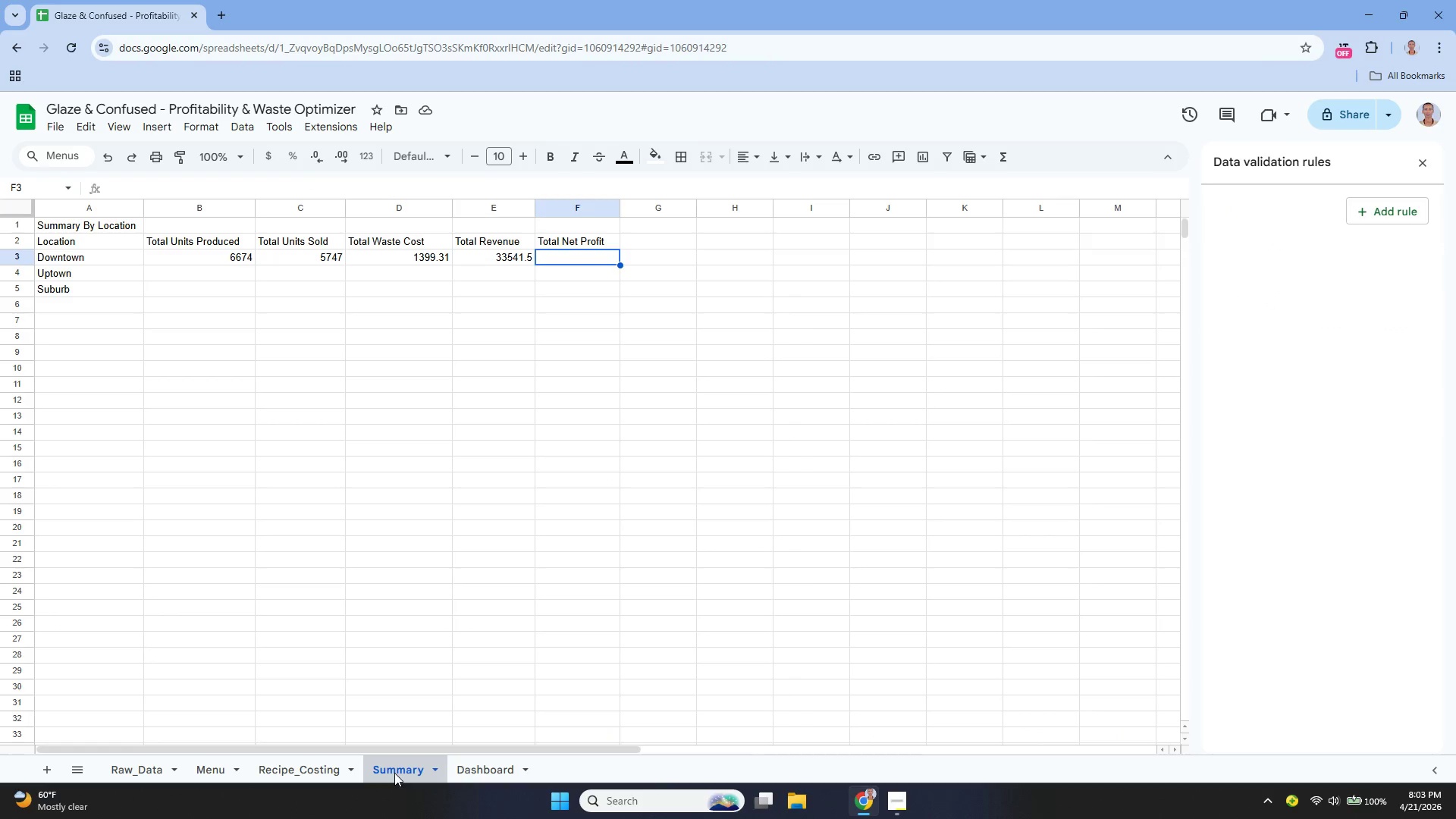 
key(Enter)
 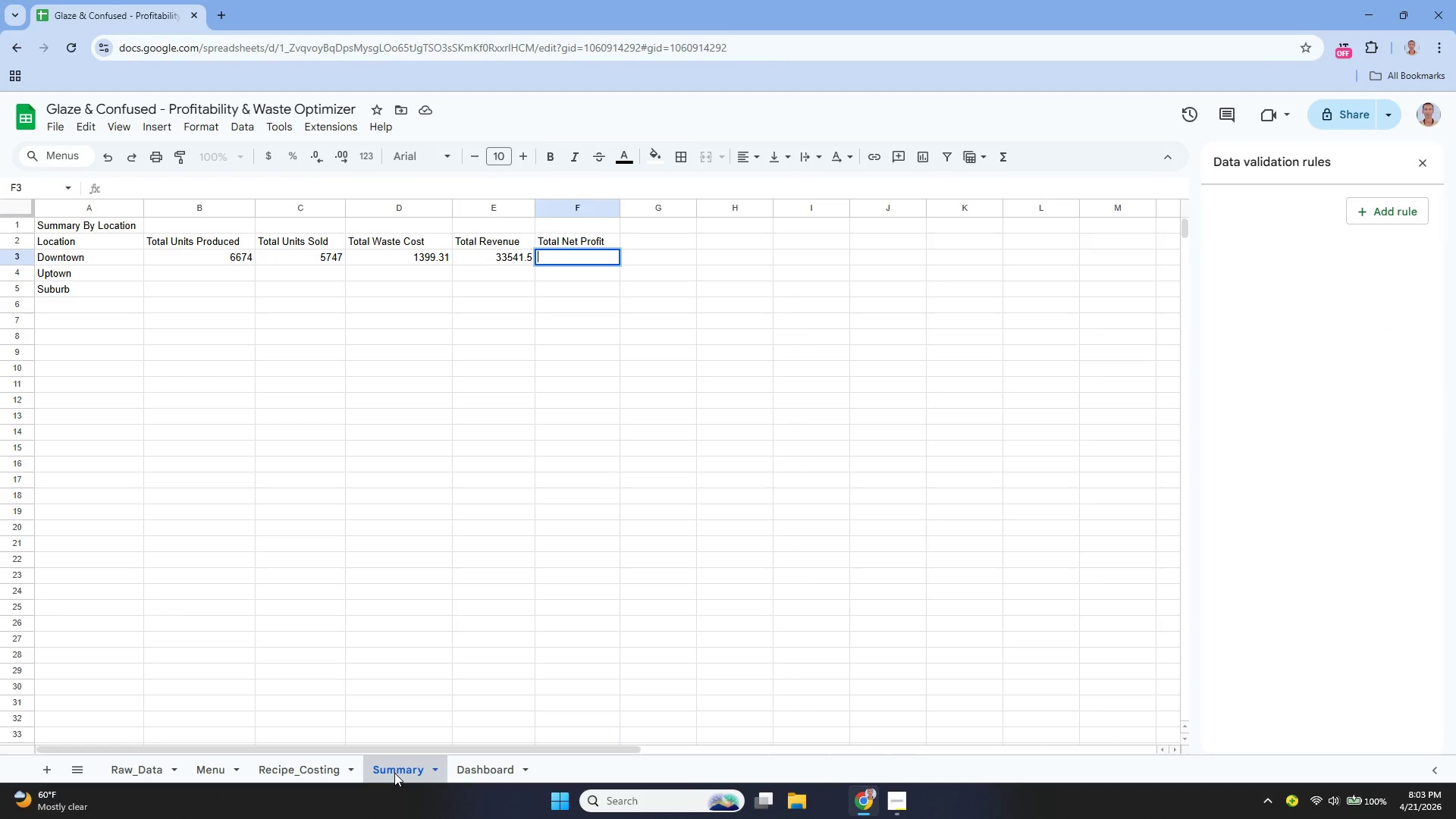 
key(Backspace)
type(=sumifs)
 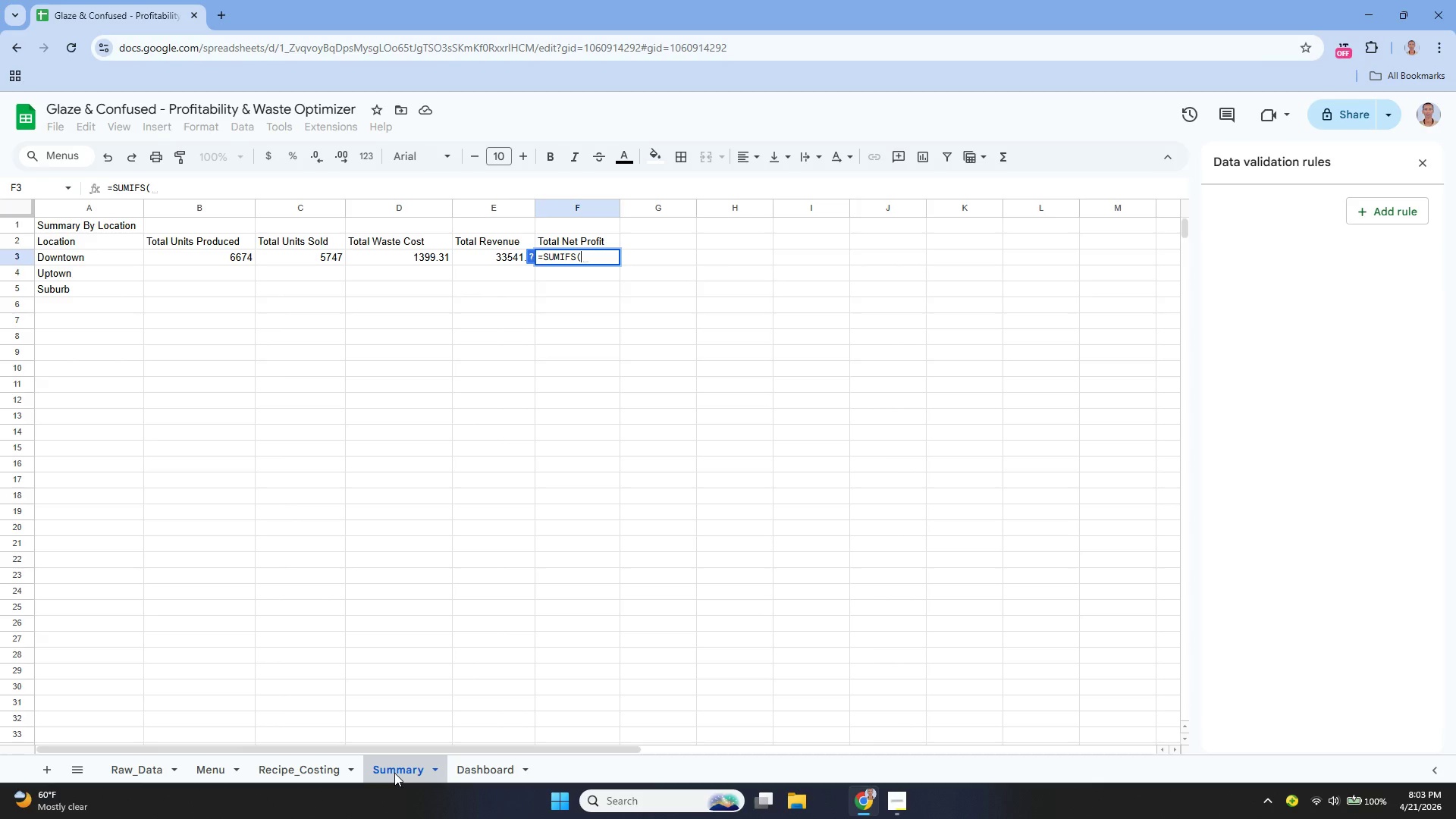 
hold_key(key=ControlLeft, duration=0.34)
 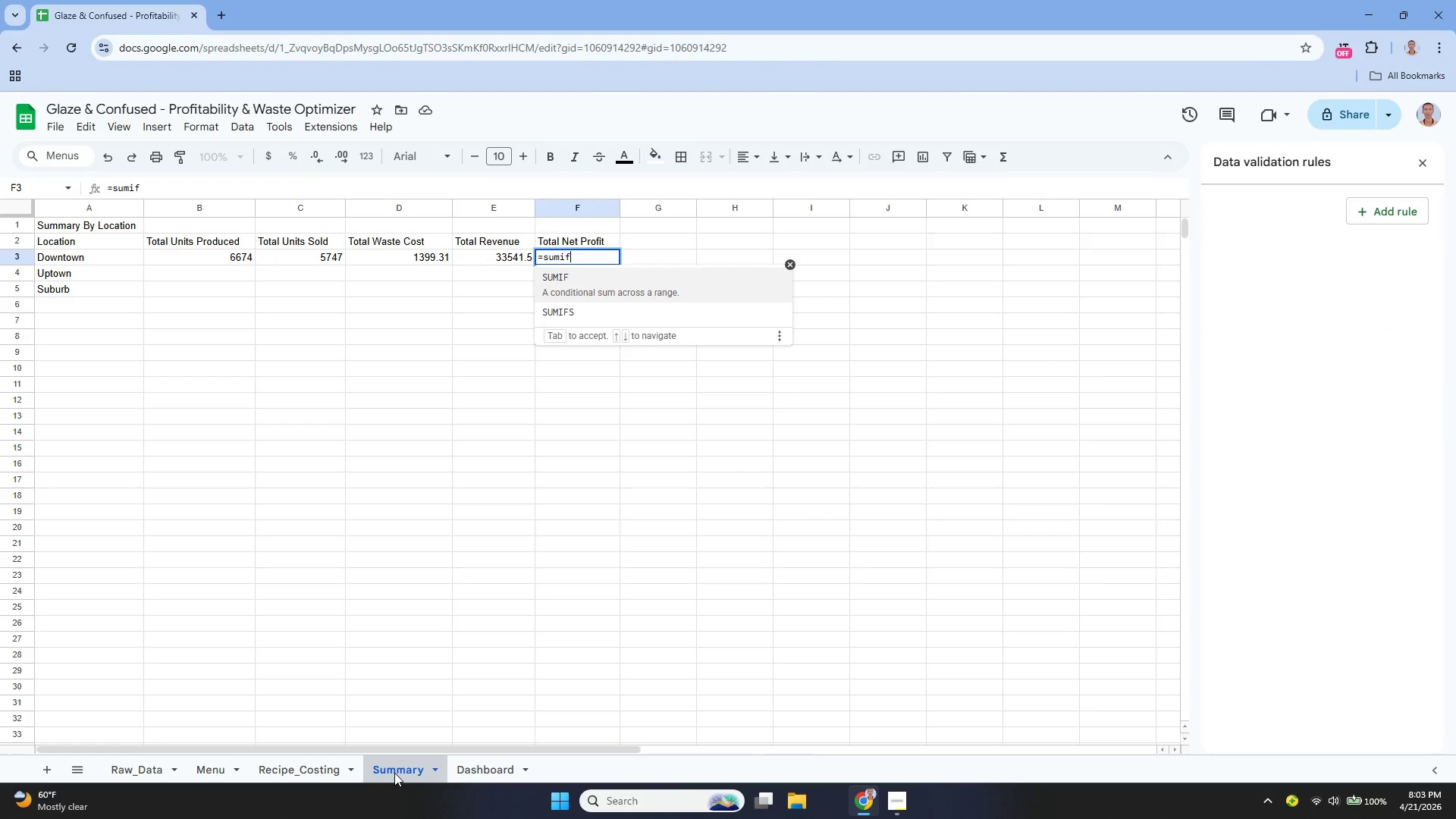 
key(Enter)
 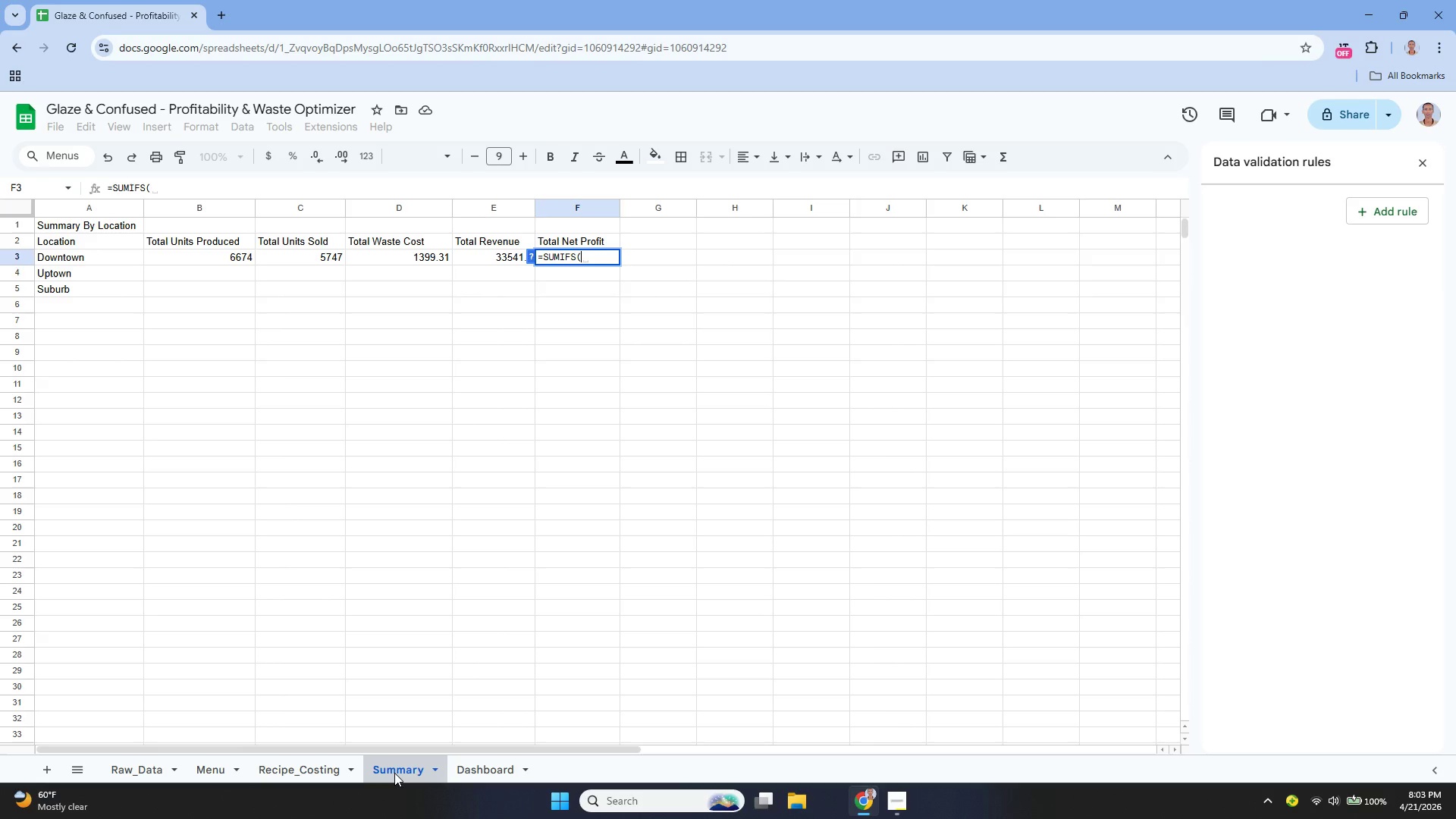 
type(RA)
key(Backspace)
type(aw_da)
key(Backspace)
key(Backspace)
type(Data)
 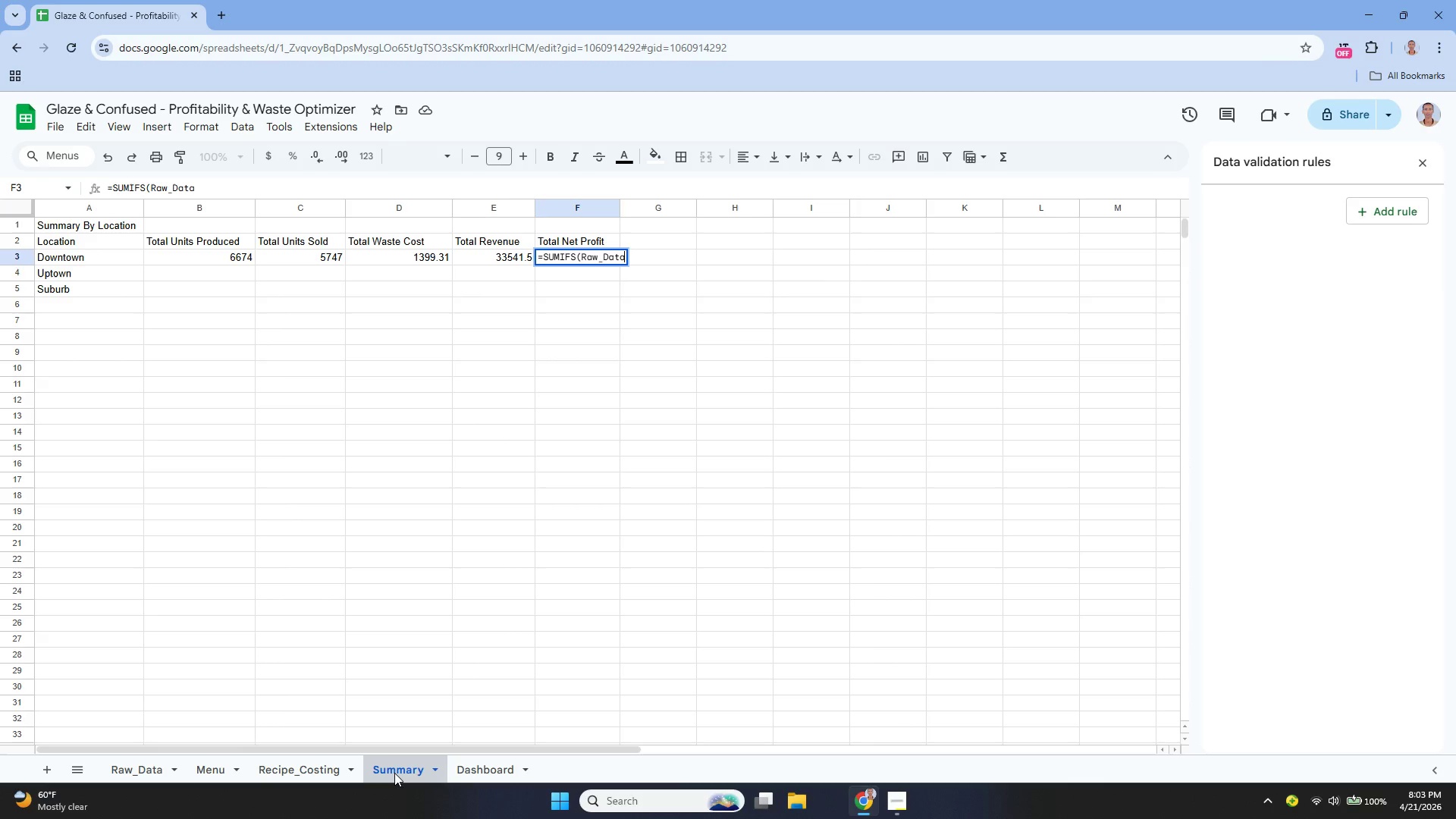 
type(!L:L, Raw_Data!C:C, A3))
 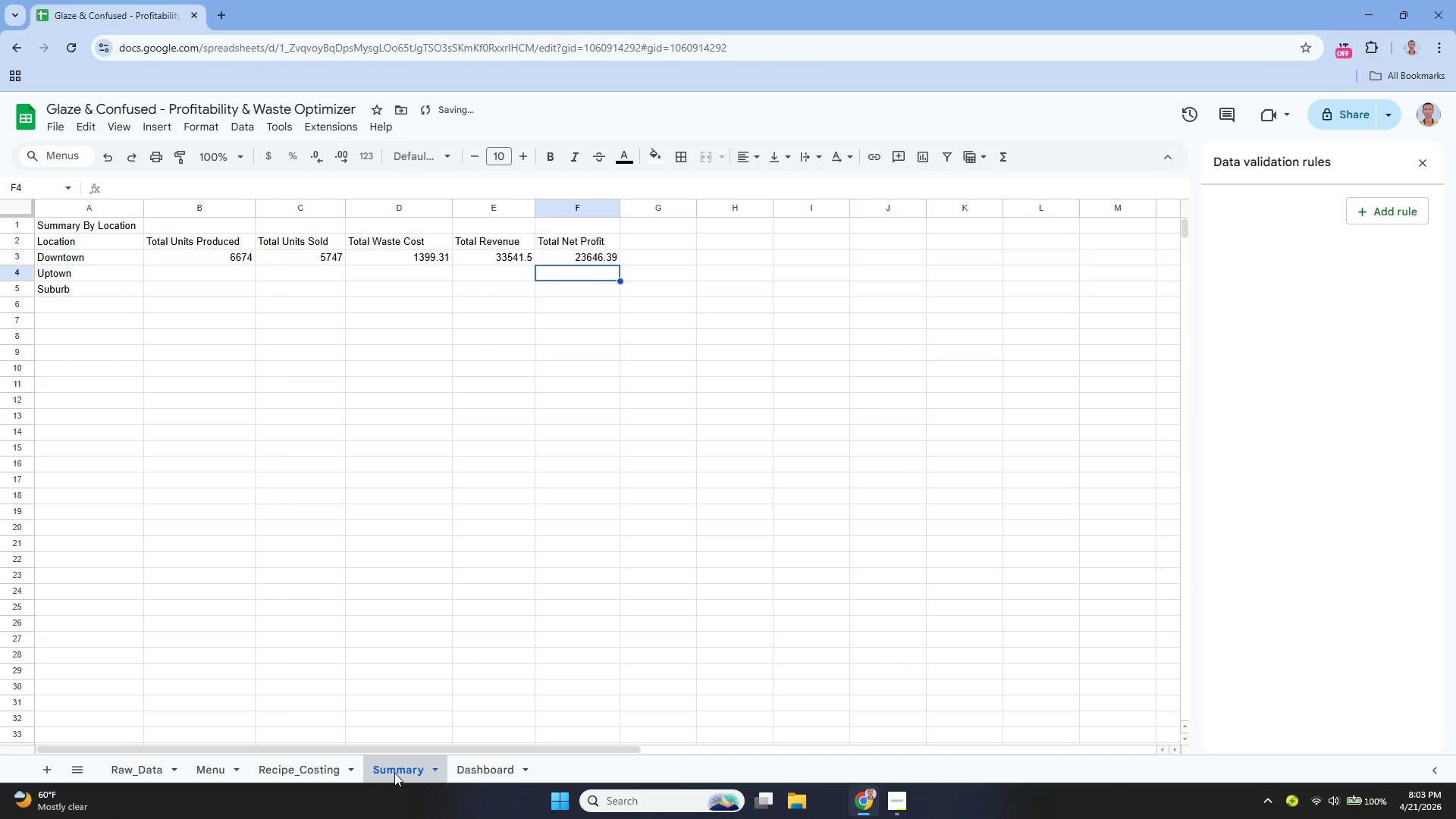 
key(Enter)
 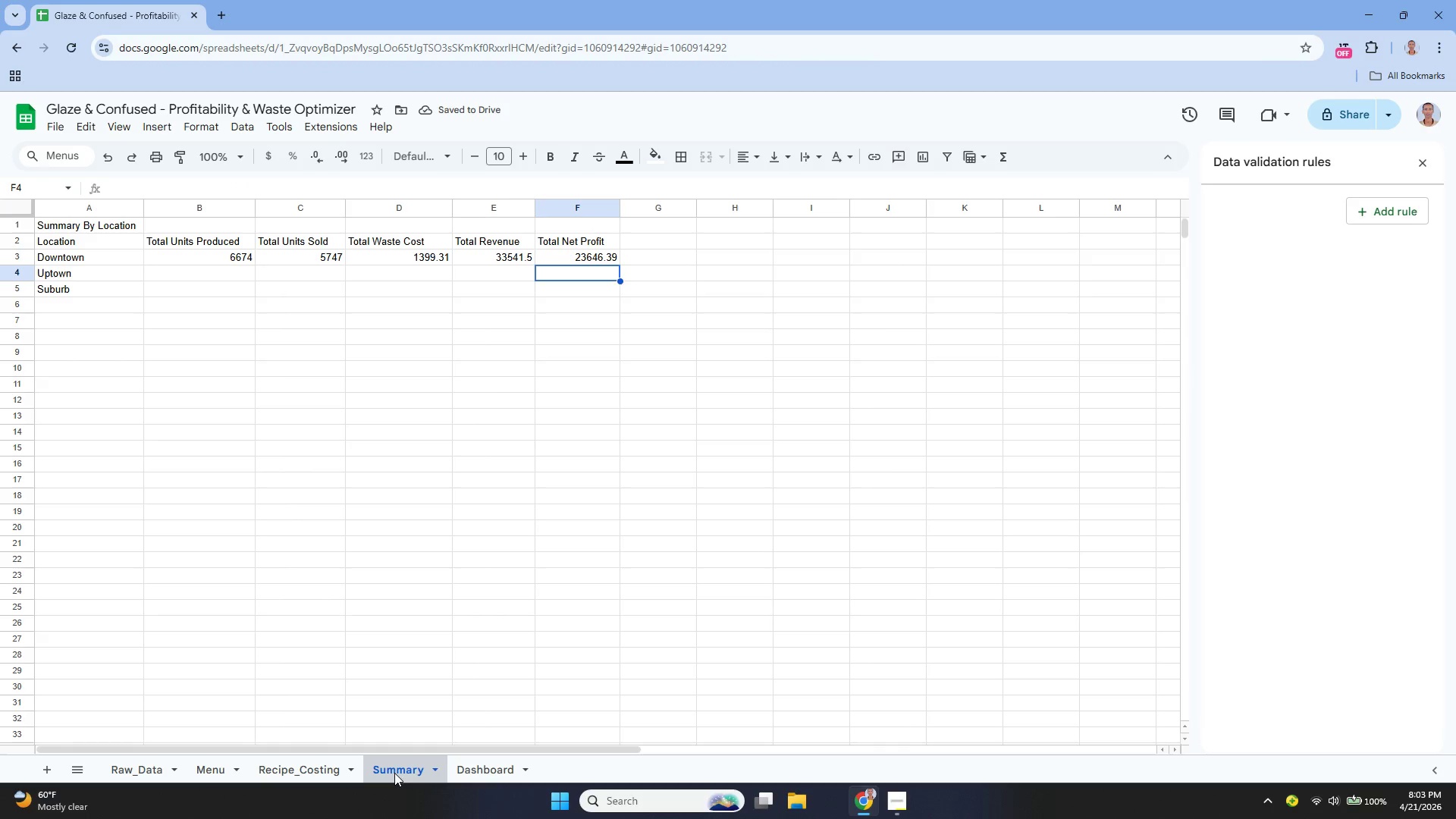 
wait(6.62)
 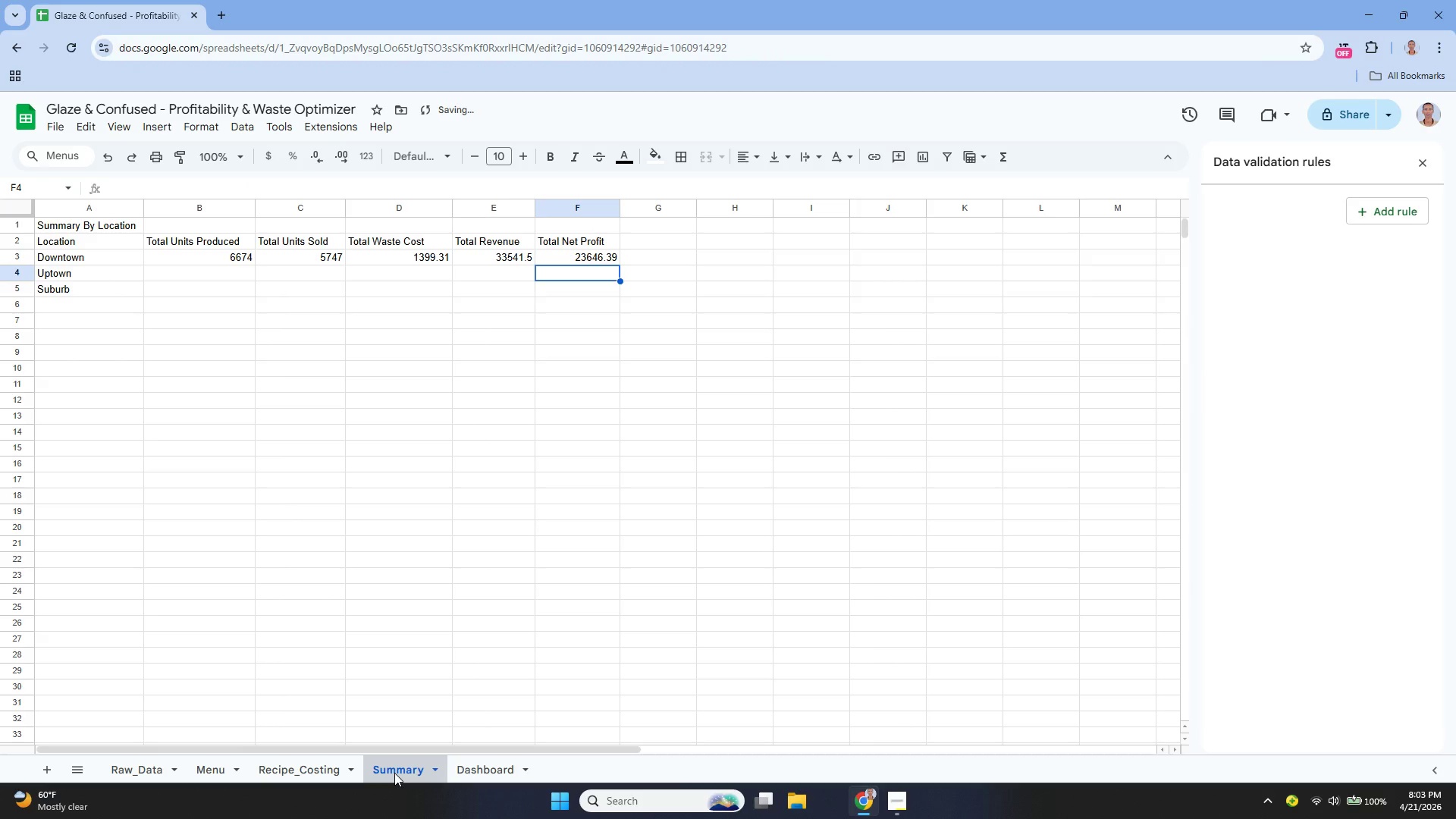 
left_click([398, 253])
 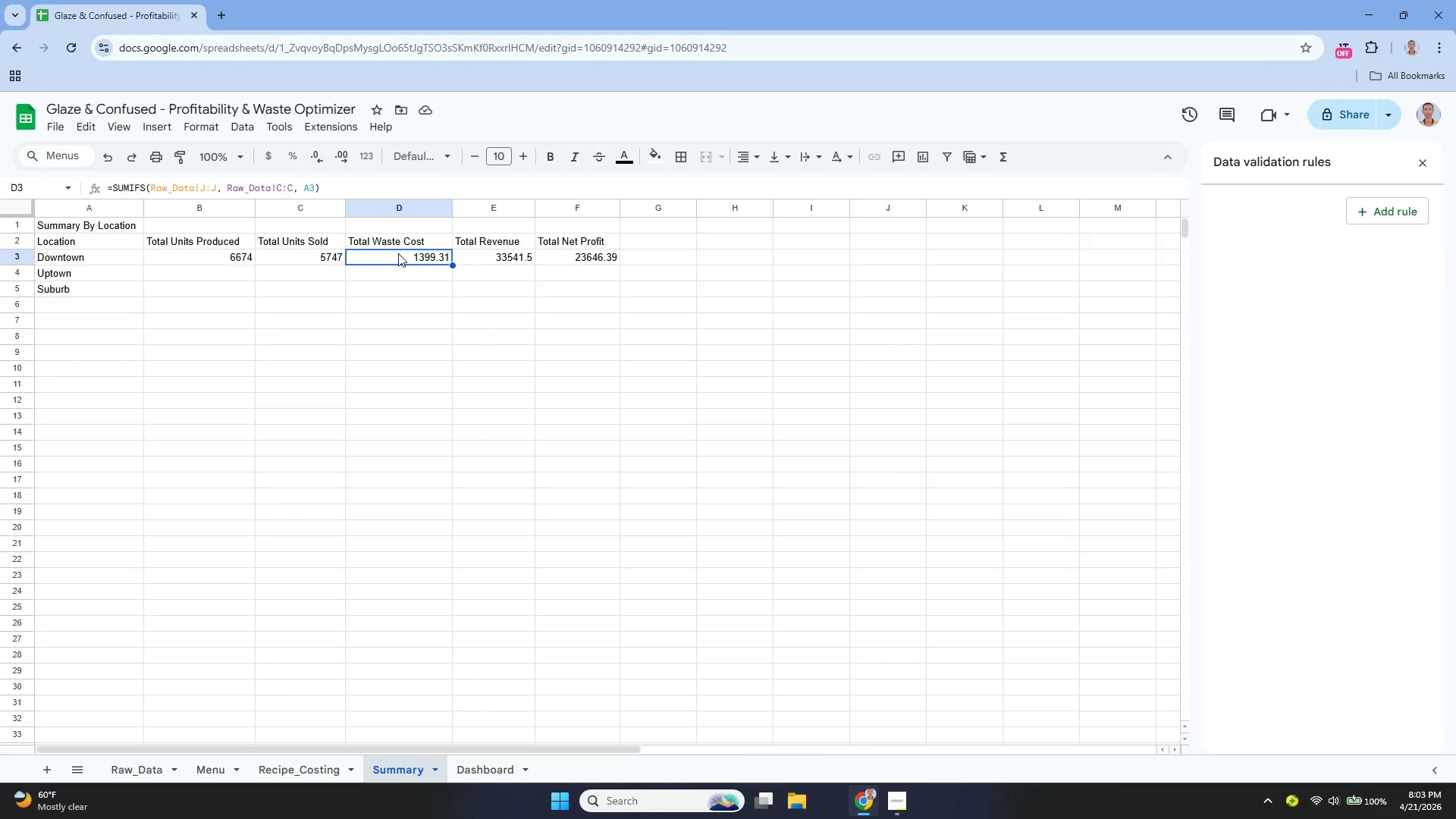 
left_click_drag(start_coordinate=[398, 253], to_coordinate=[544, 256])
 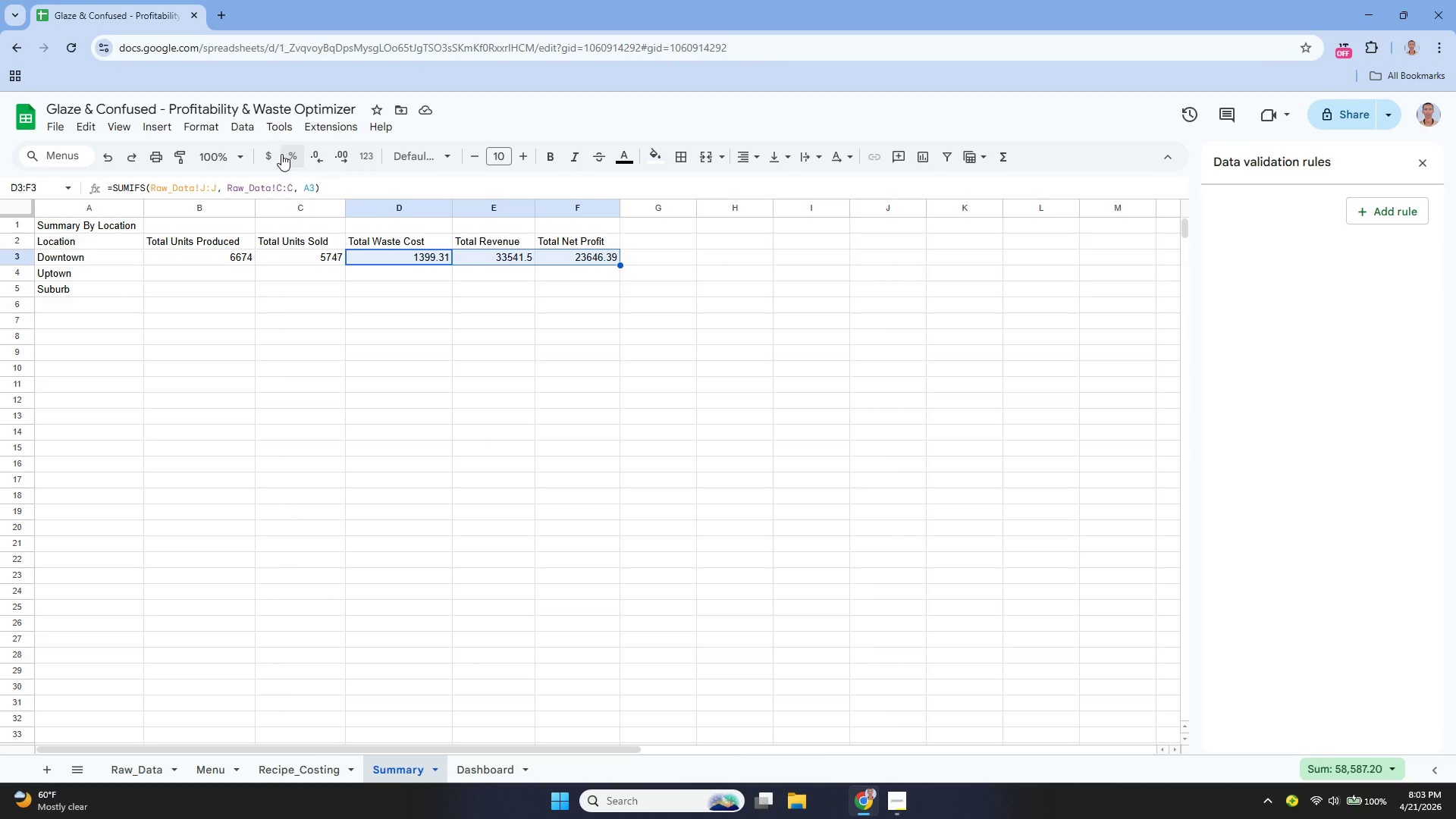 
left_click([273, 149])
 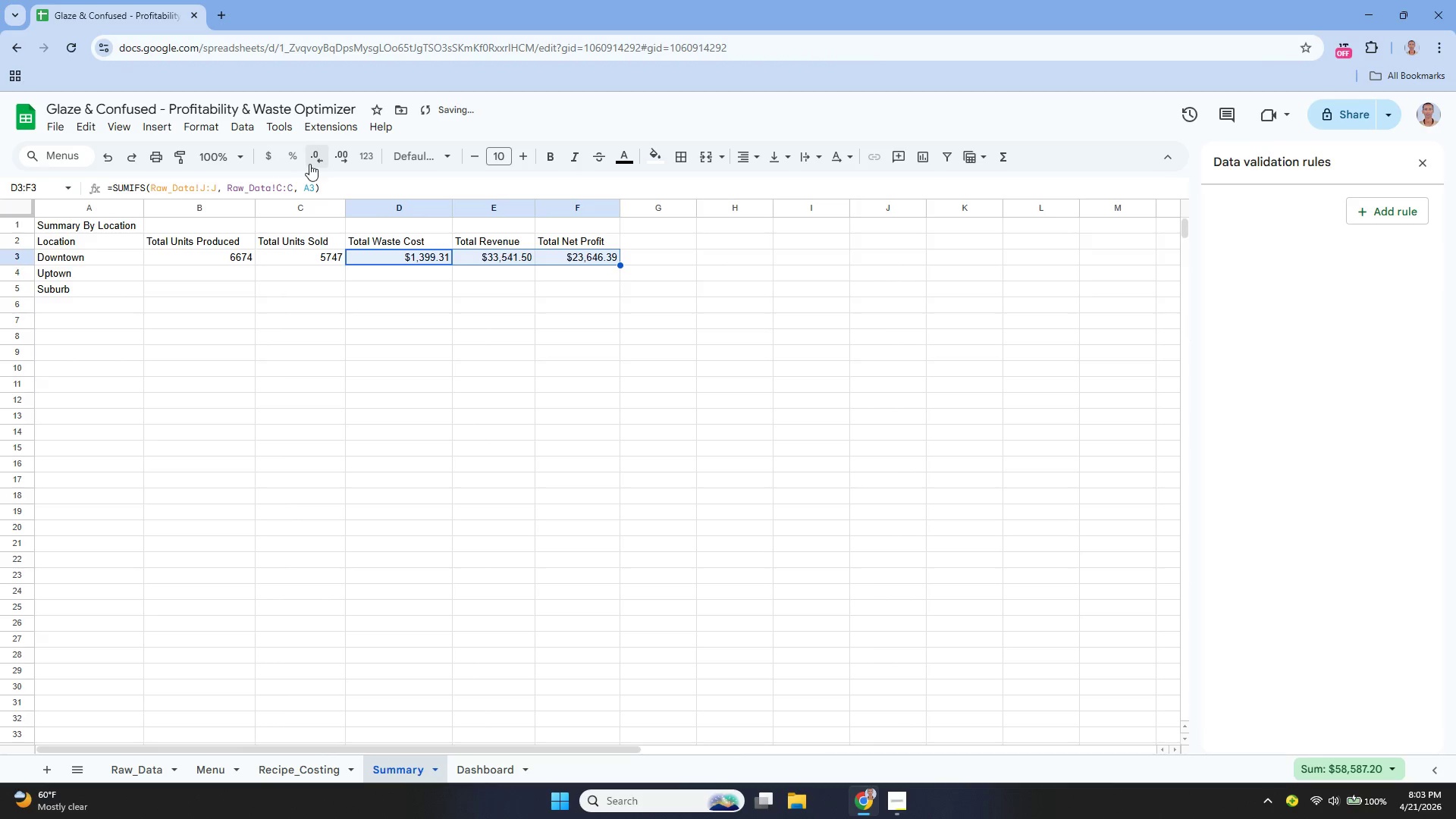 
left_click([315, 158])
 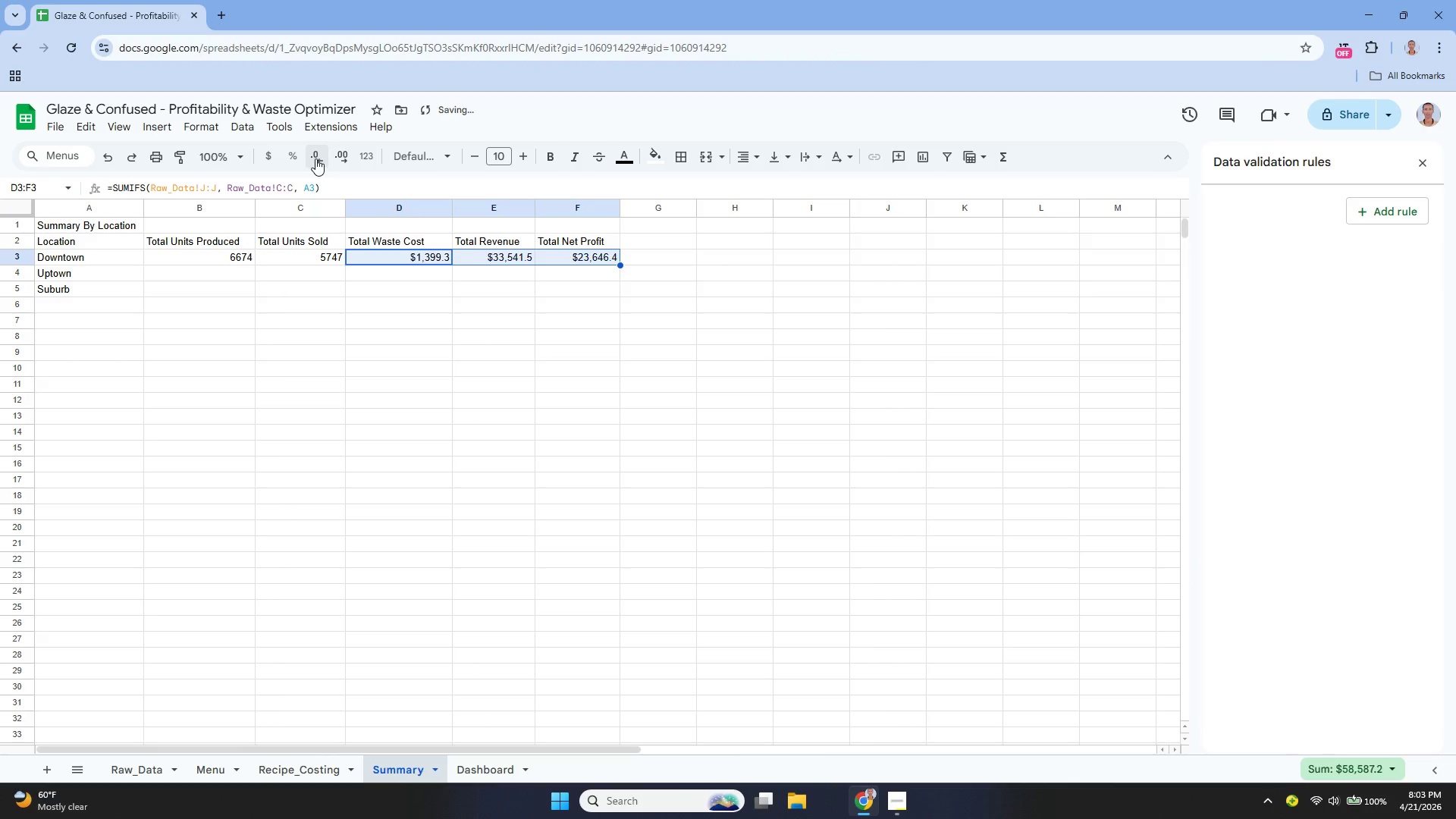 
left_click([315, 158])
 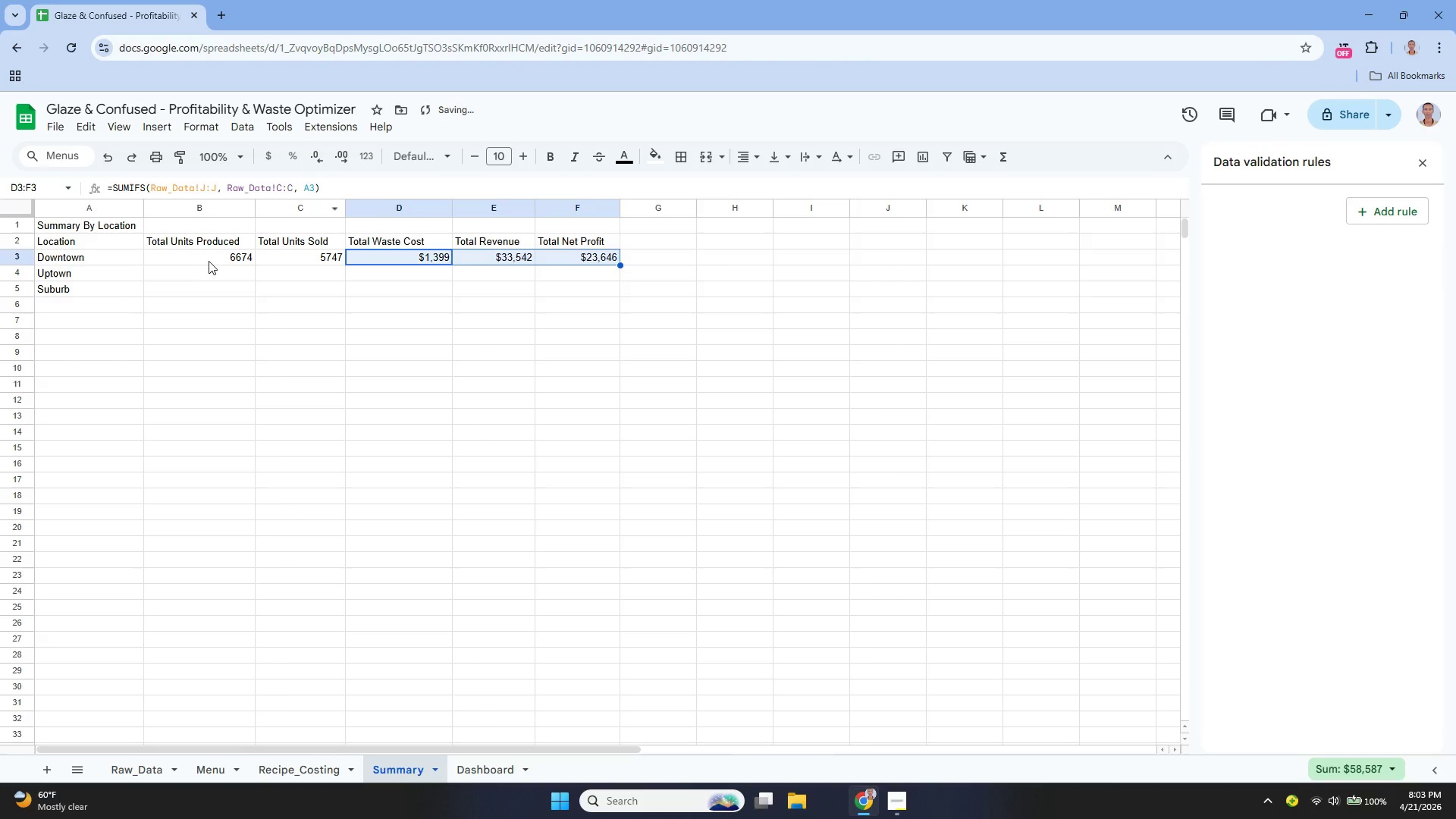 
left_click([212, 258])
 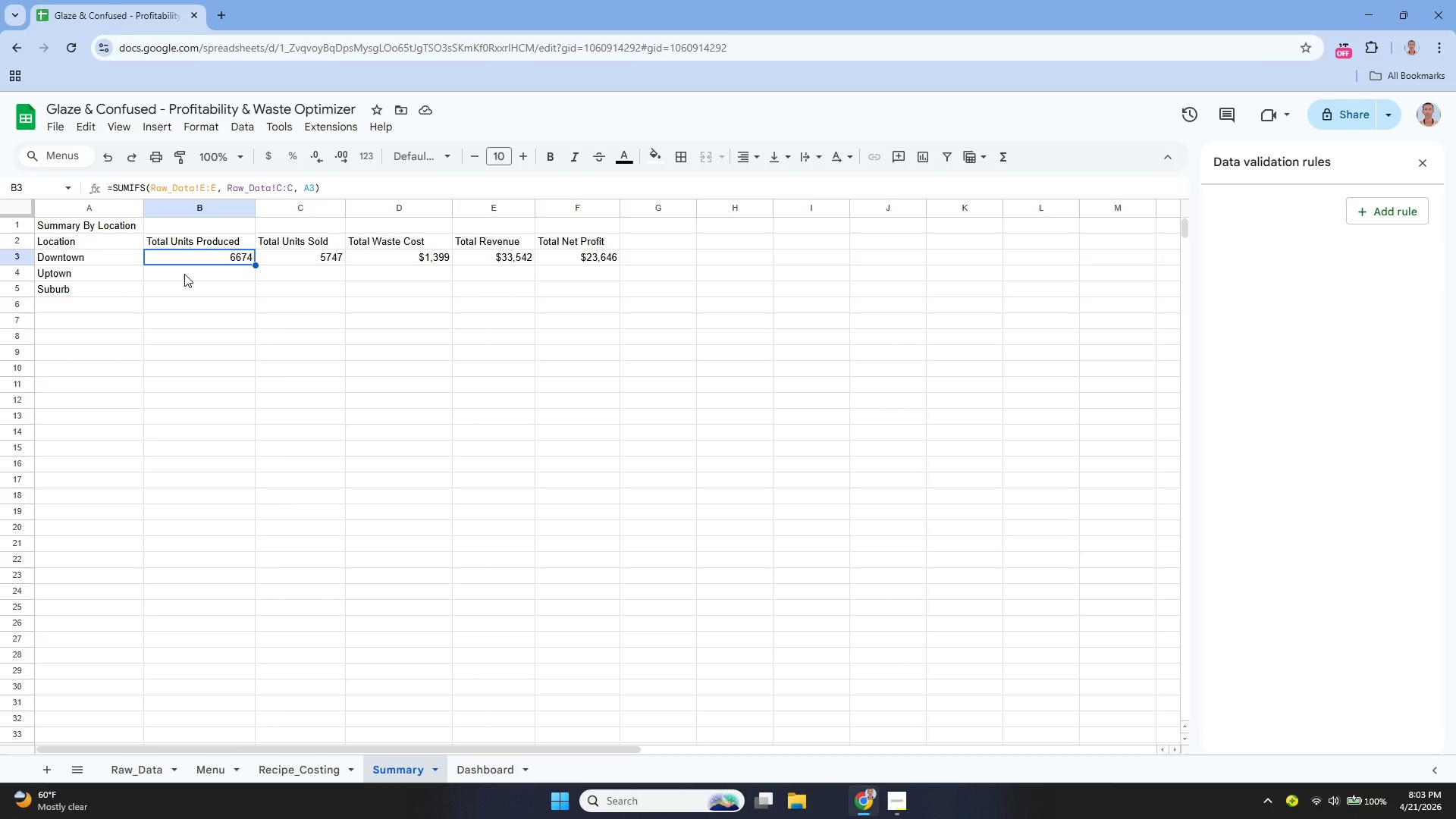 
wait(9.51)
 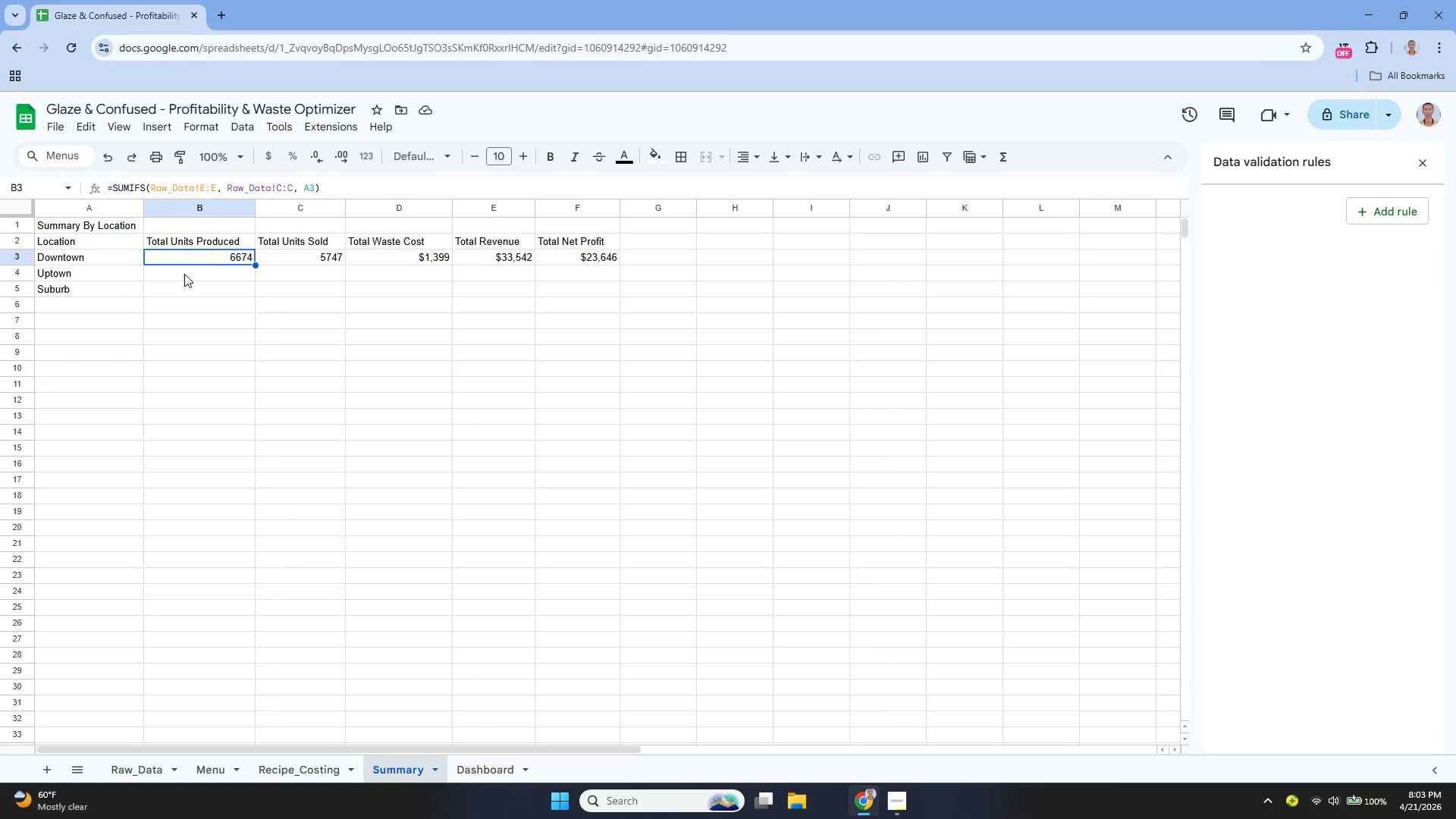 
left_click_drag(start_coordinate=[254, 265], to_coordinate=[248, 284])
 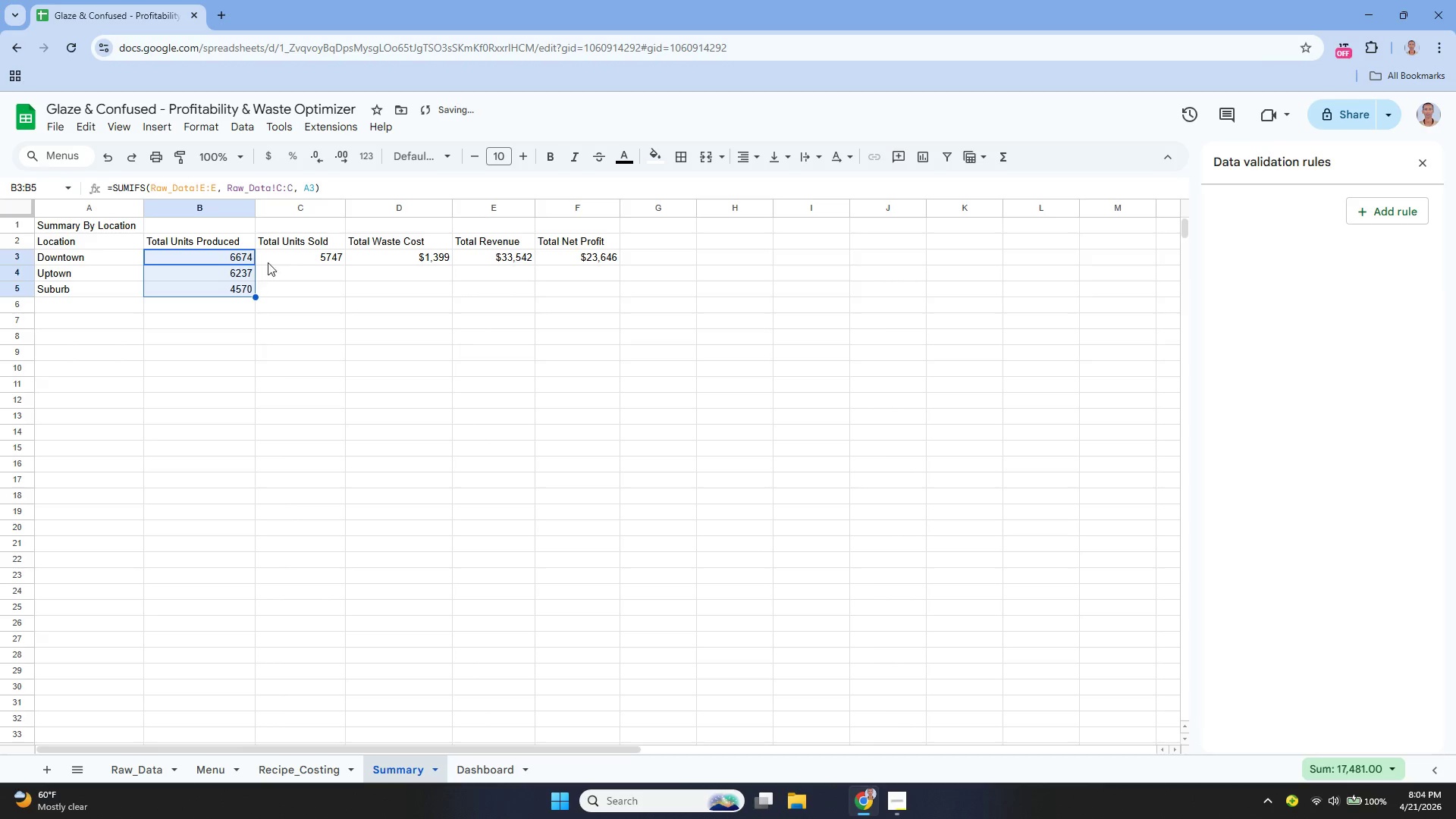 
left_click([274, 255])
 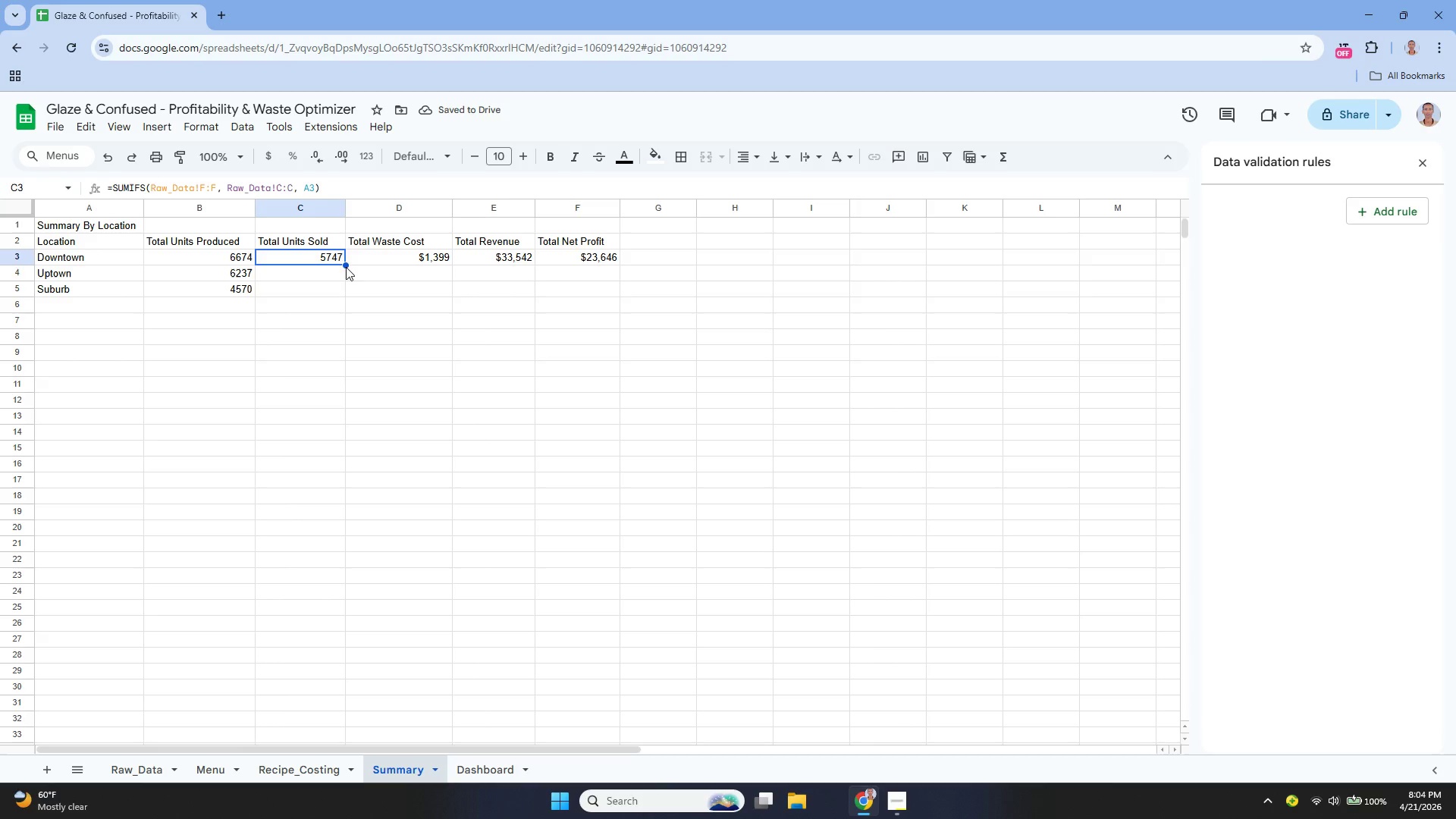 
left_click_drag(start_coordinate=[345, 265], to_coordinate=[343, 284])
 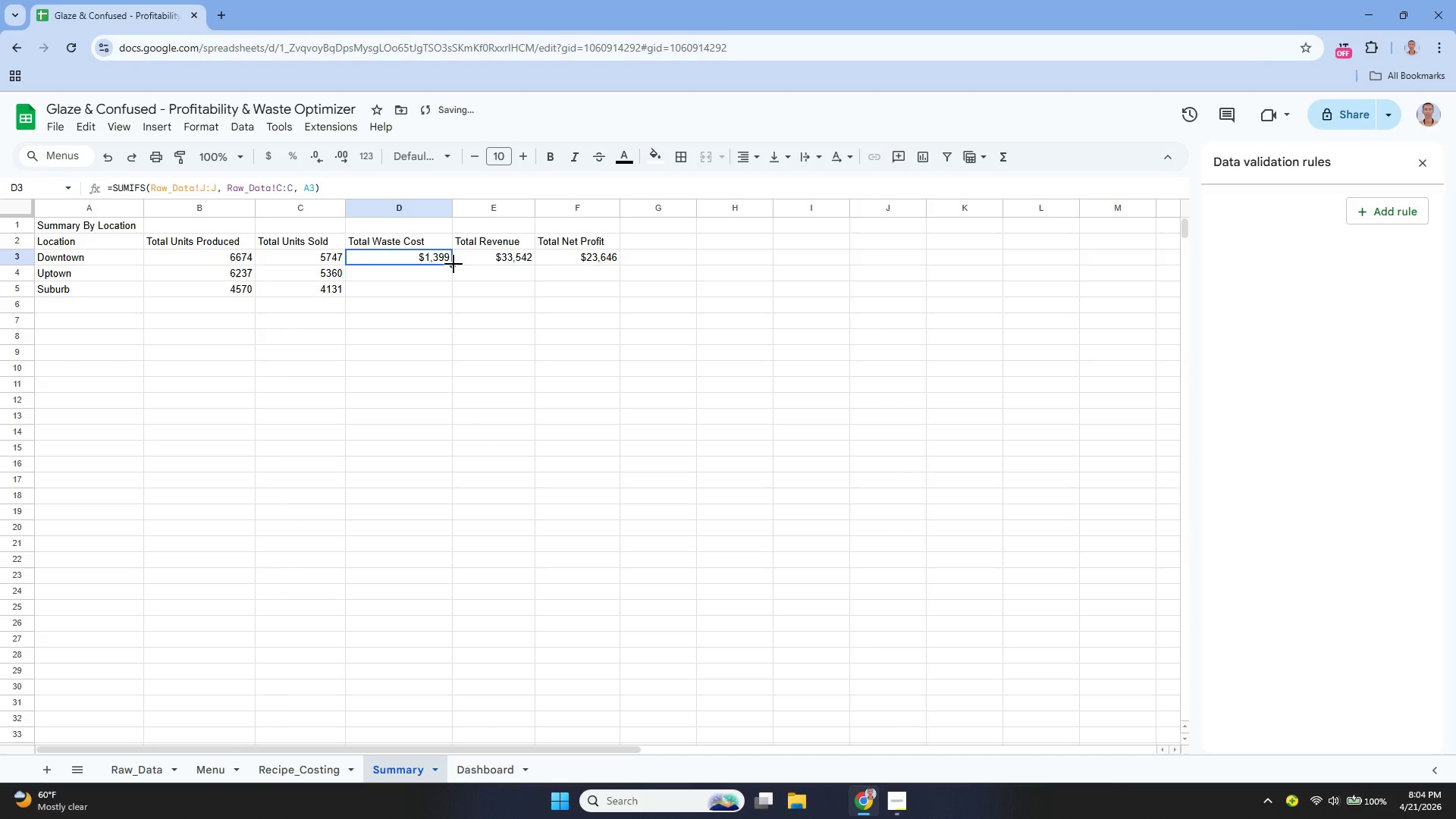 
left_click_drag(start_coordinate=[453, 265], to_coordinate=[447, 288])
 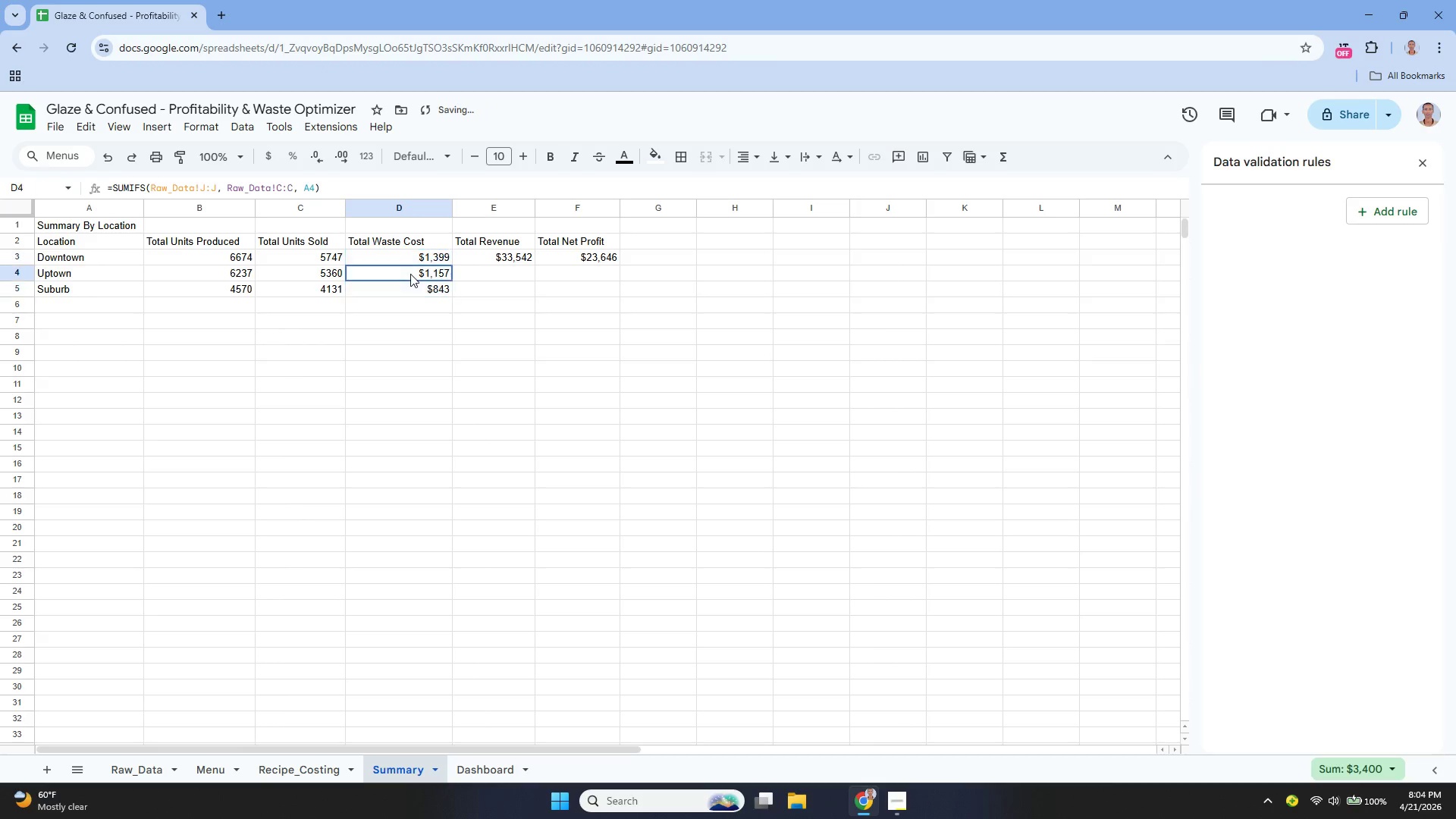 
double_click([410, 274])
 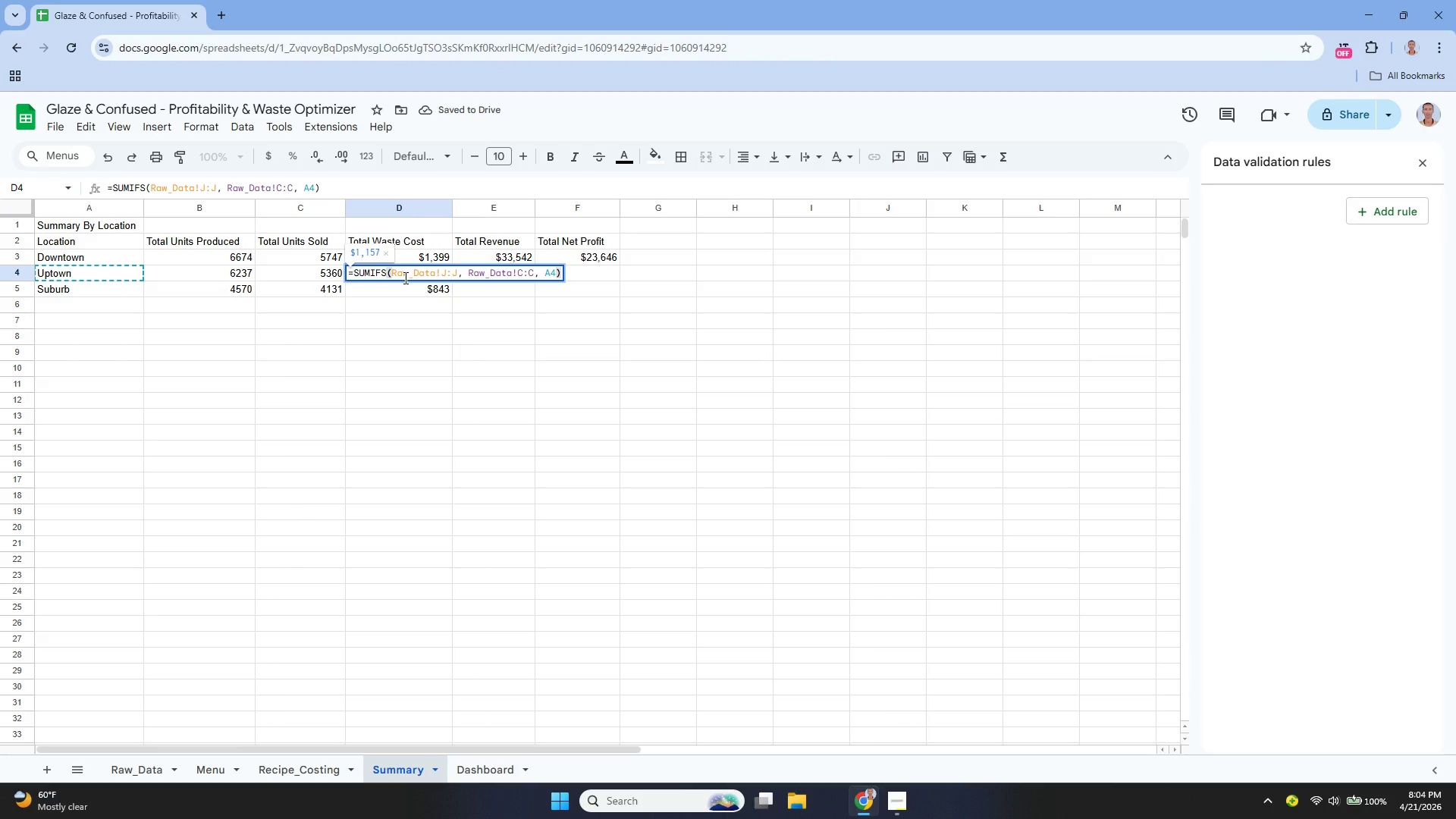 
left_click([504, 283])
 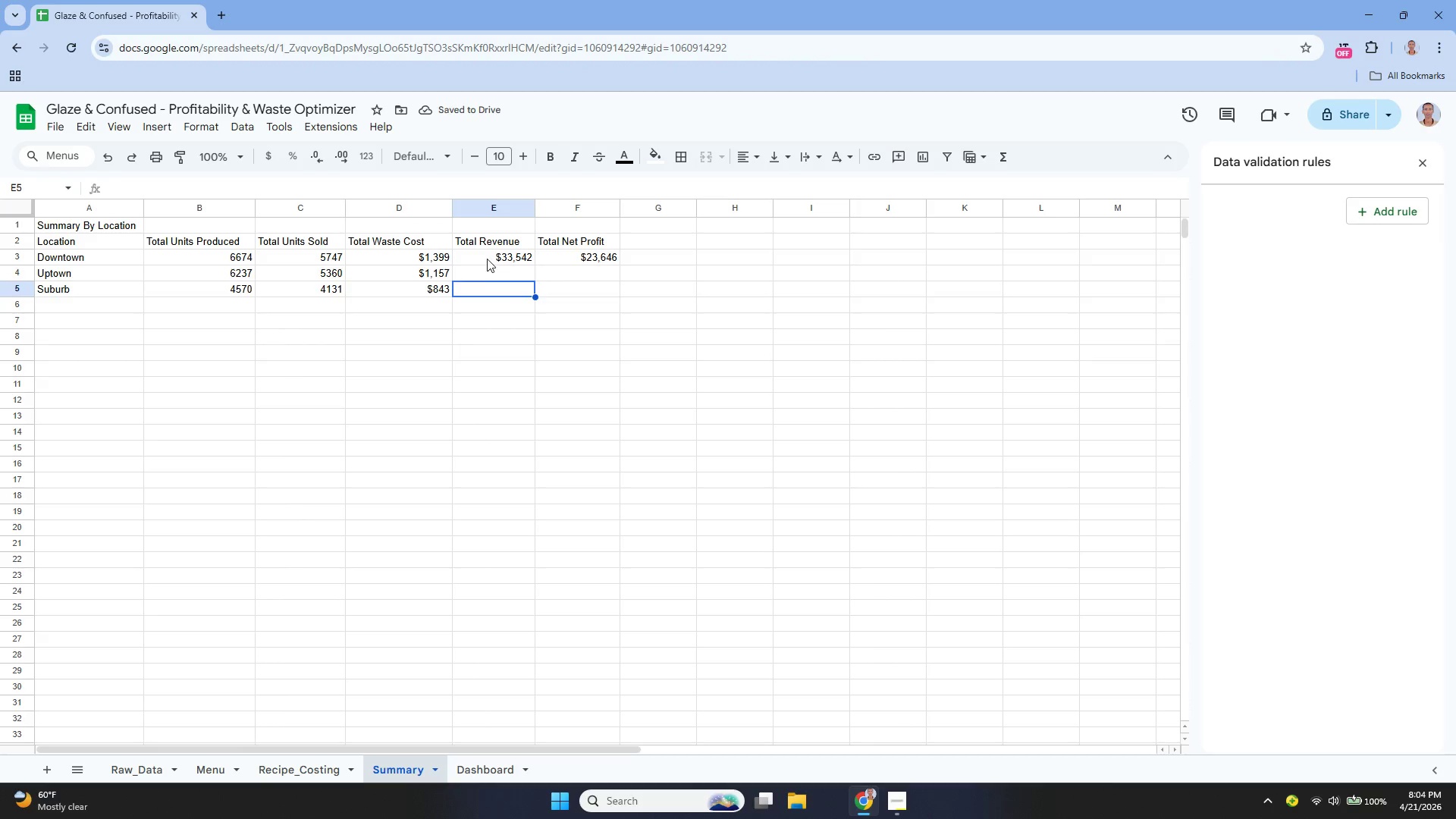 
left_click([485, 255])
 